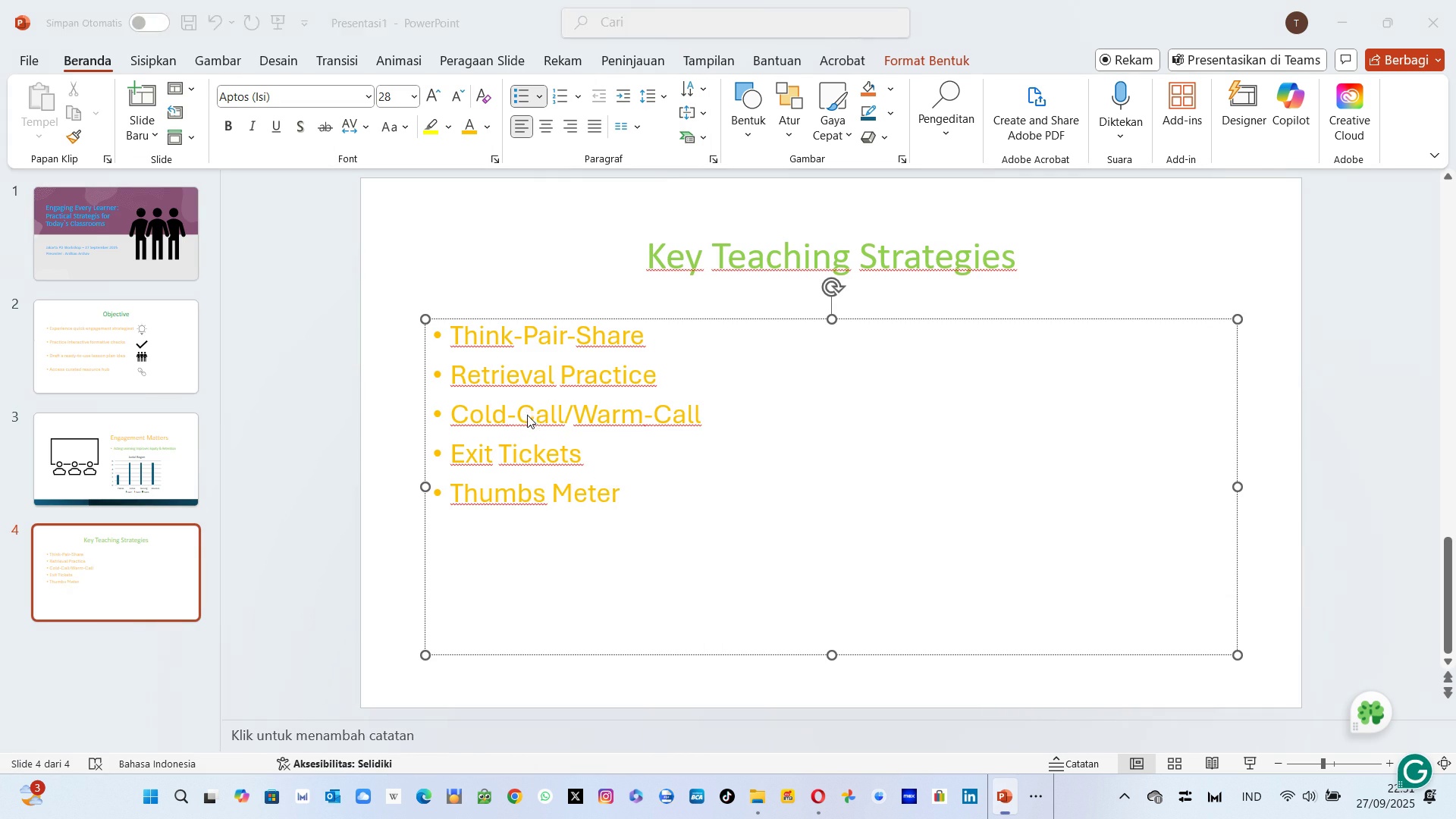 
key(Alt+Tab)
 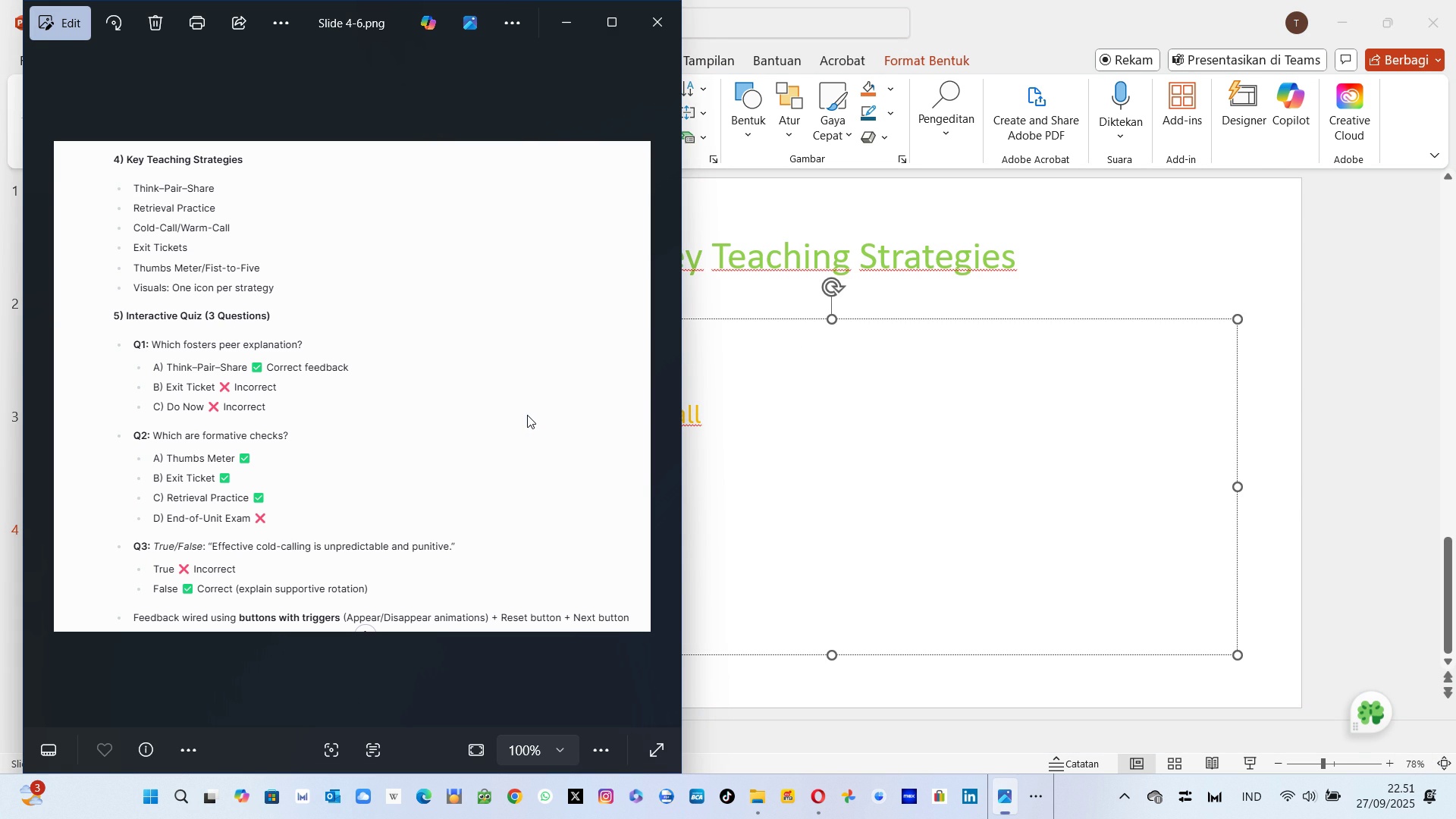 
hold_key(key=AltLeft, duration=0.52)
 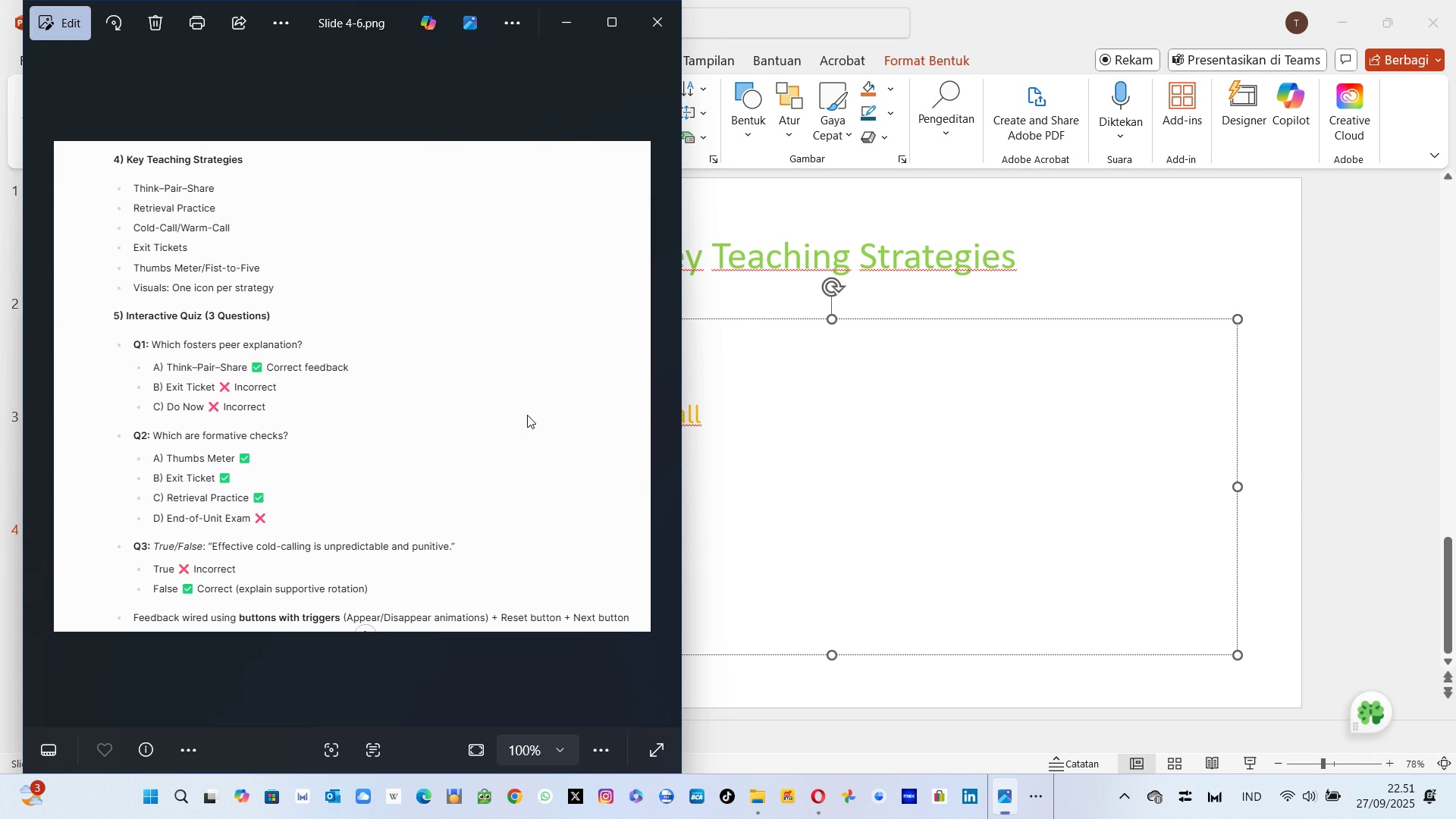 
key(Alt+AltLeft)
 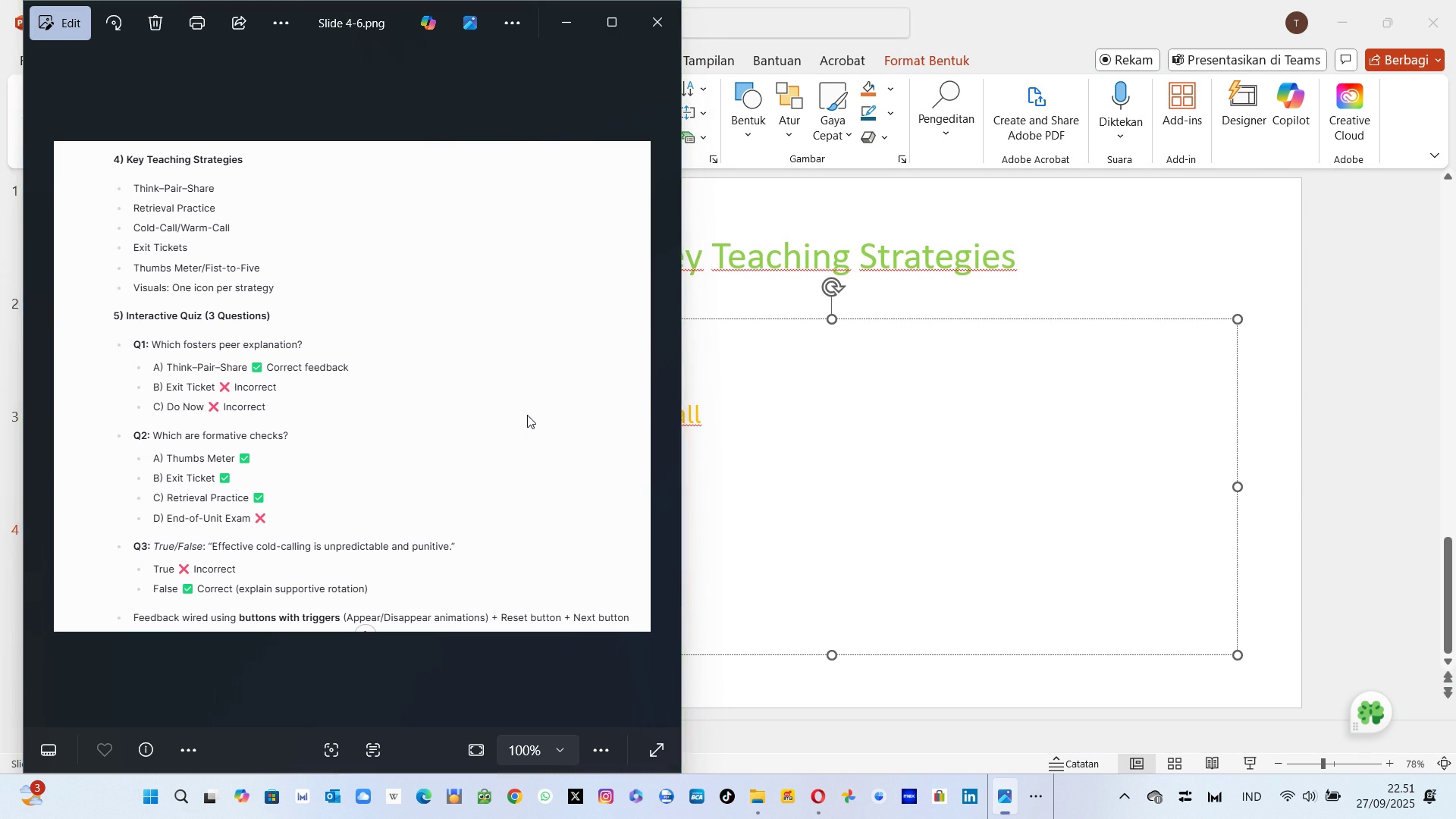 
key(Alt+Tab)
 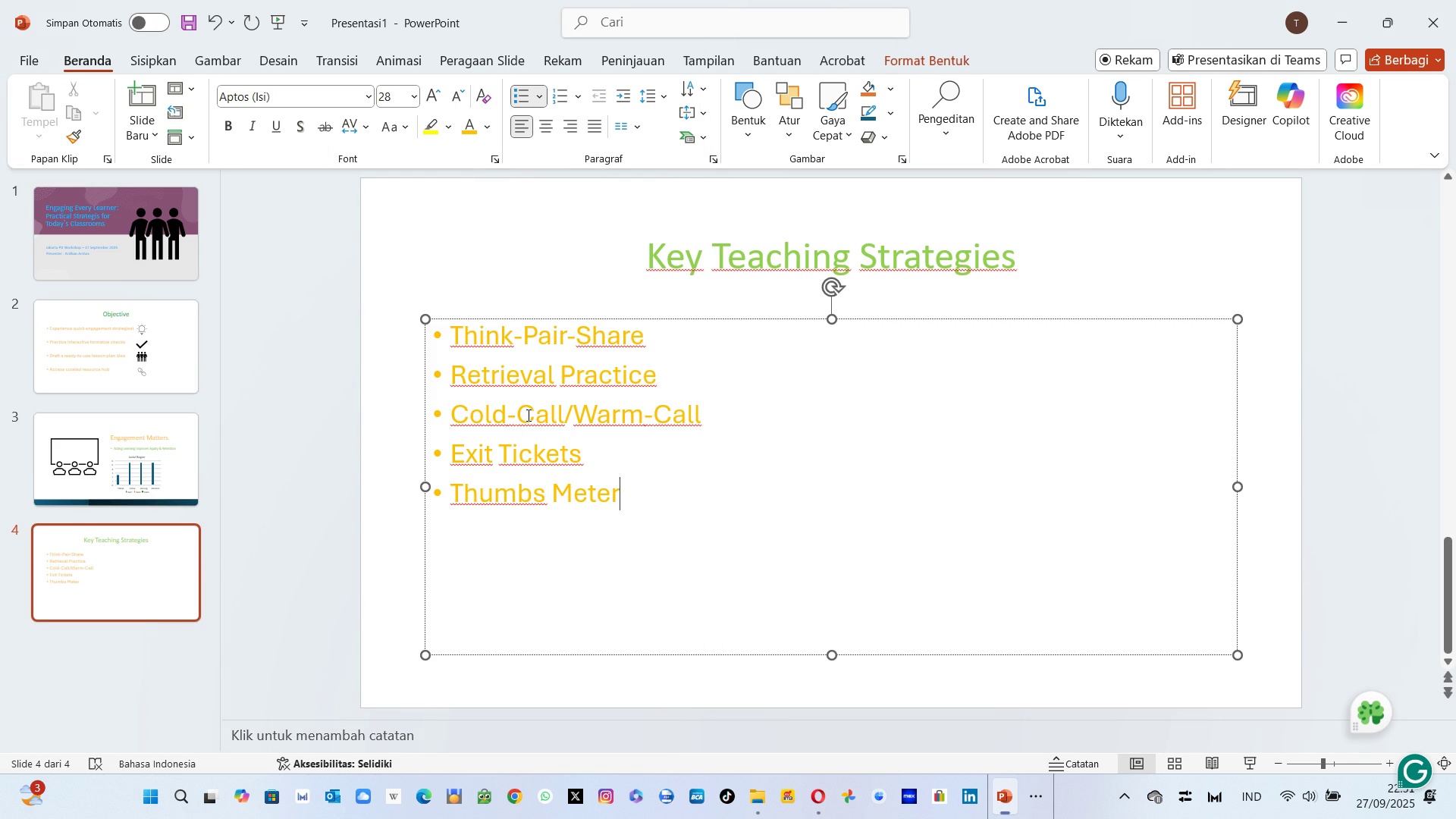 
key(ArrowUp)
 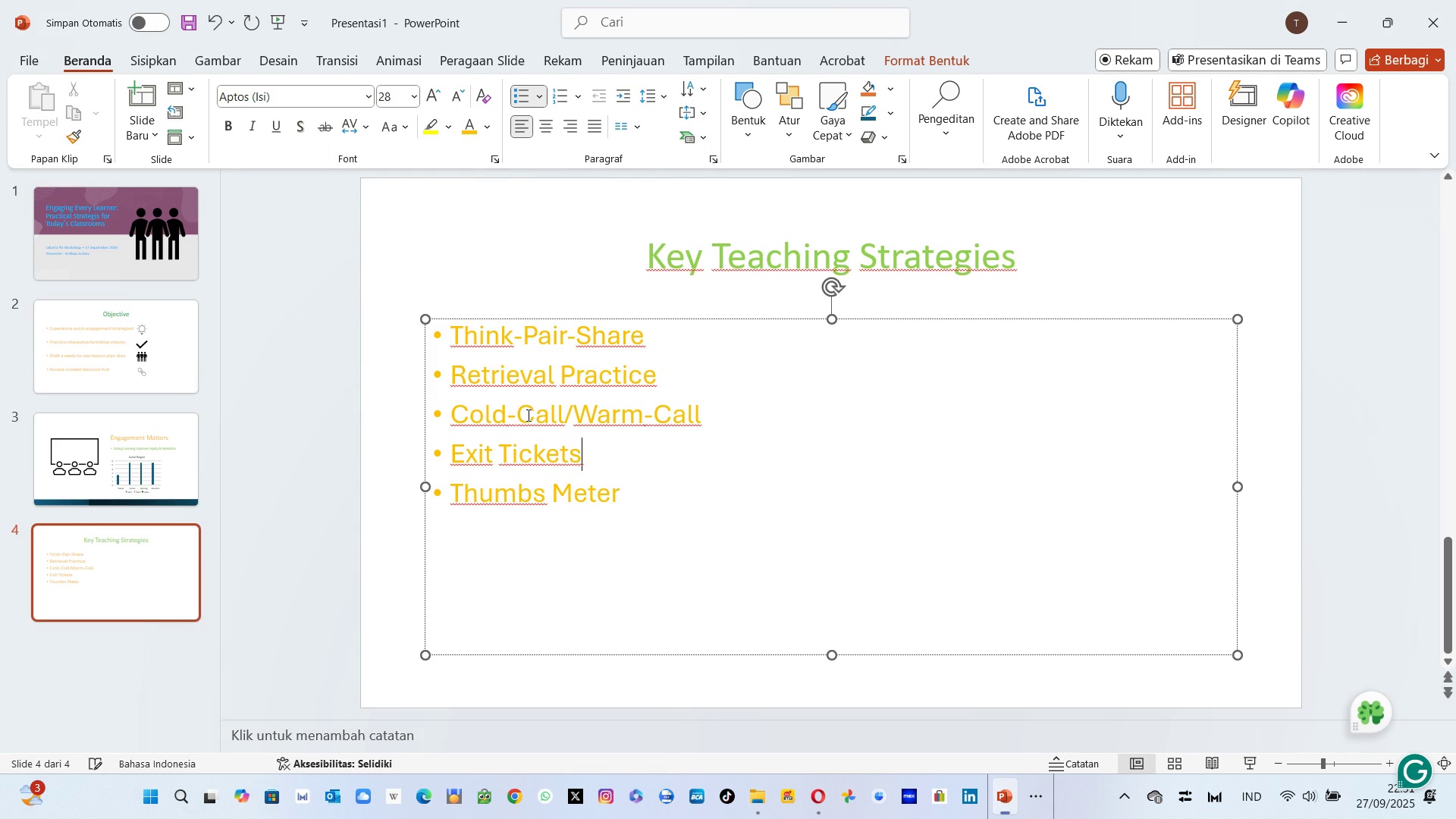 
key(ArrowUp)
 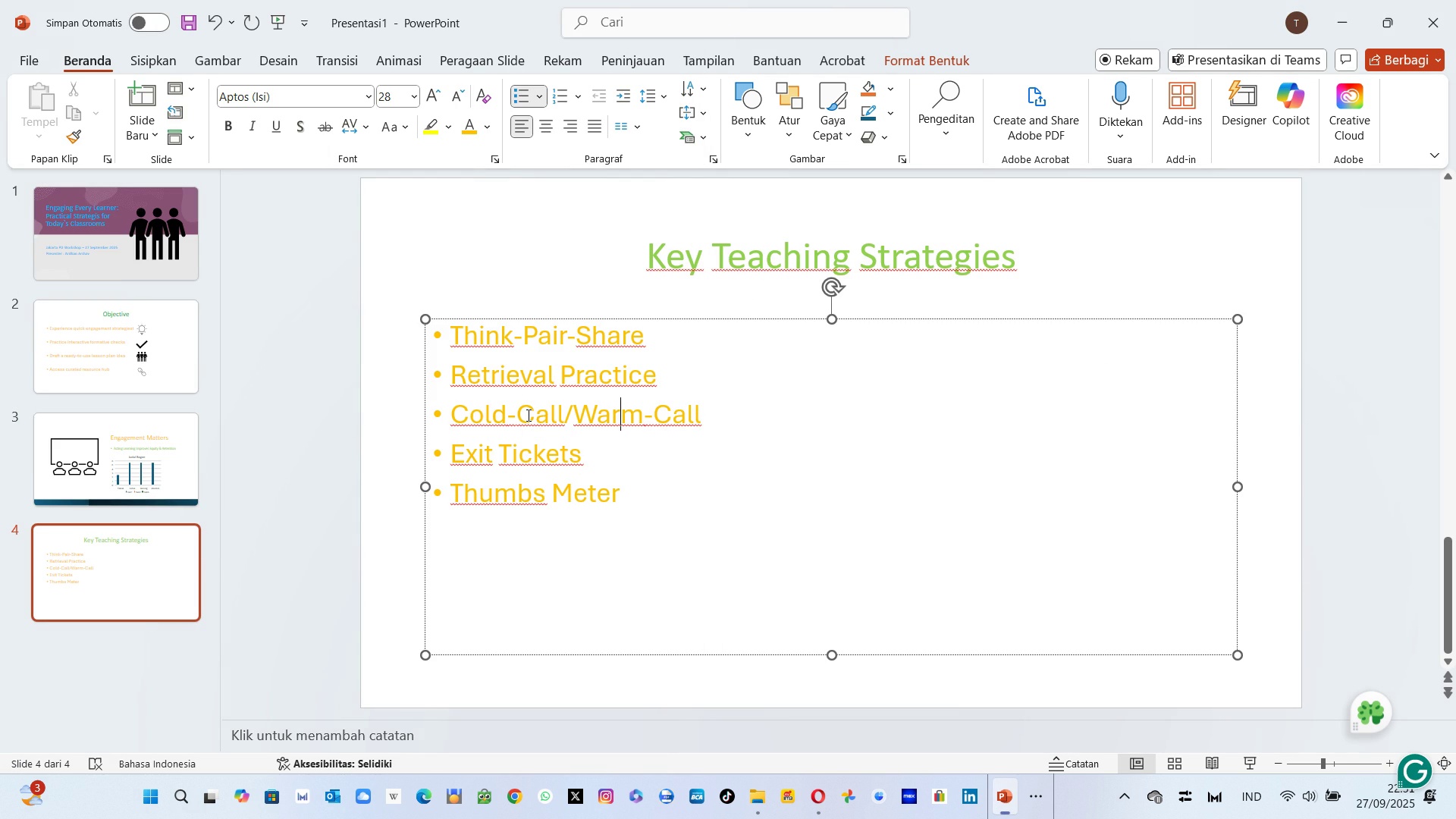 
key(ArrowUp)
 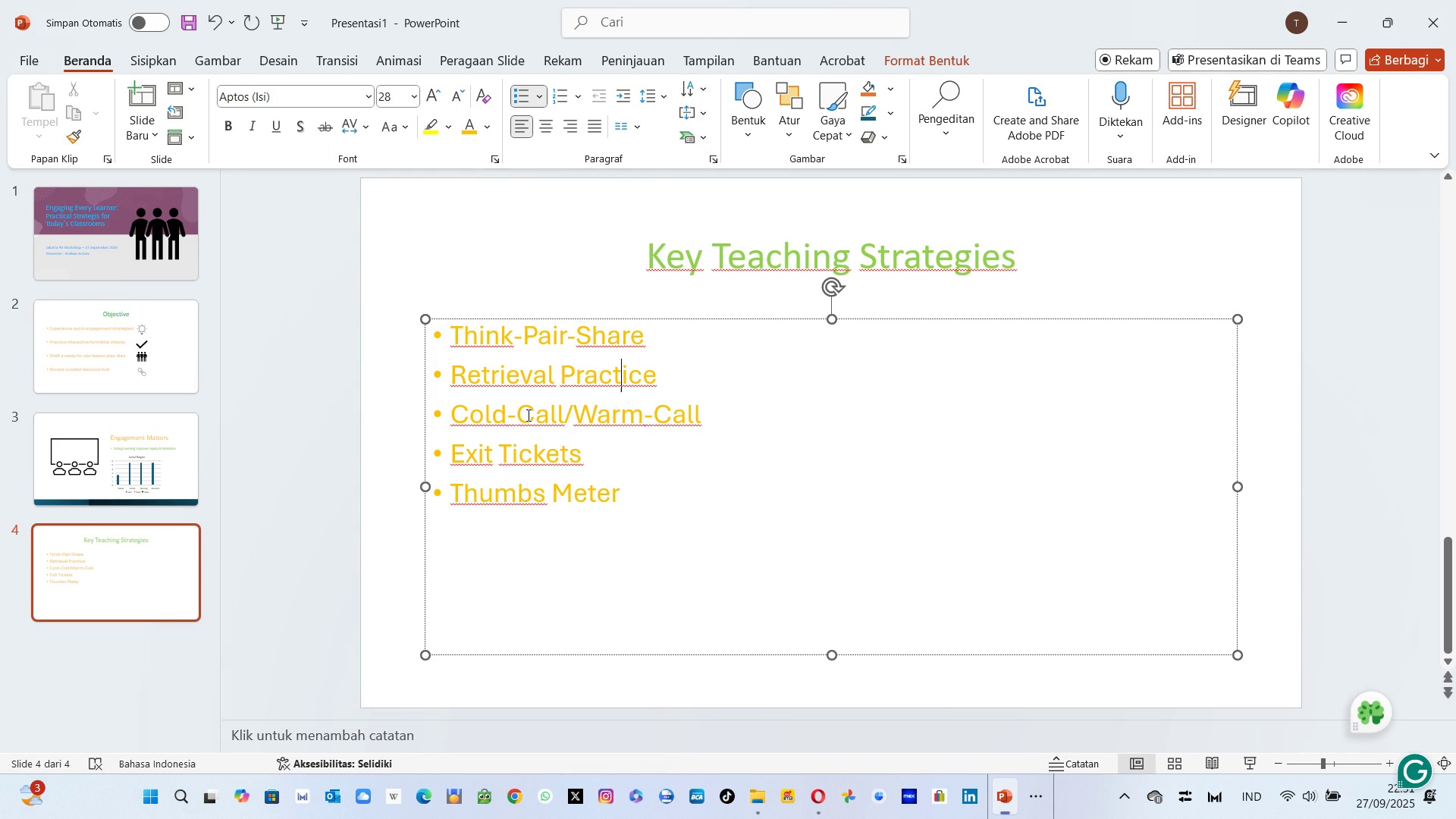 
key(ArrowUp)
 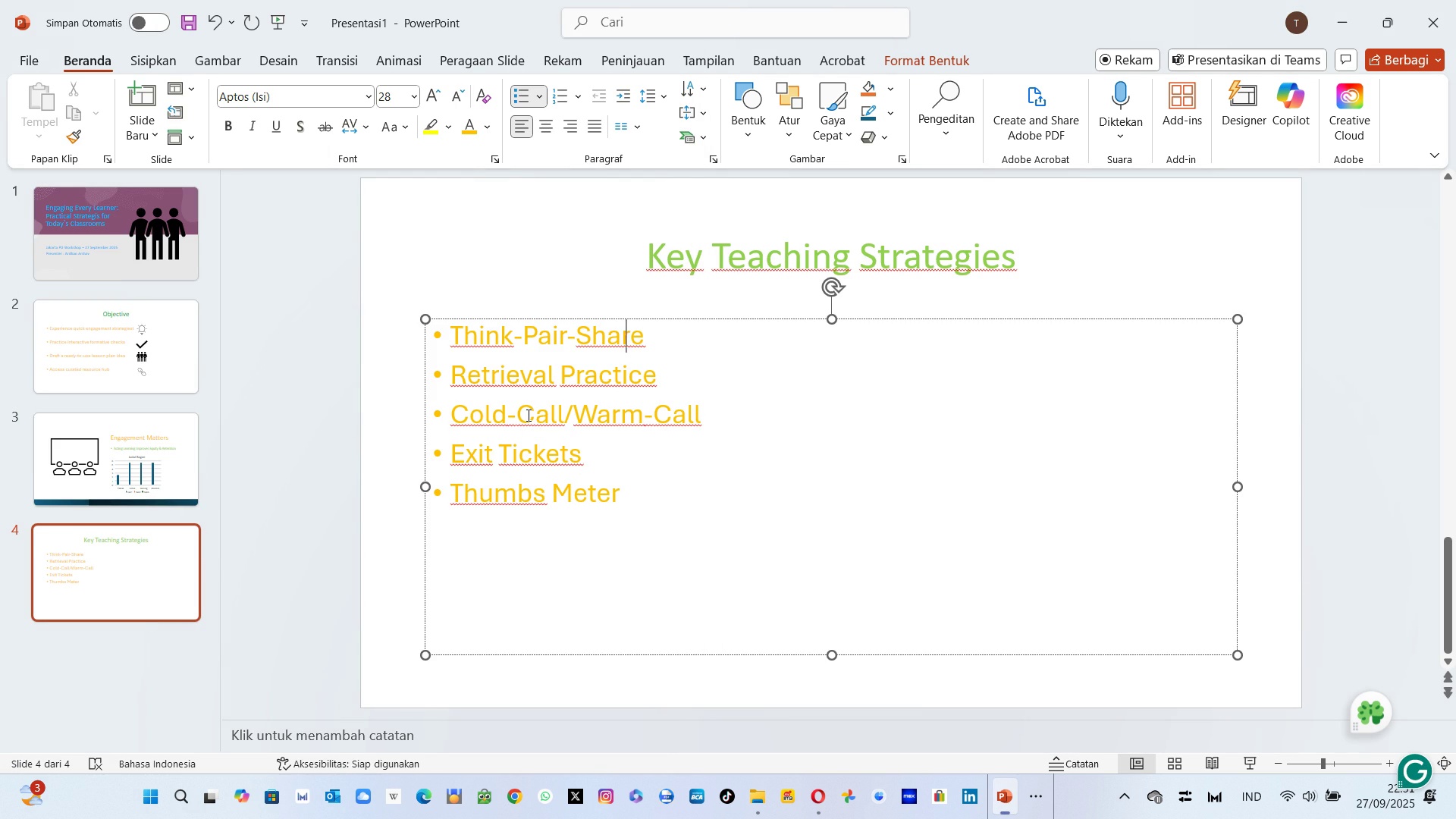 
key(ArrowRight)
 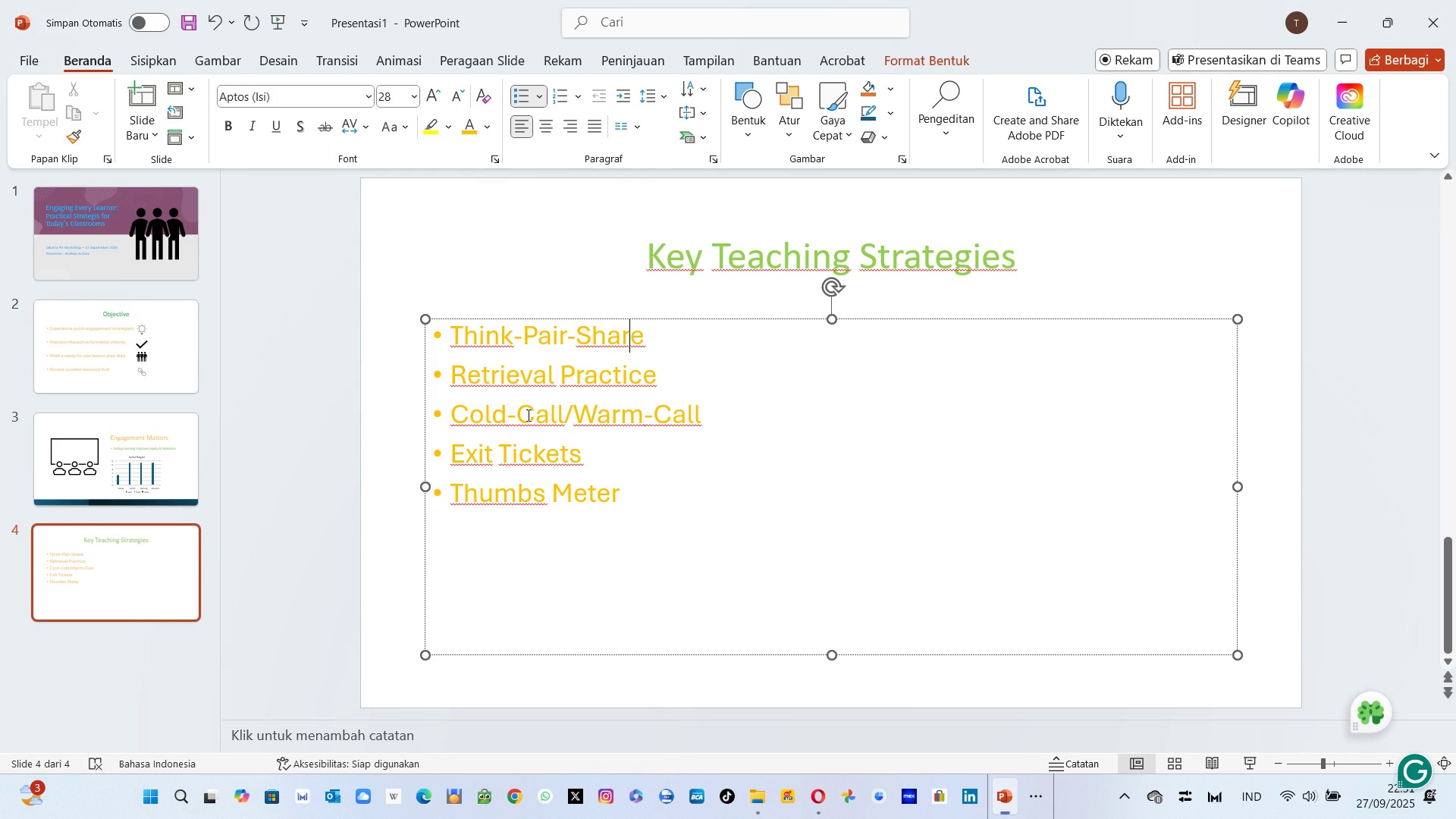 
key(ArrowRight)
 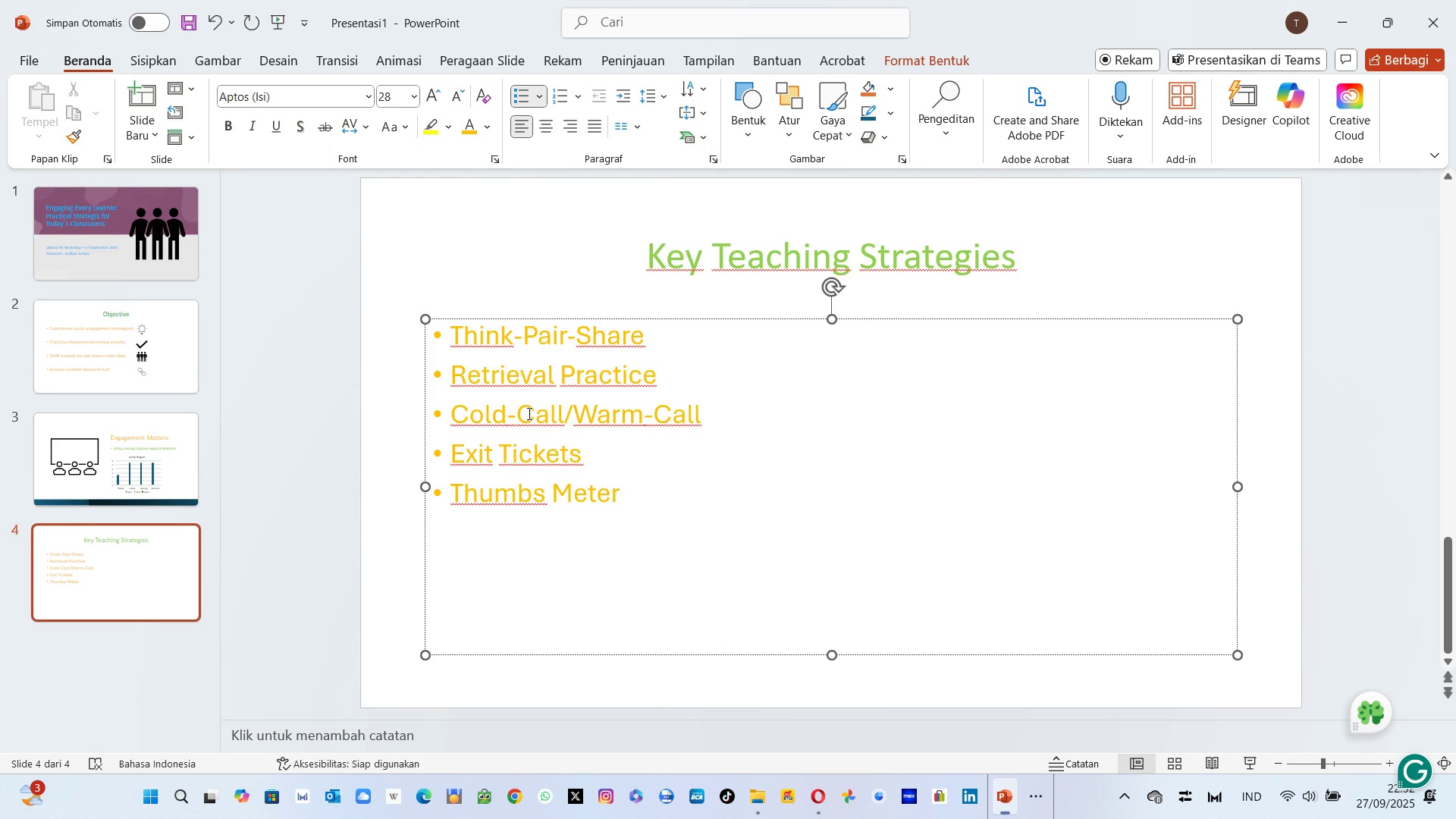 
key(Enter)
 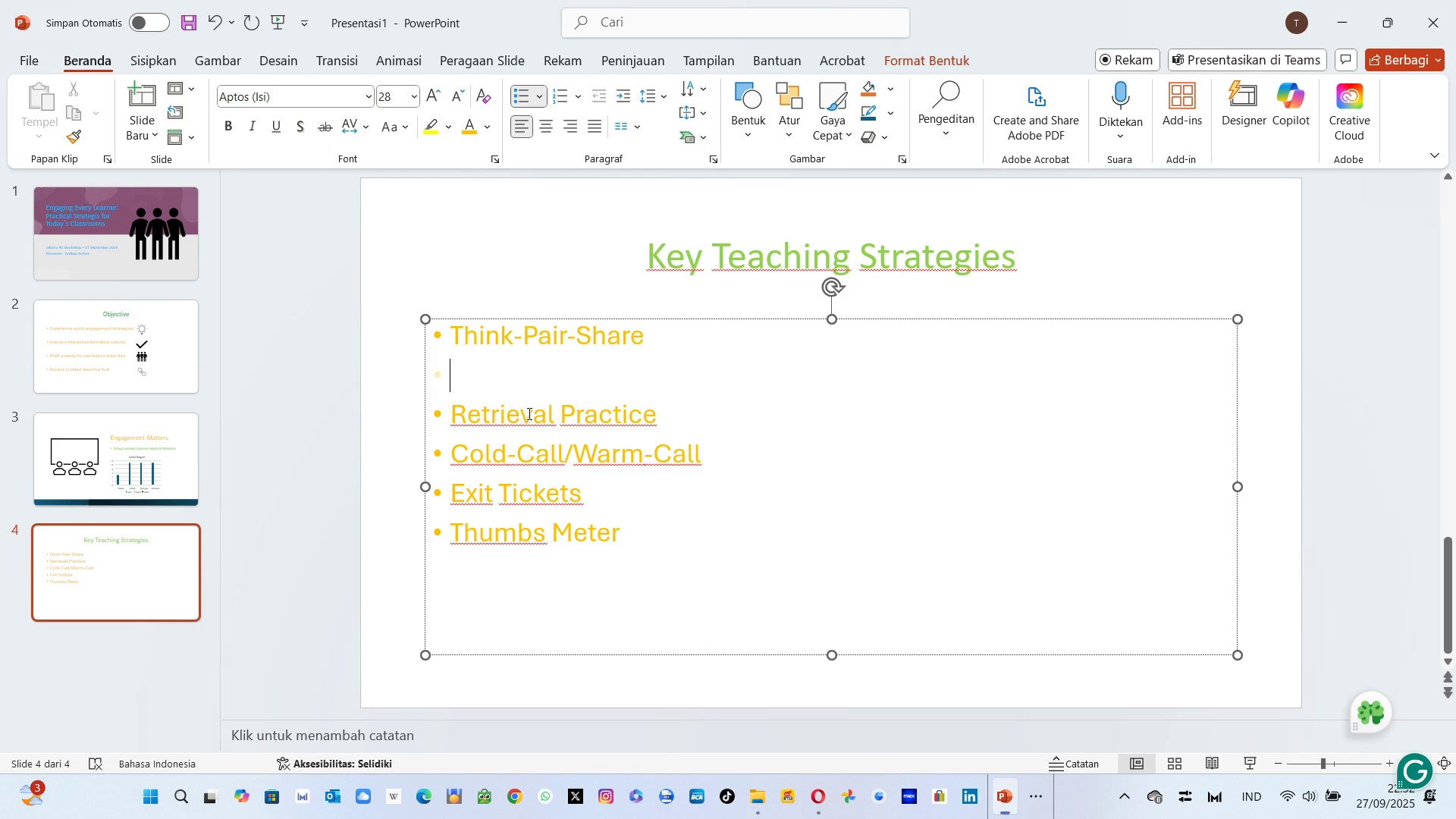 
key(ArrowDown)
 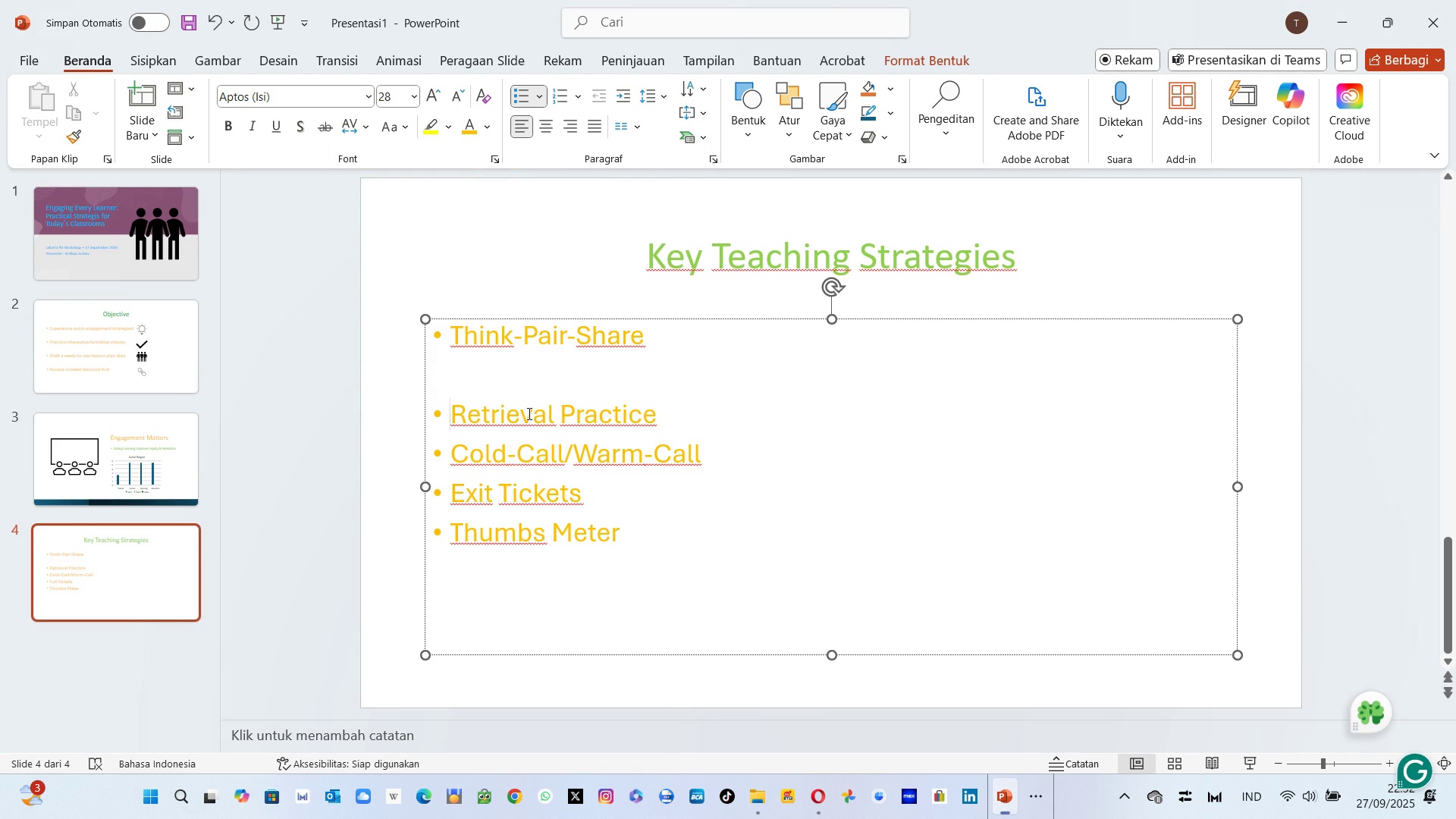 
hold_key(key=ArrowRight, duration=0.85)
 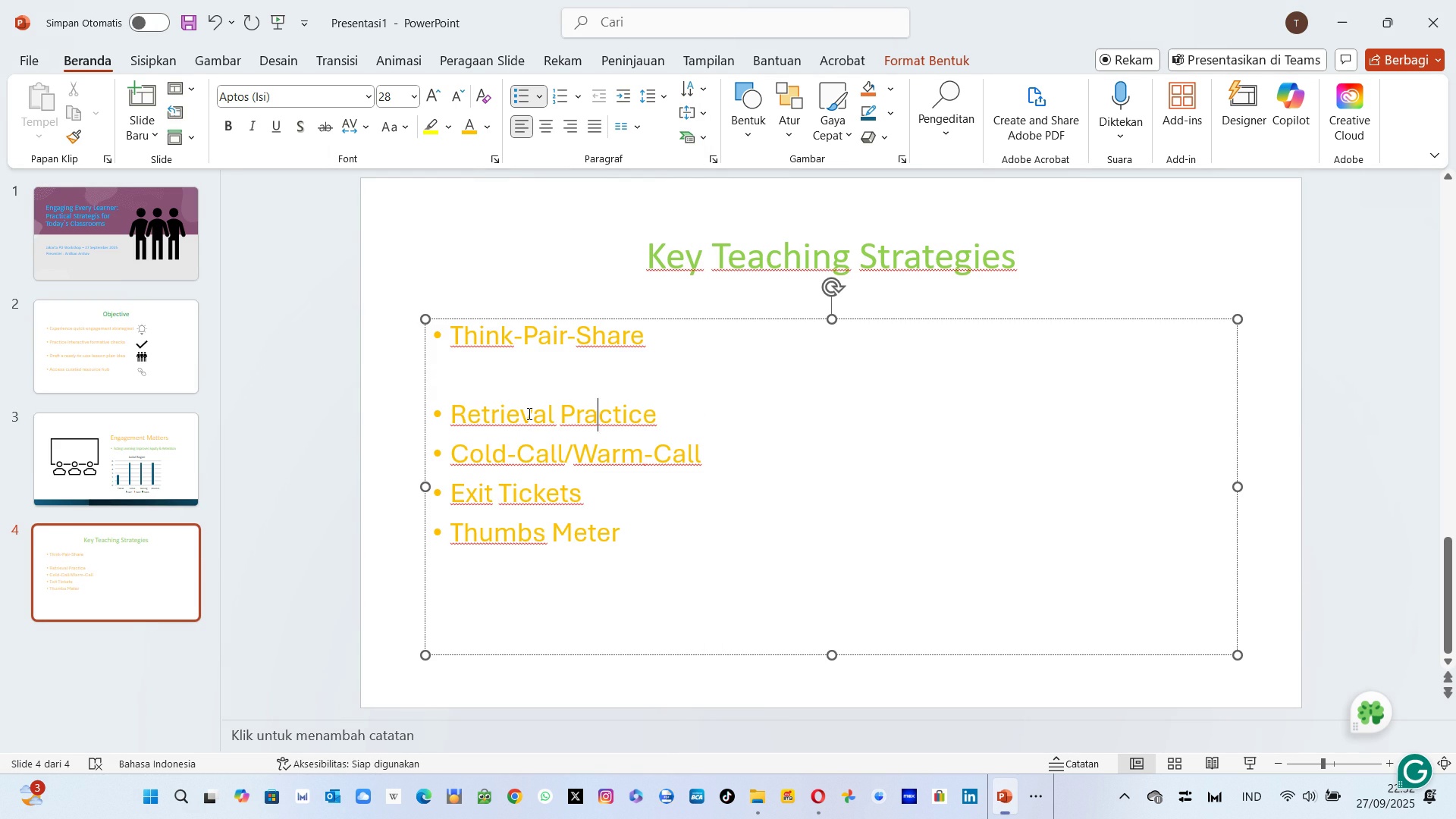 
key(ArrowRight)
 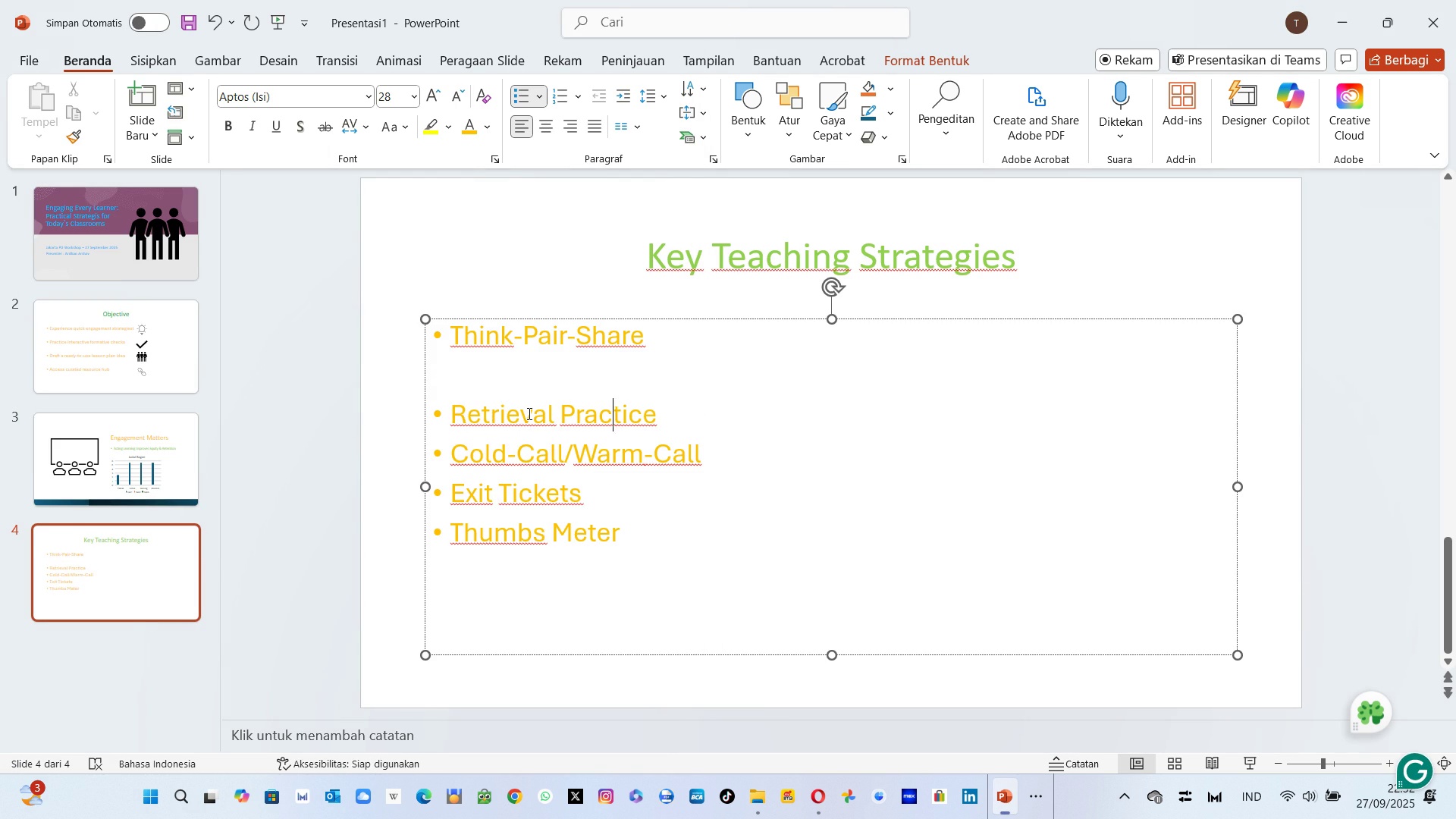 
key(ArrowRight)
 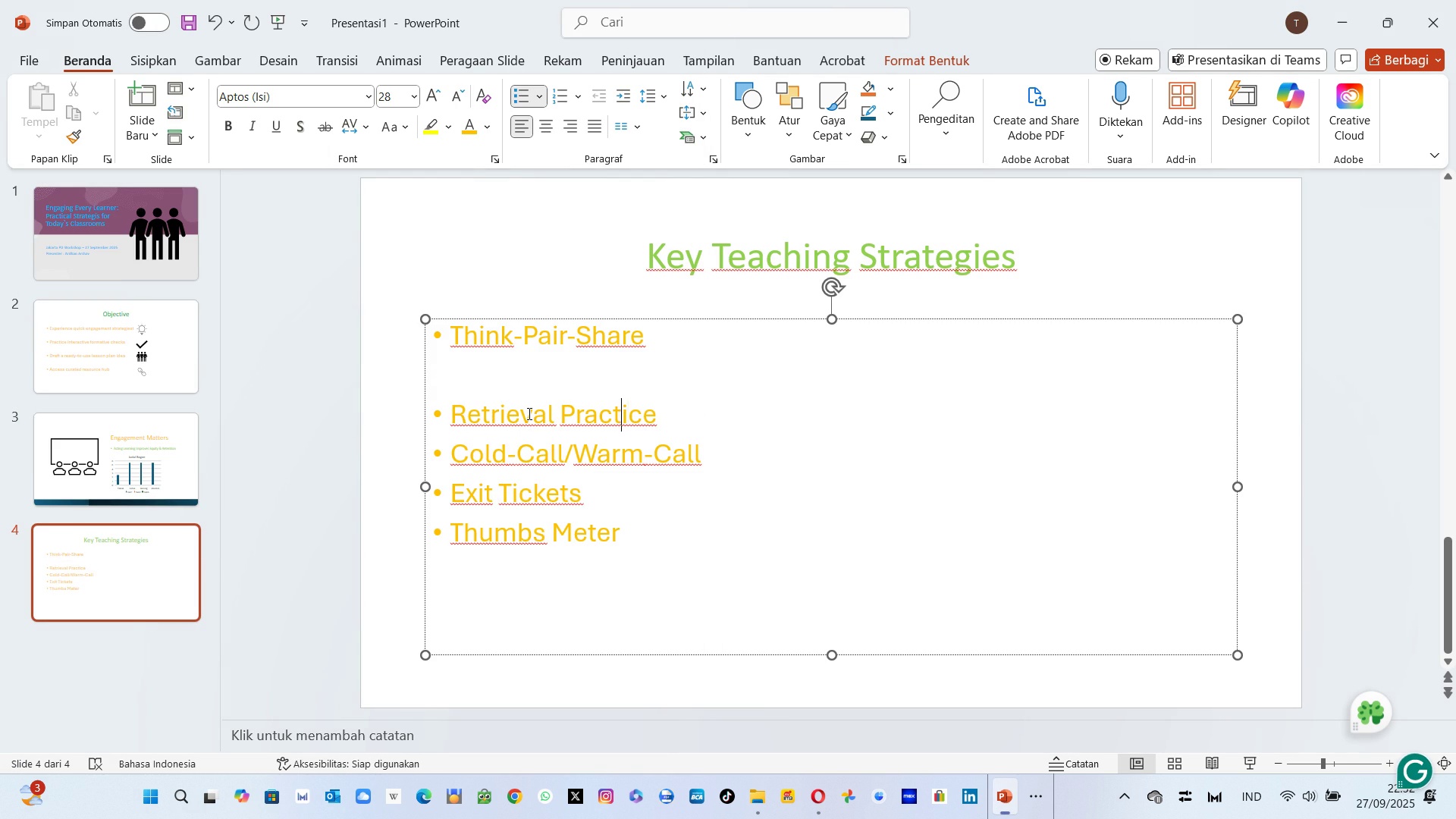 
key(ArrowRight)
 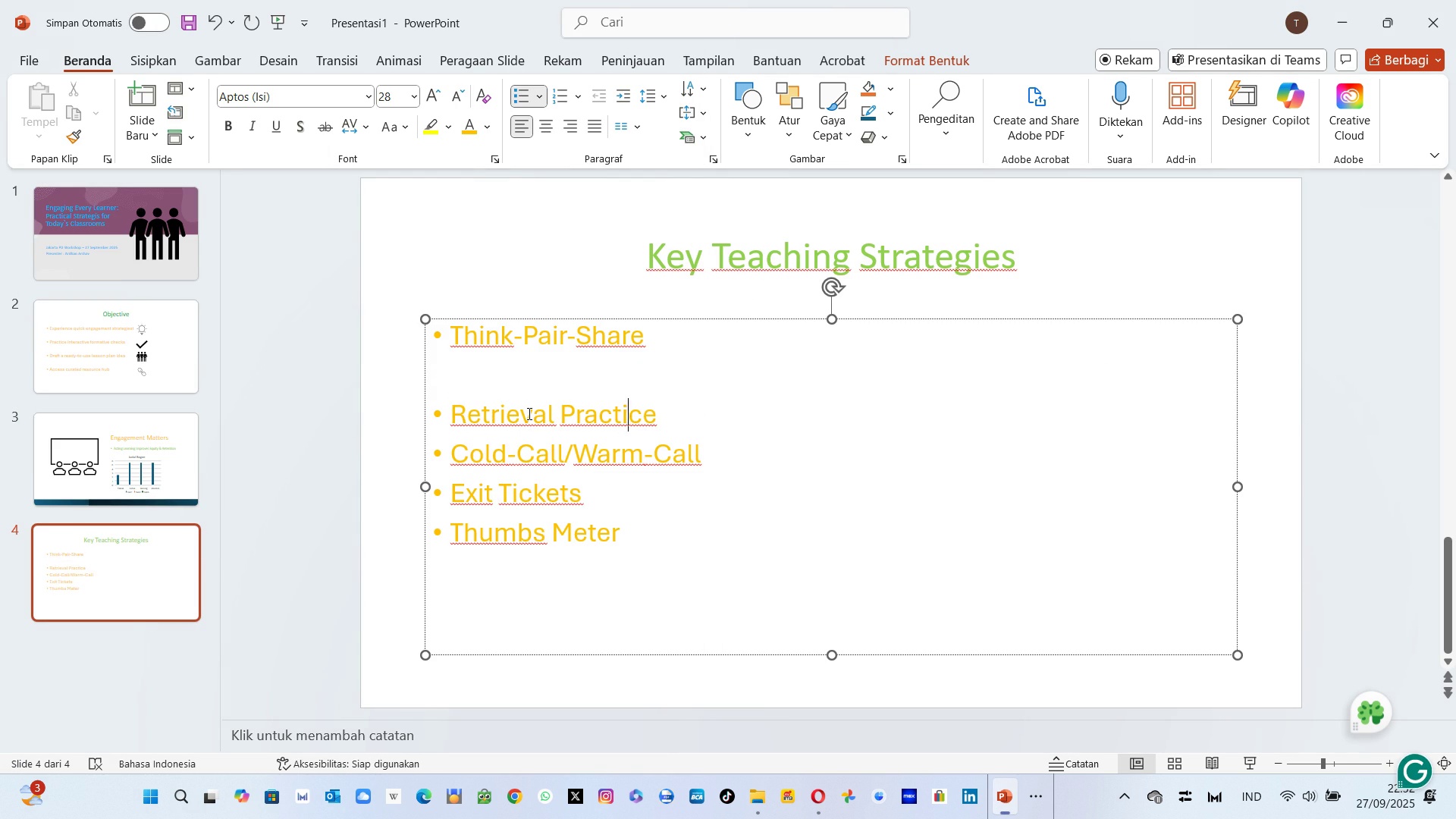 
key(ArrowRight)
 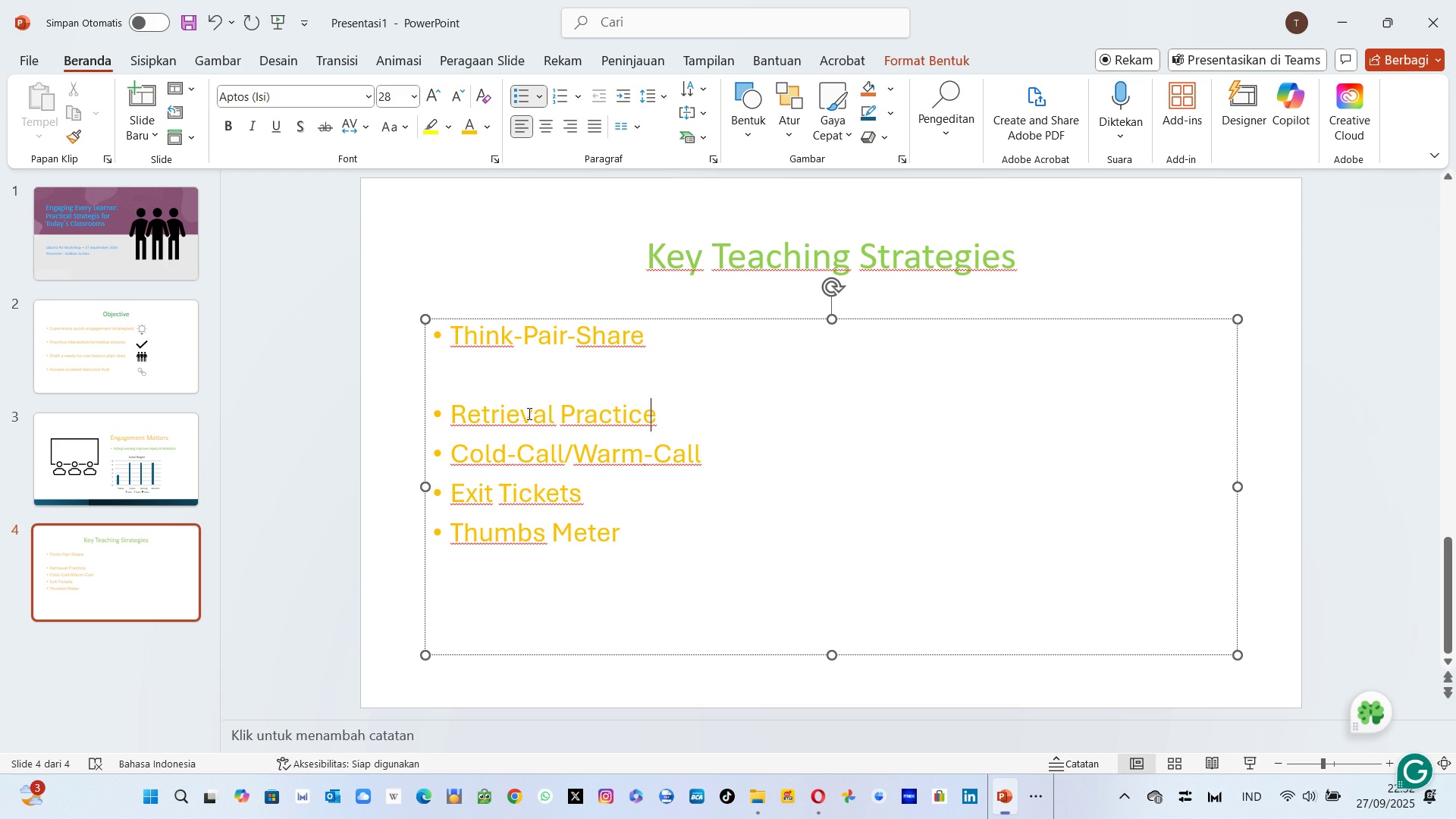 
key(ArrowRight)
 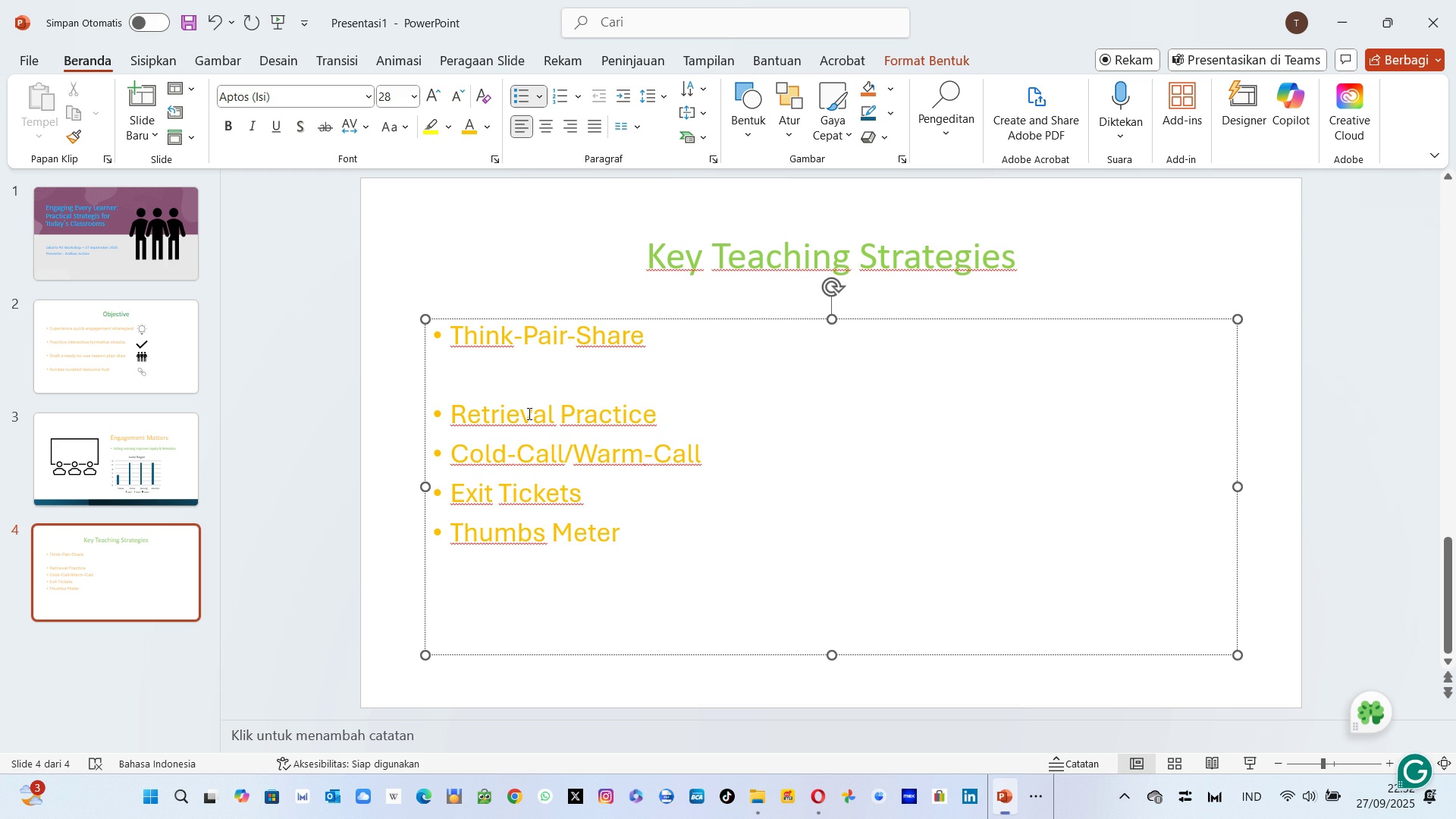 
key(Enter)
 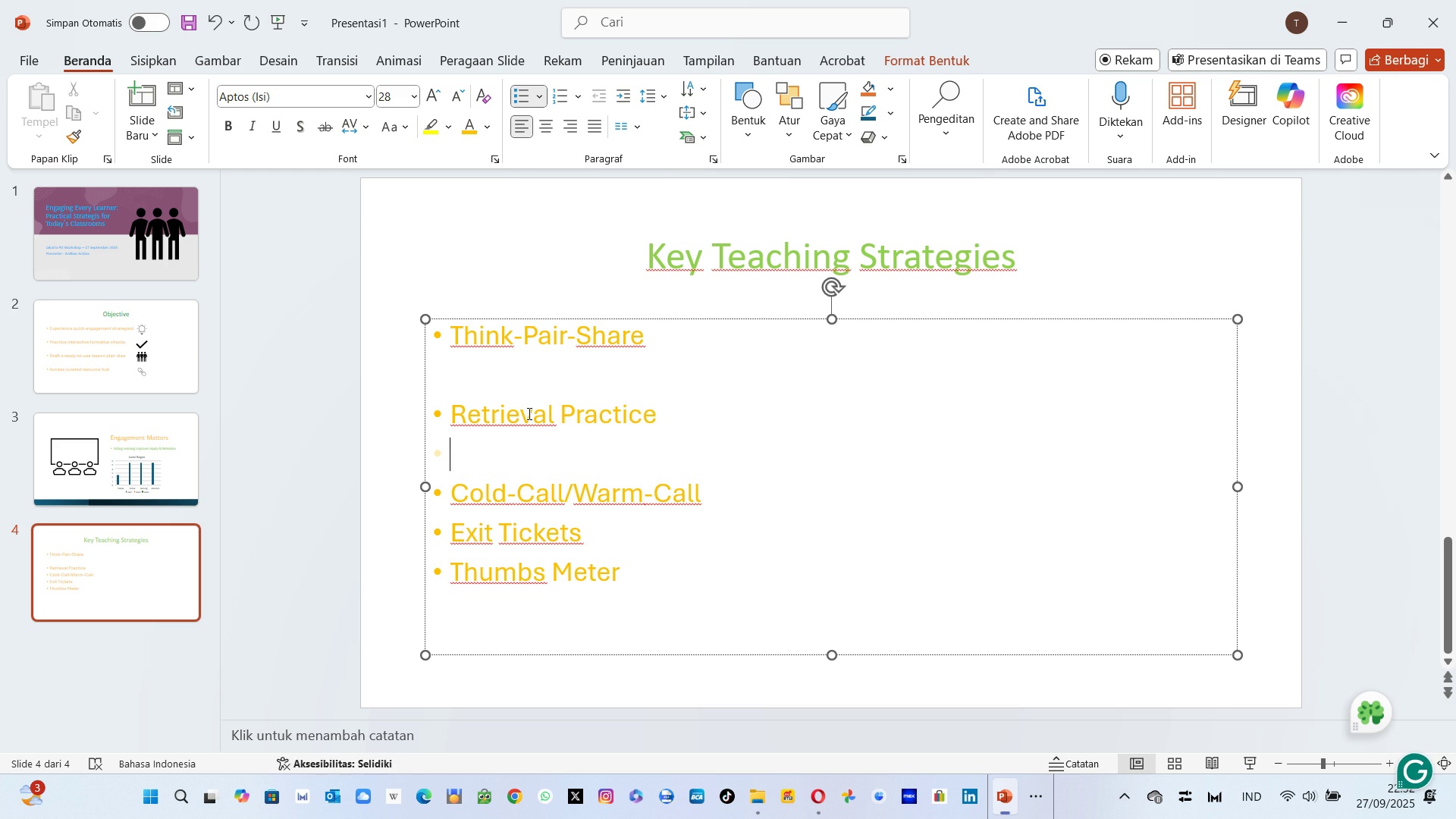 
key(ArrowDown)
 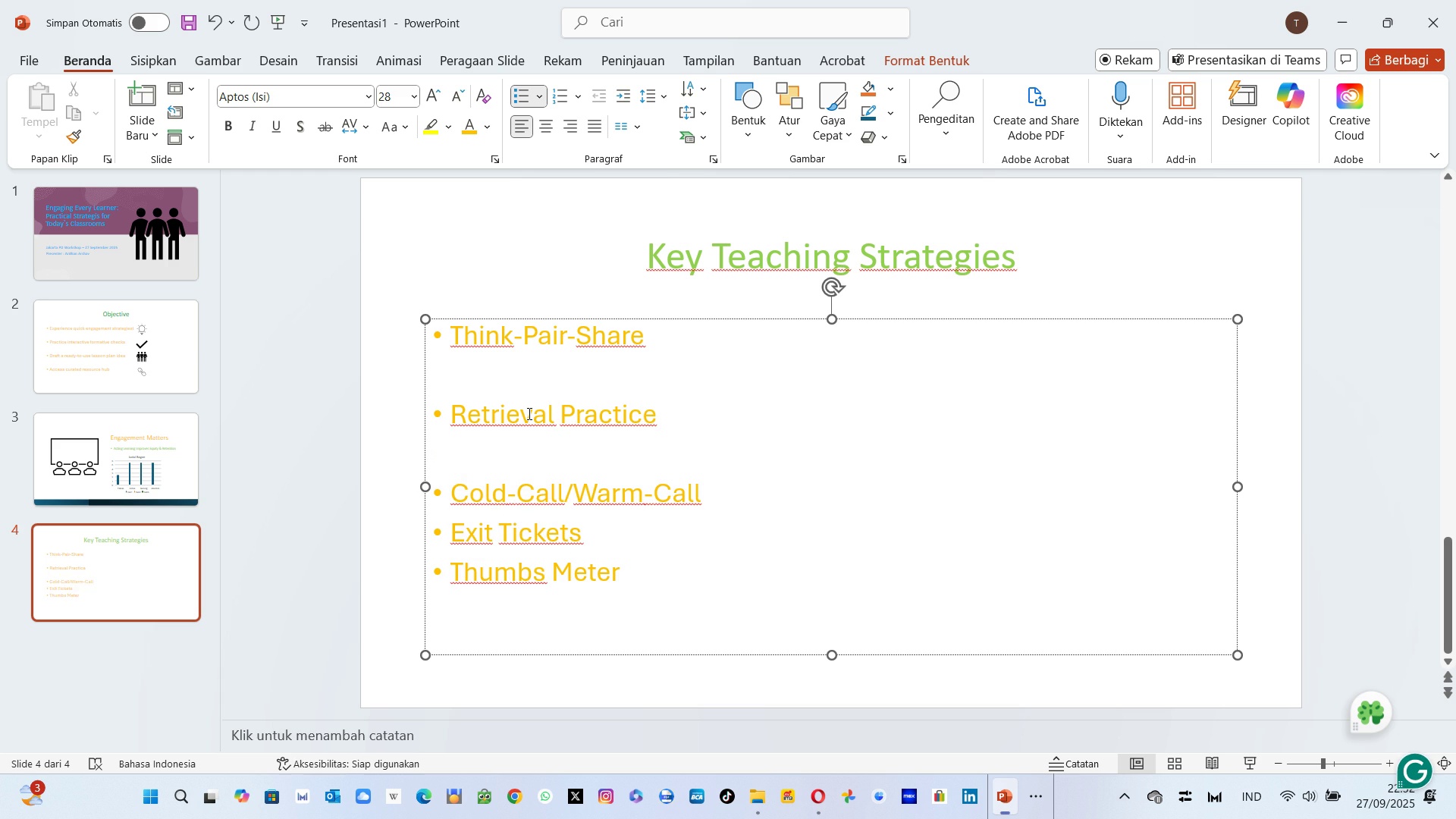 
hold_key(key=ArrowRight, duration=1.06)
 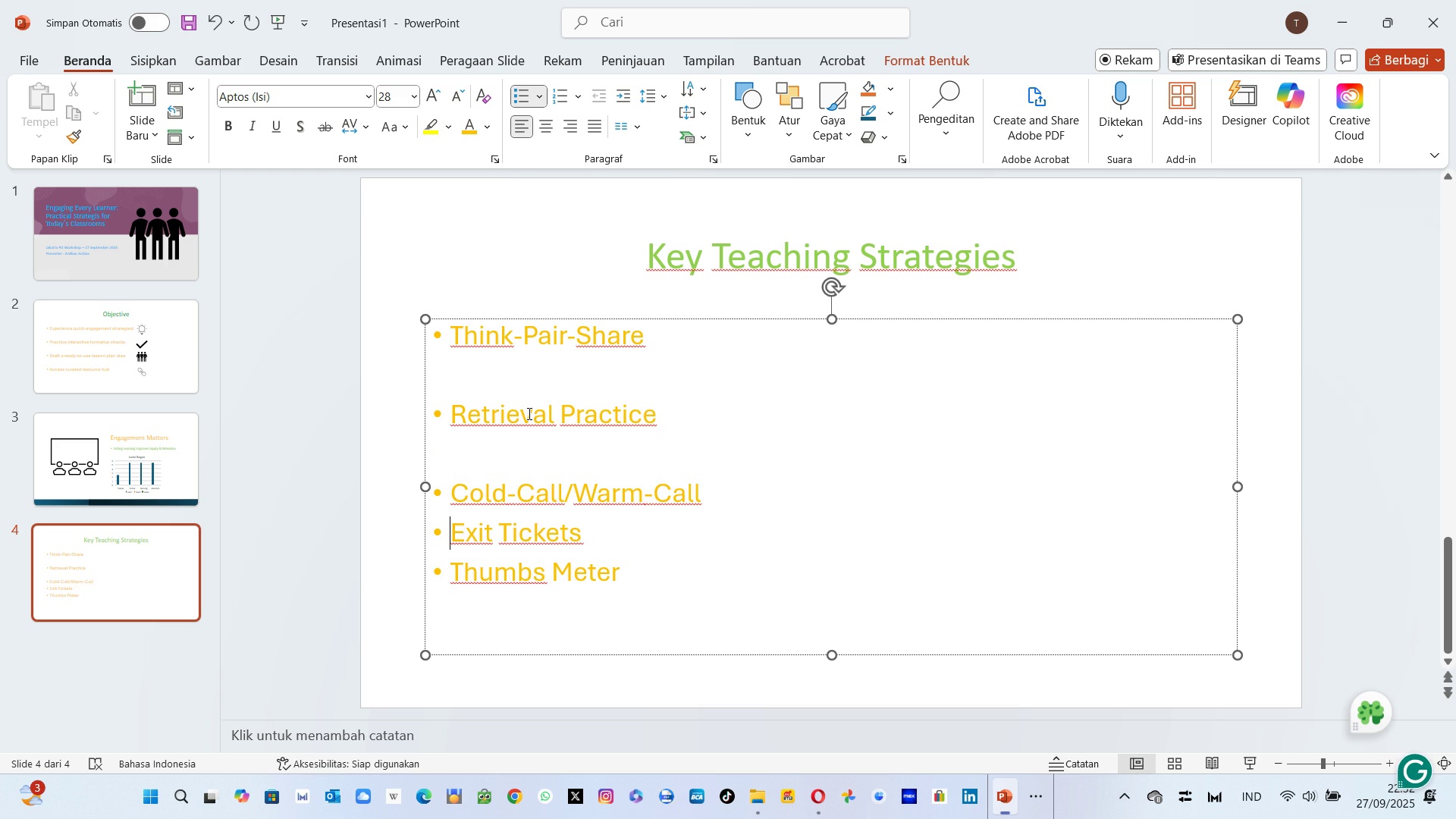 
key(ArrowLeft)
 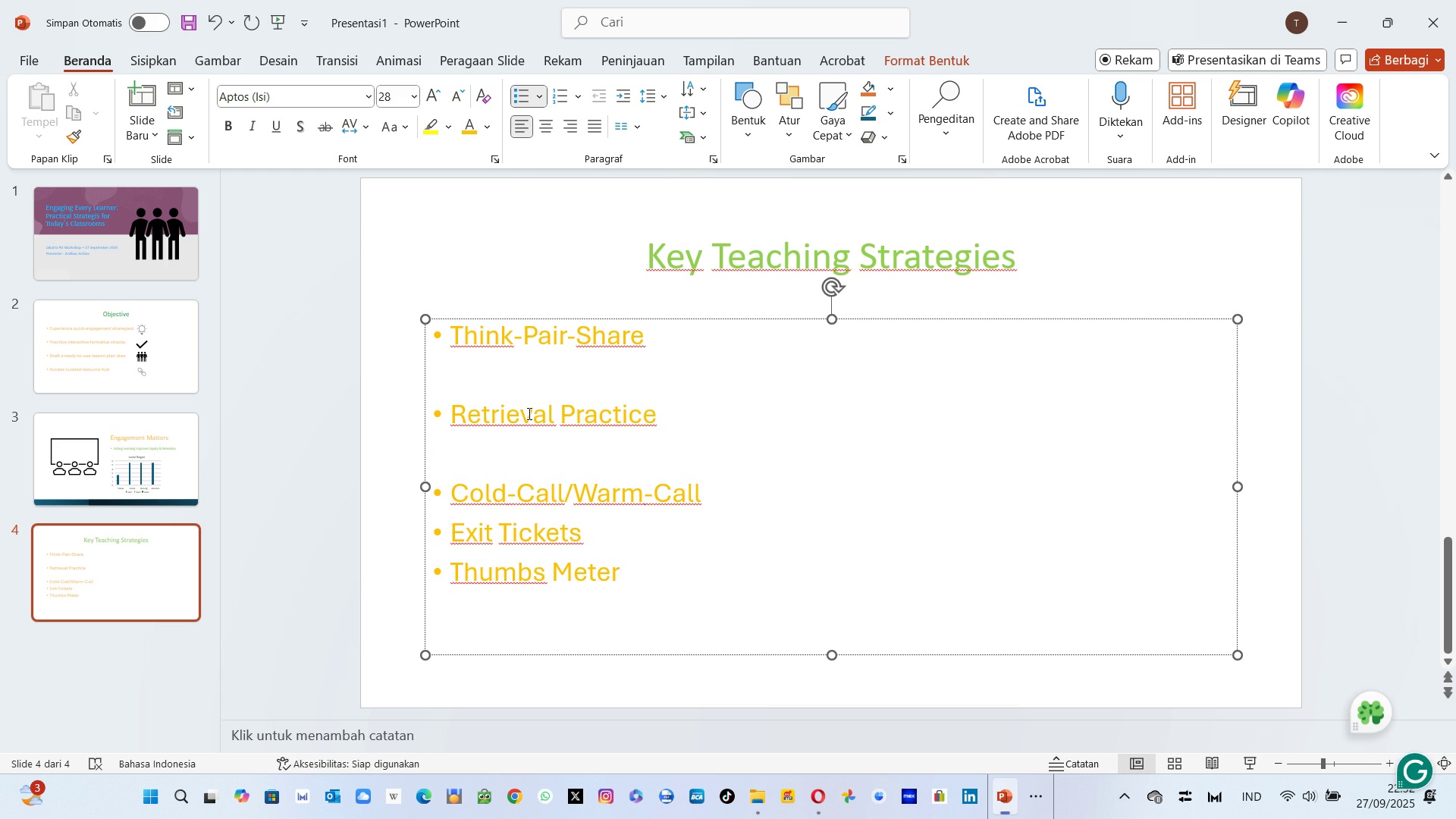 
key(Enter)
 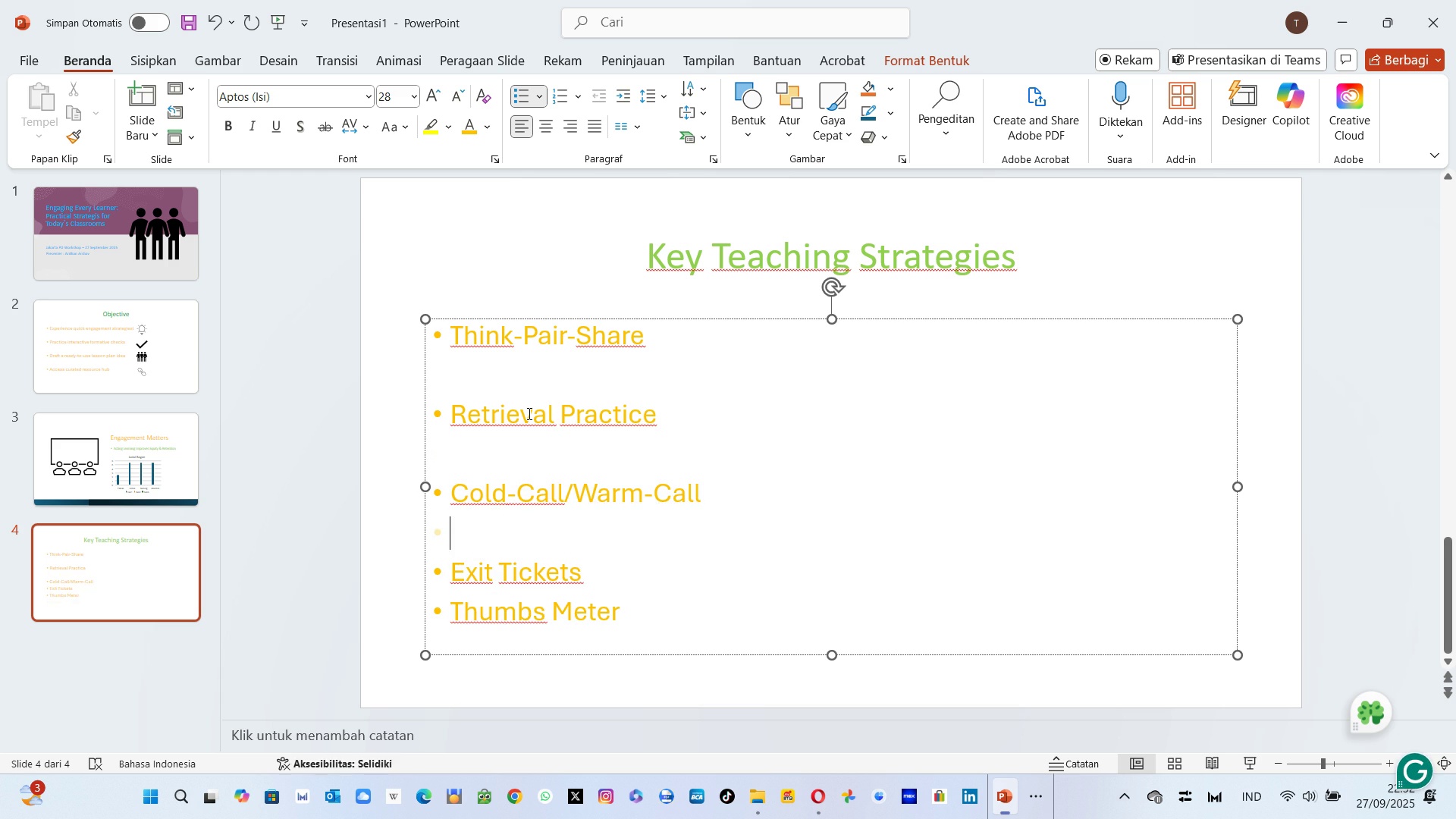 
key(ArrowDown)
 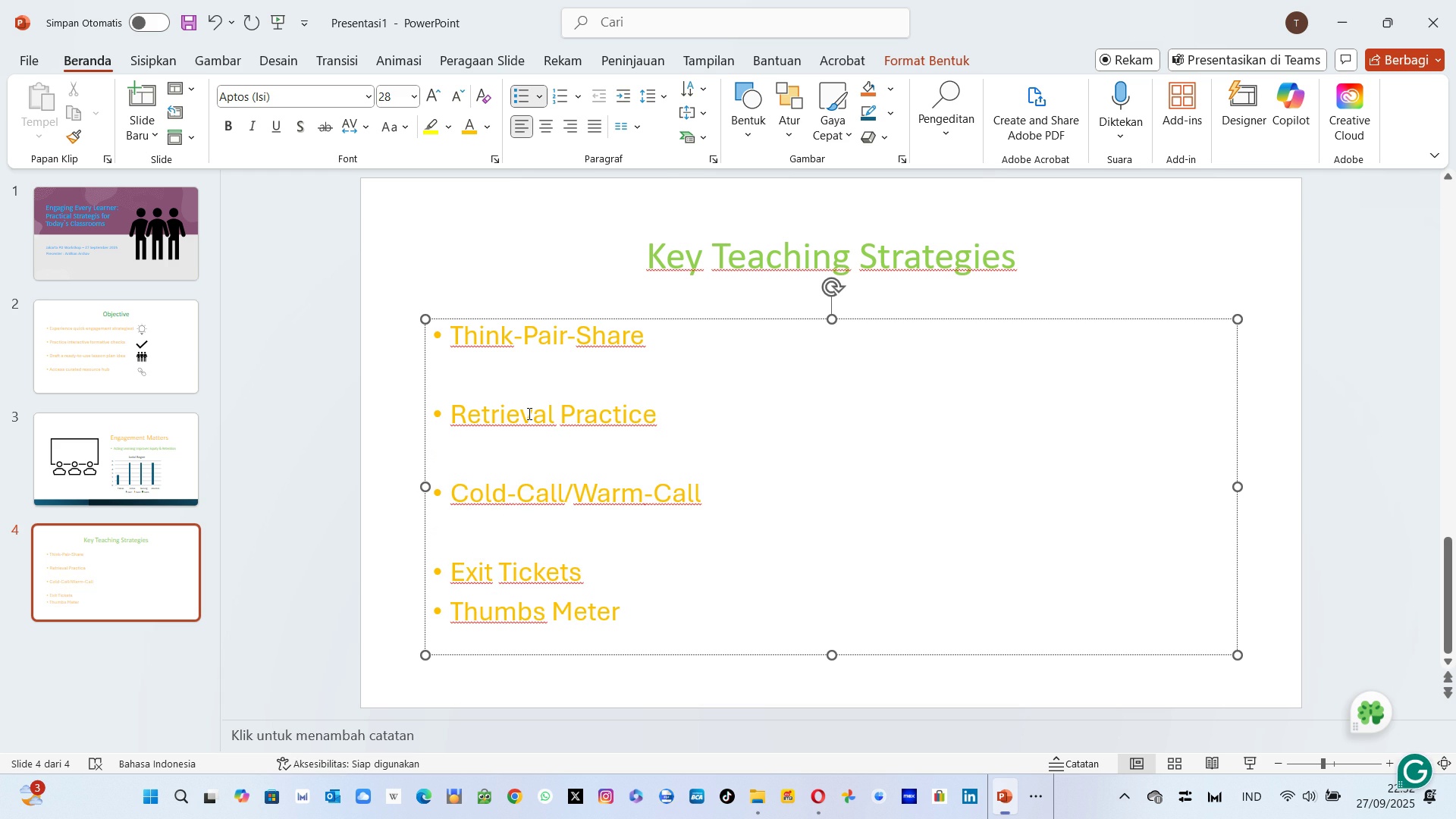 
hold_key(key=ArrowRight, duration=0.74)
 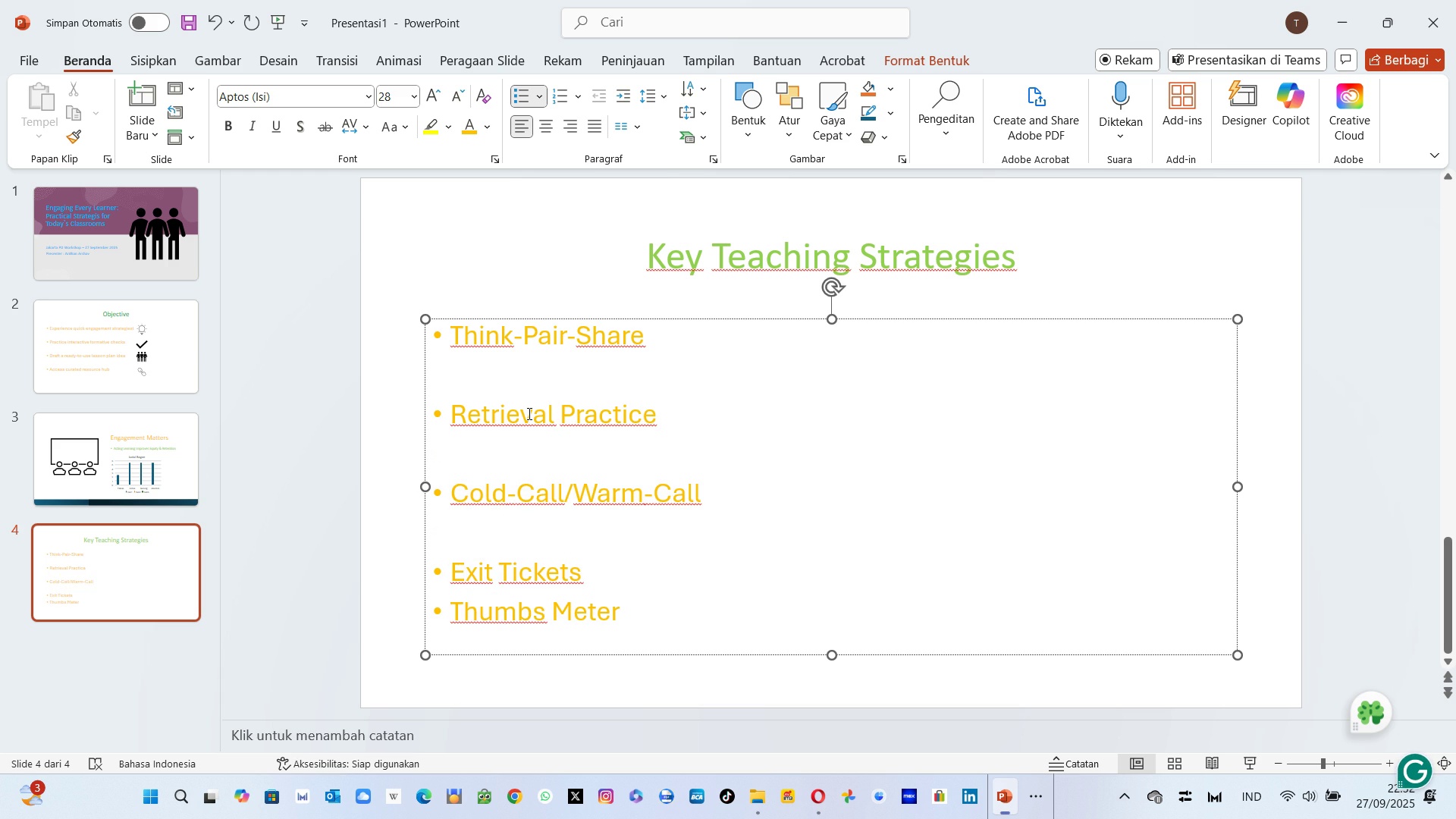 
key(ArrowRight)
 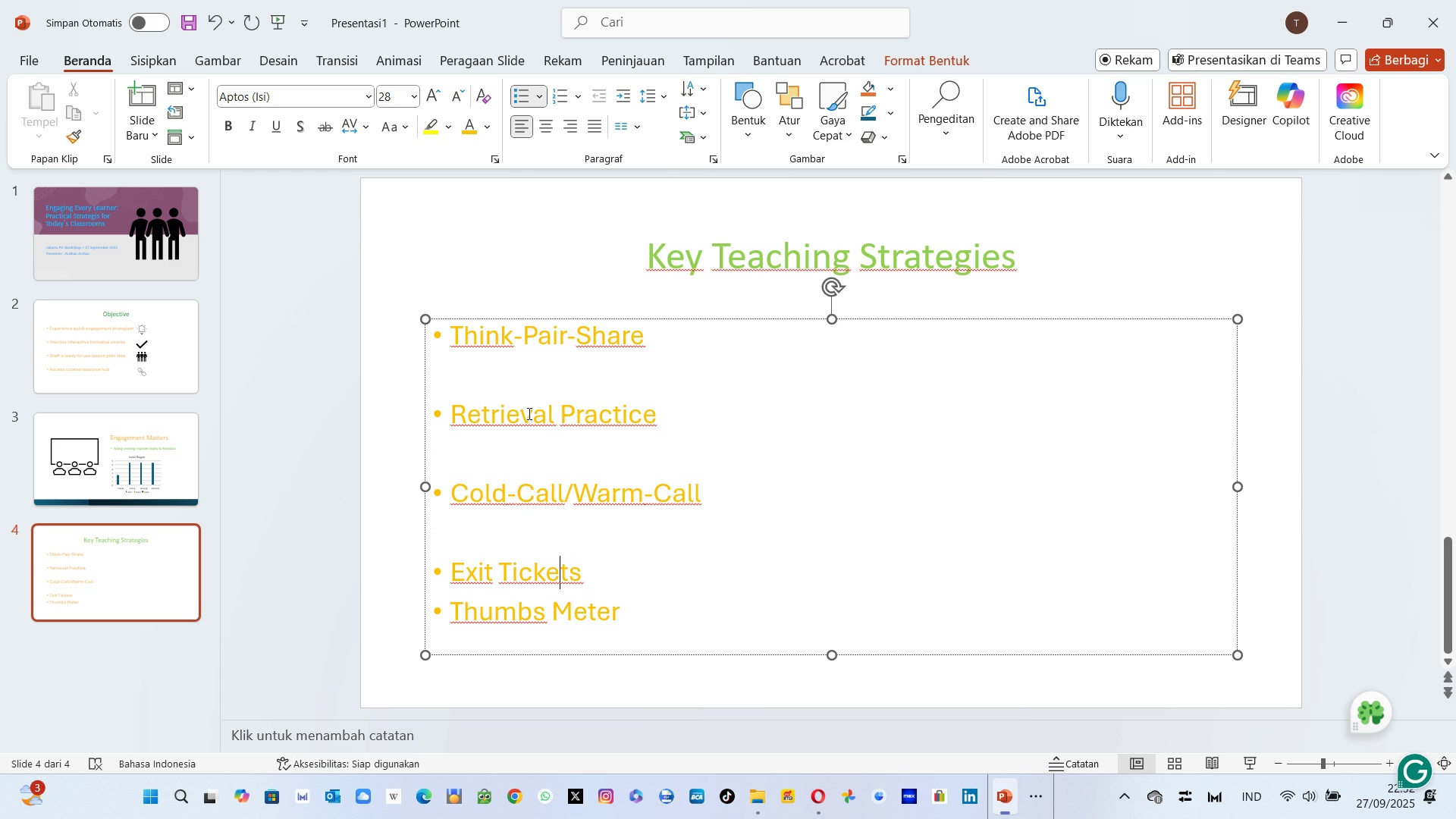 
key(ArrowRight)
 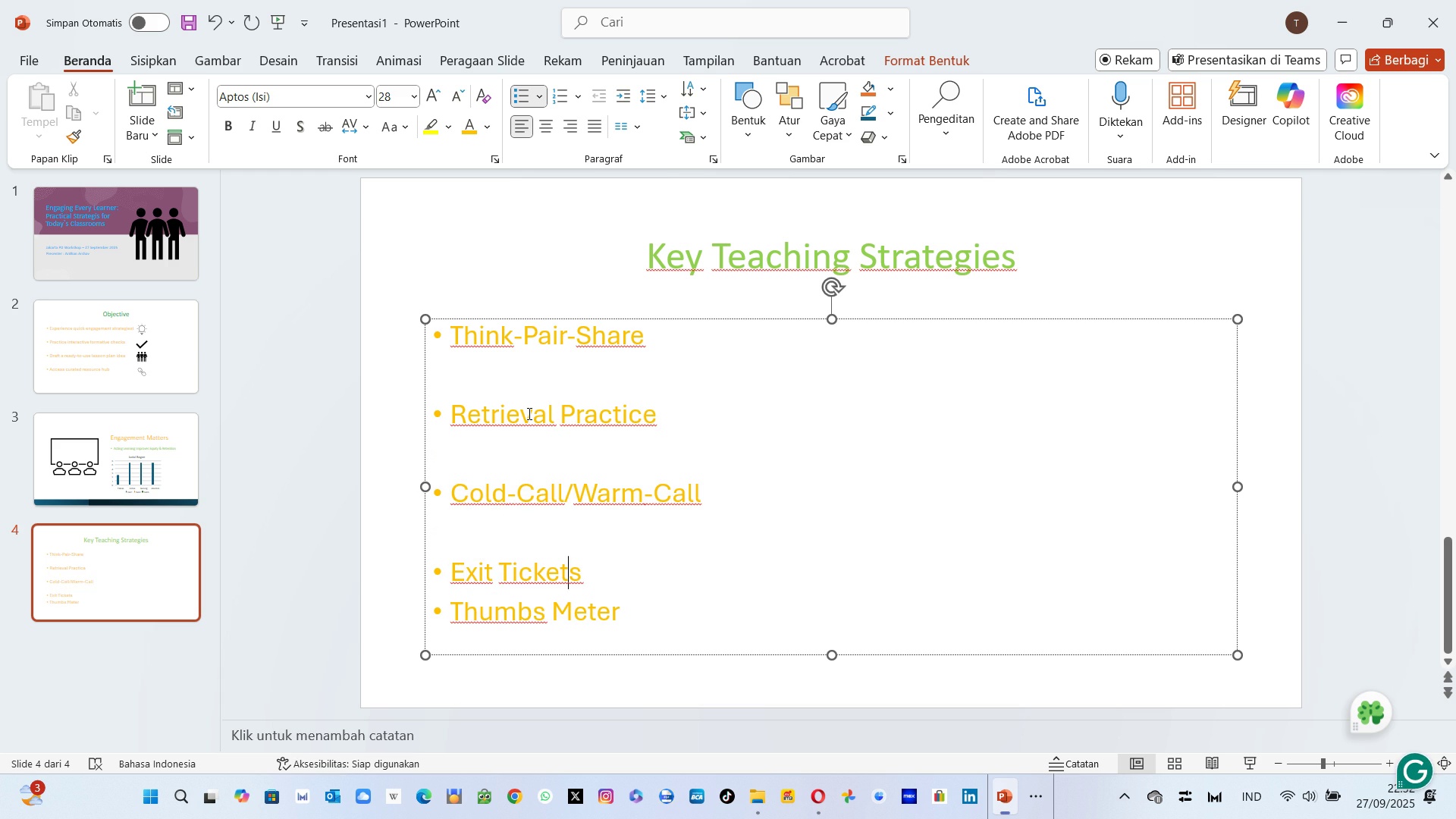 
key(ArrowRight)
 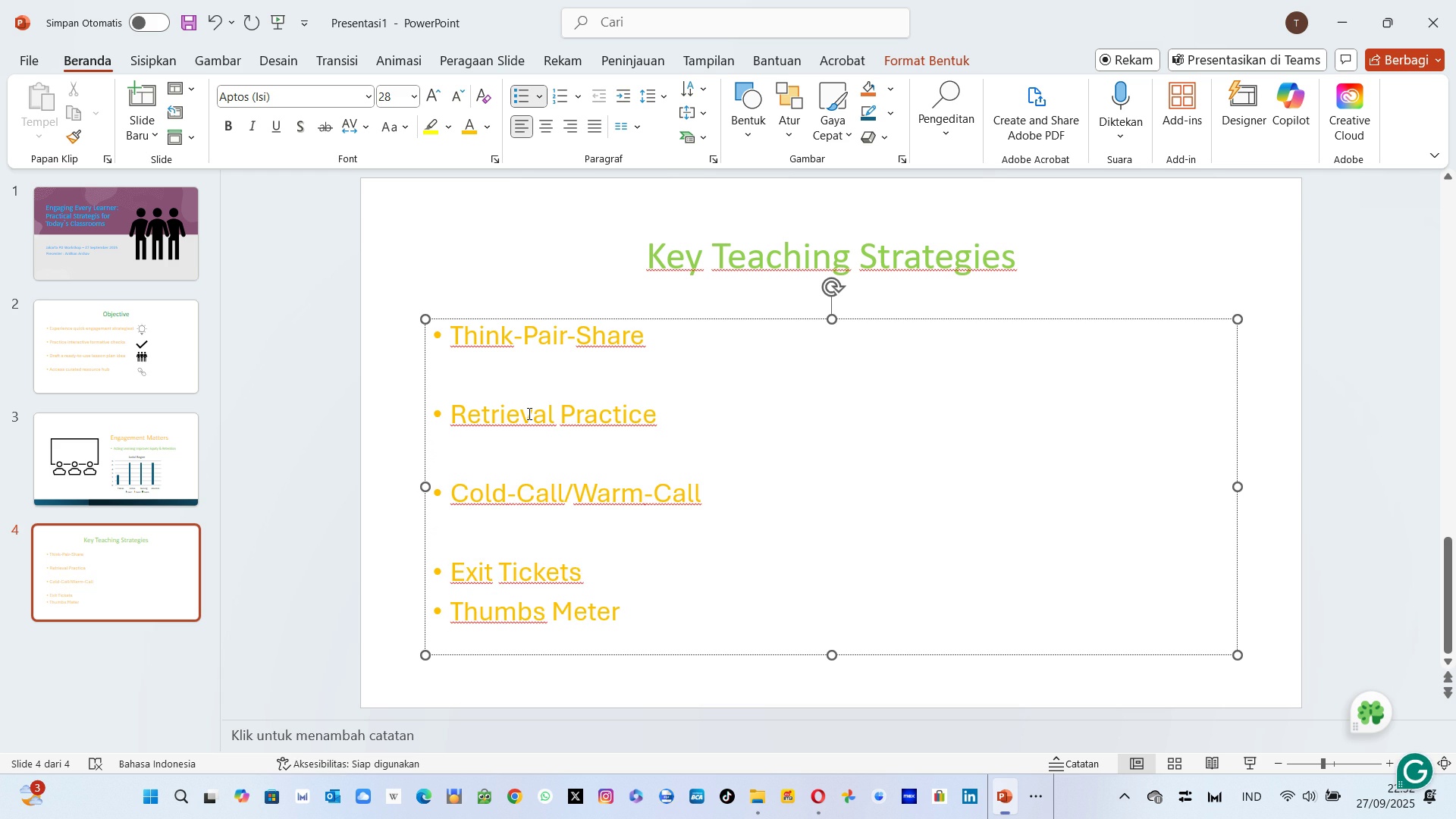 
key(Enter)
 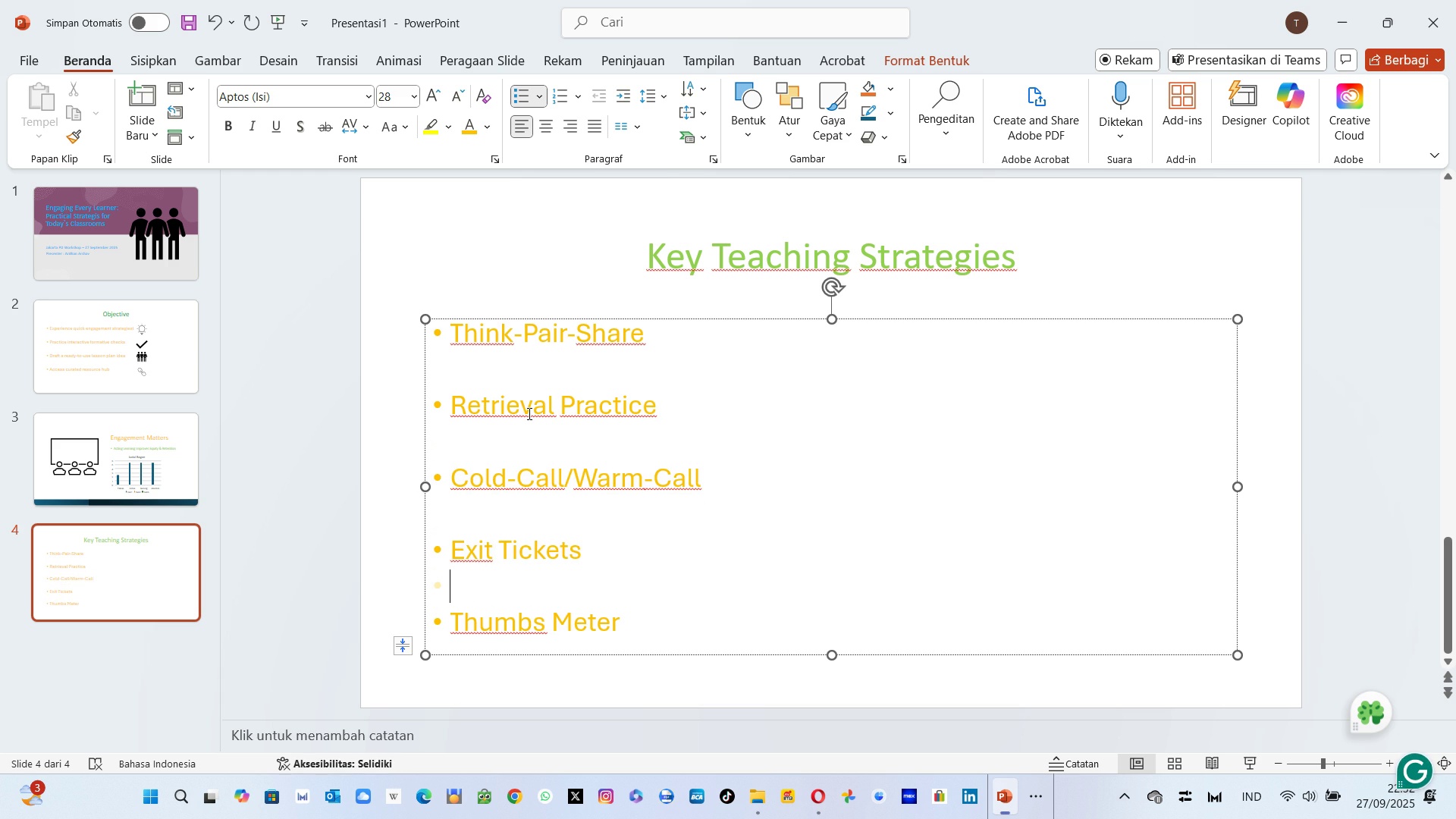 
key(Control+ControlLeft)
 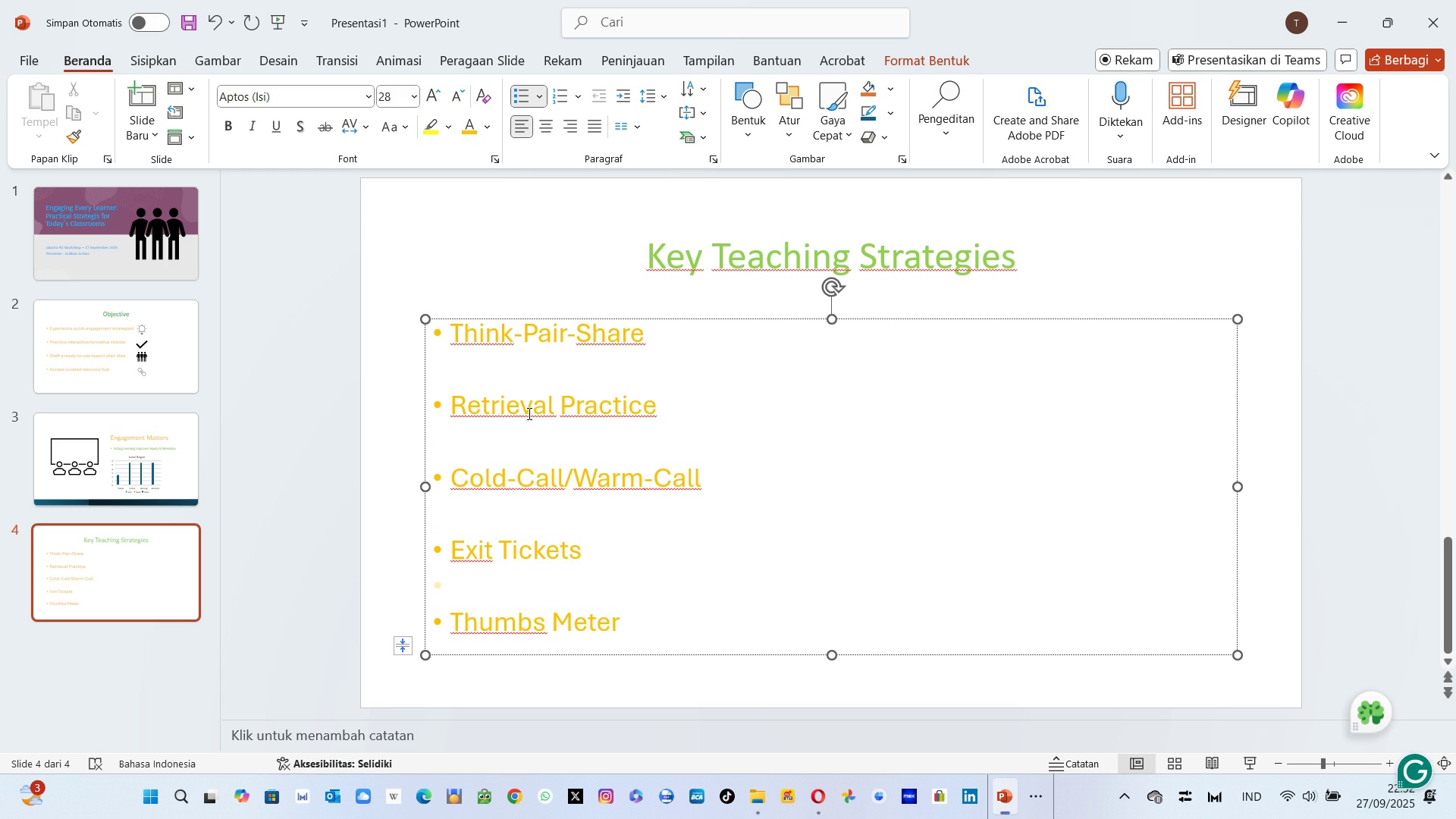 
key(Control+A)
 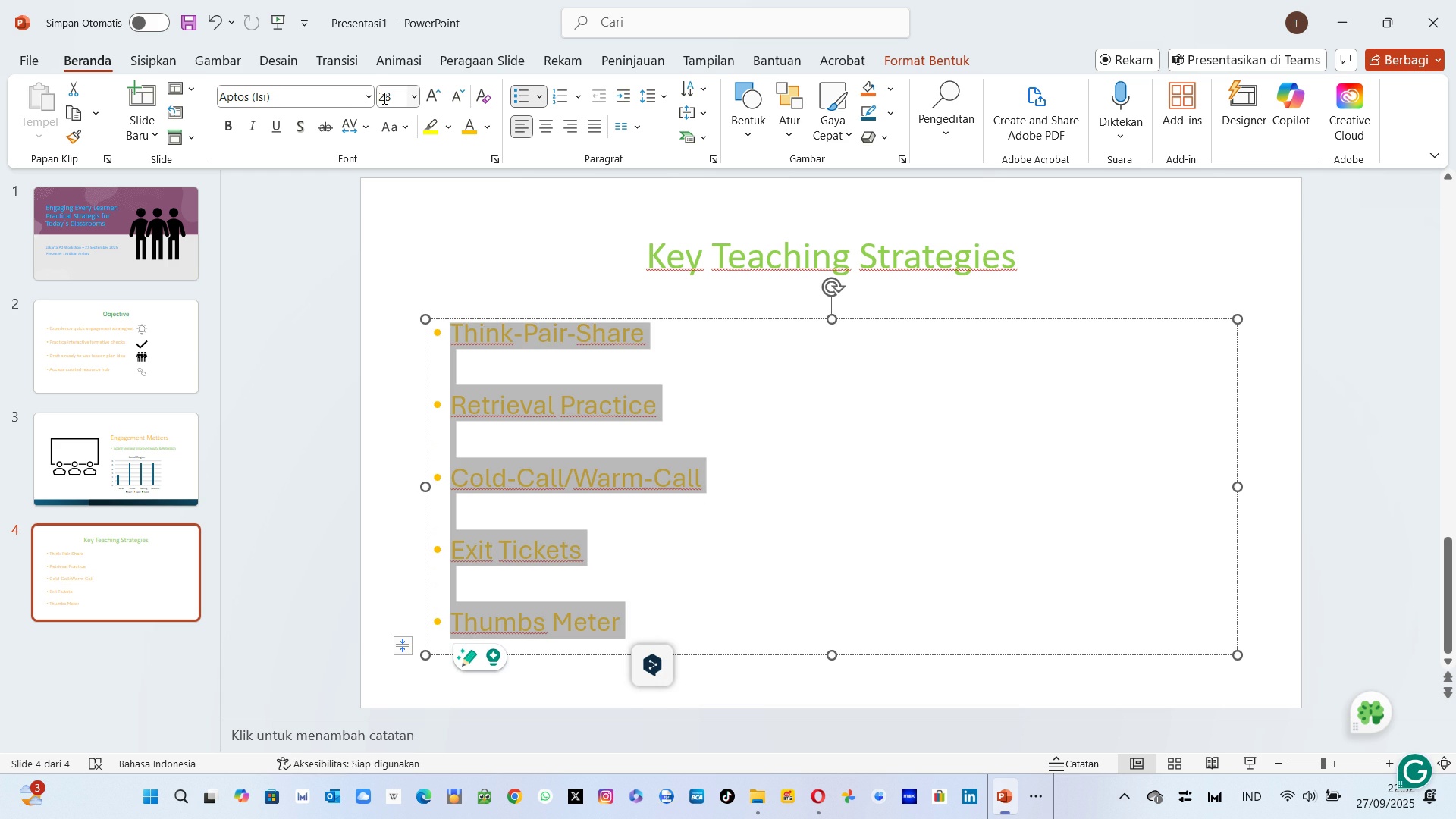 
left_click([357, 95])
 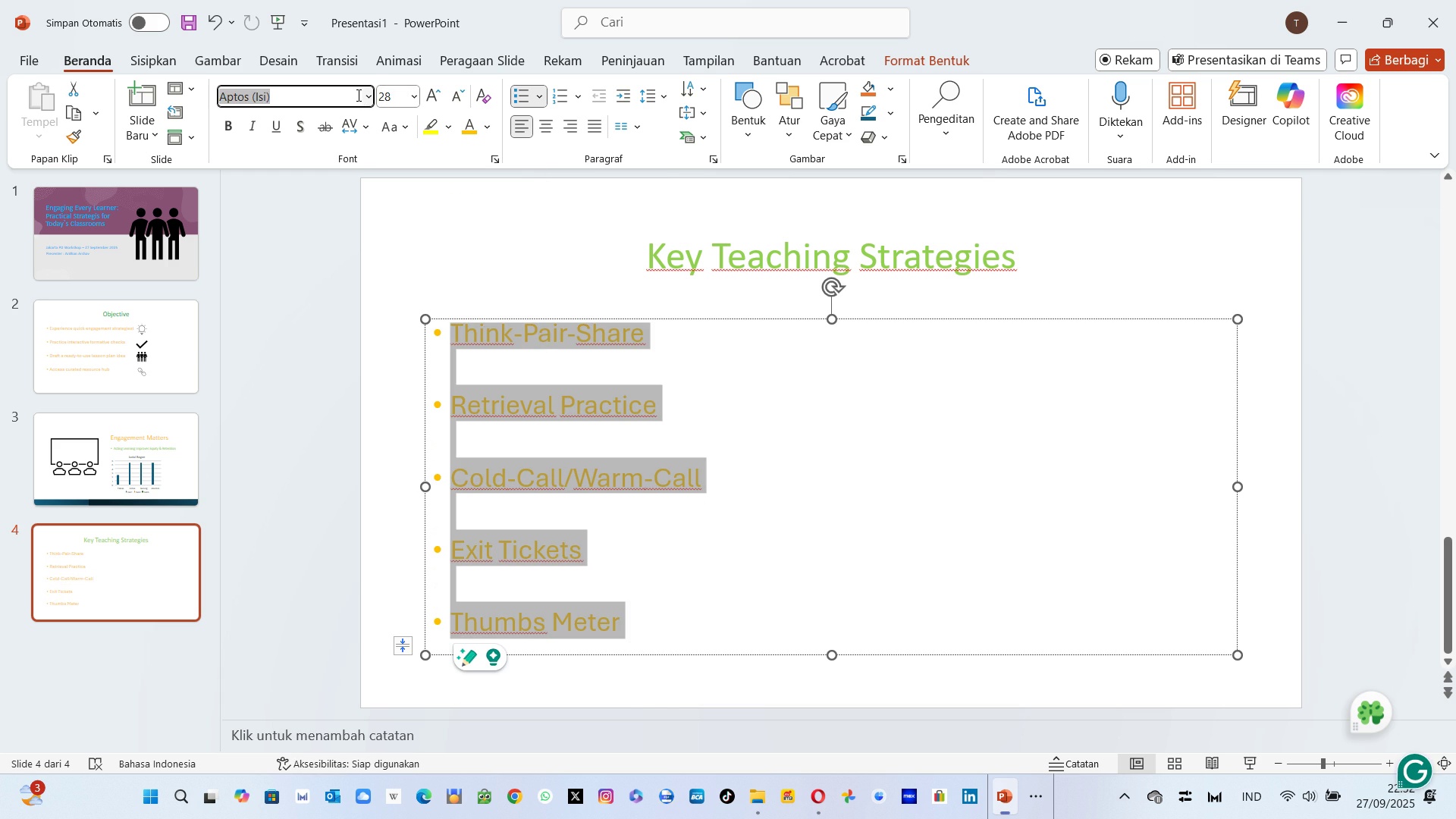 
type(Cali)
 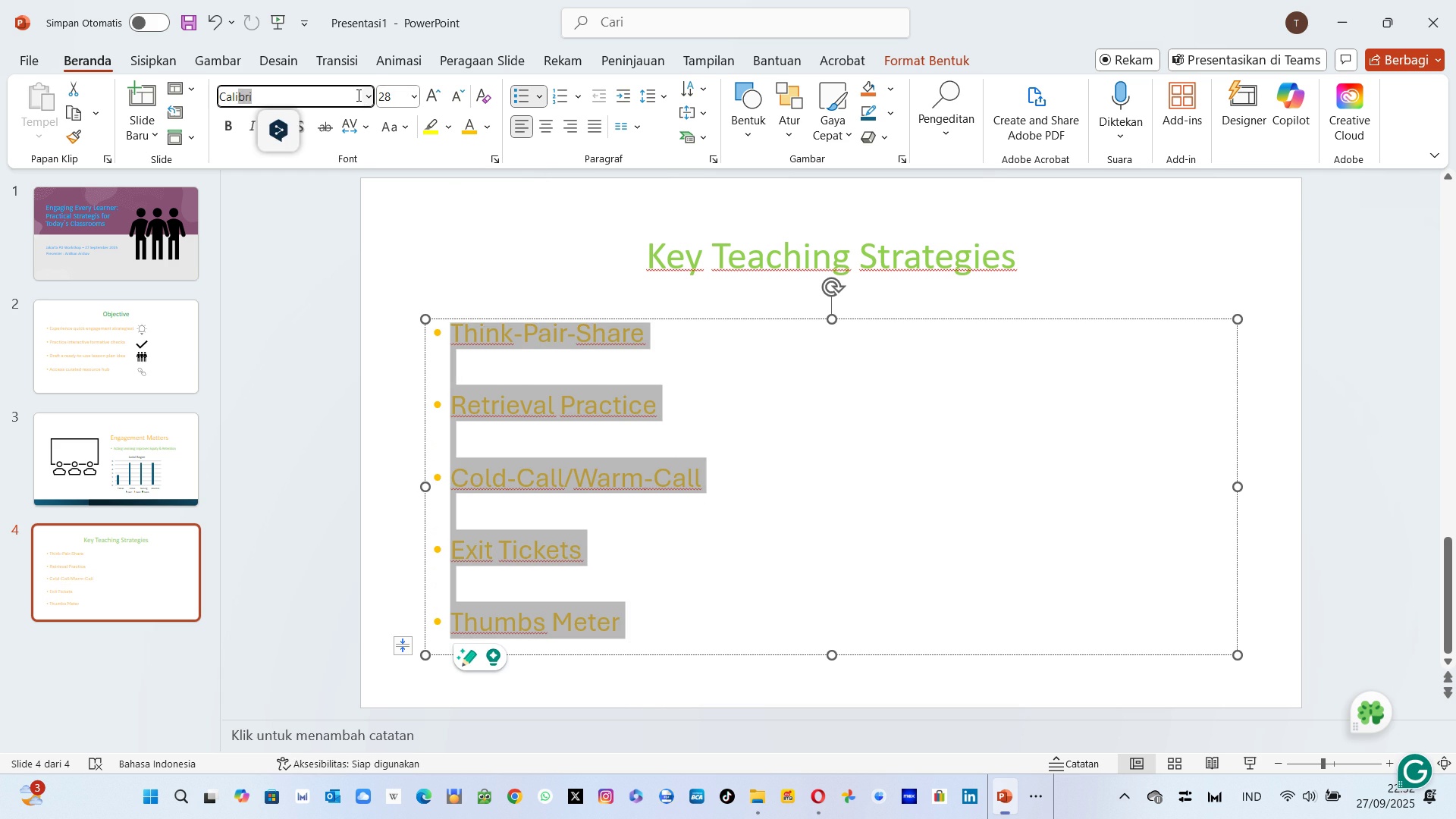 
key(Enter)
 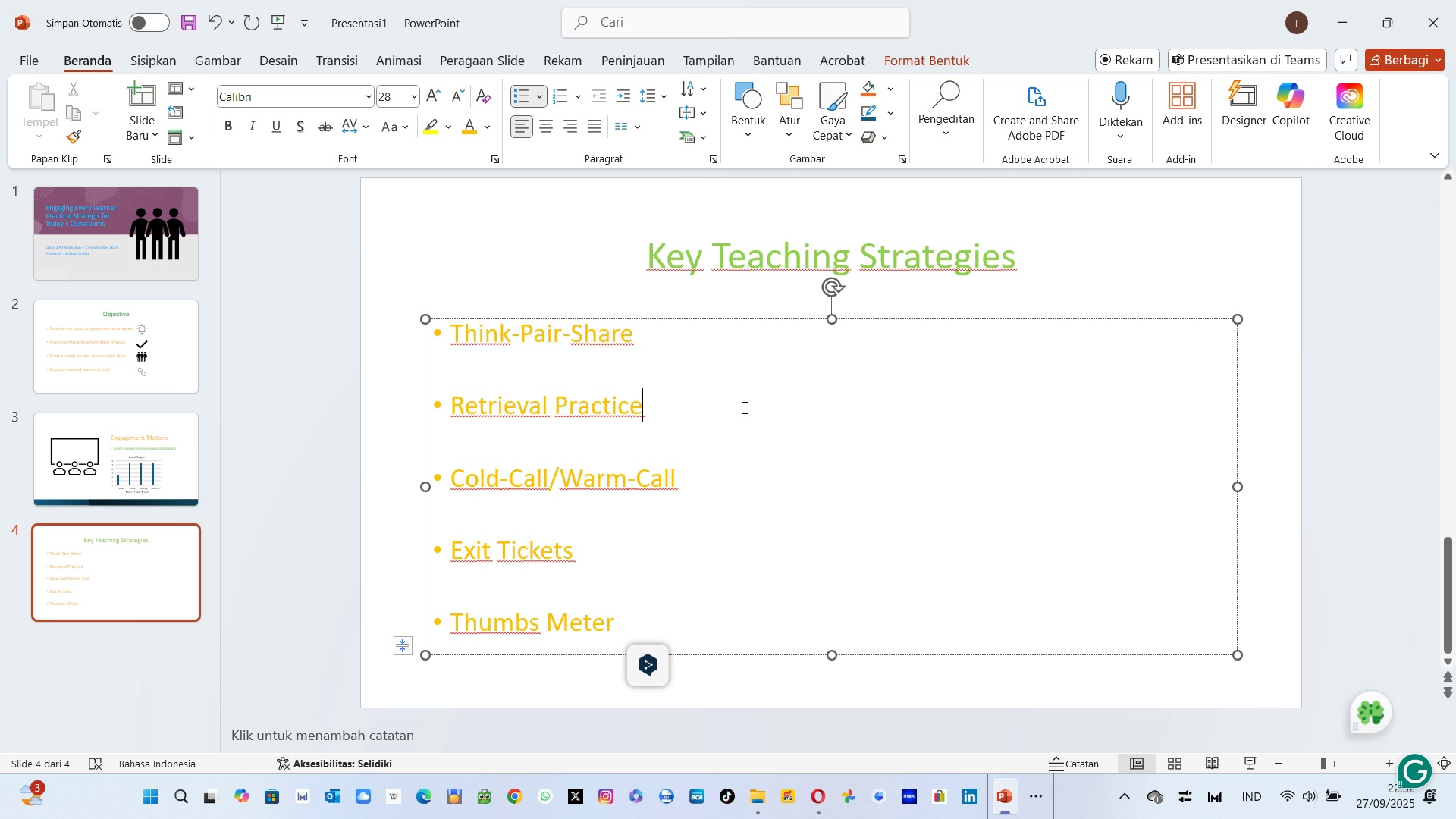 
left_click([743, 407])
 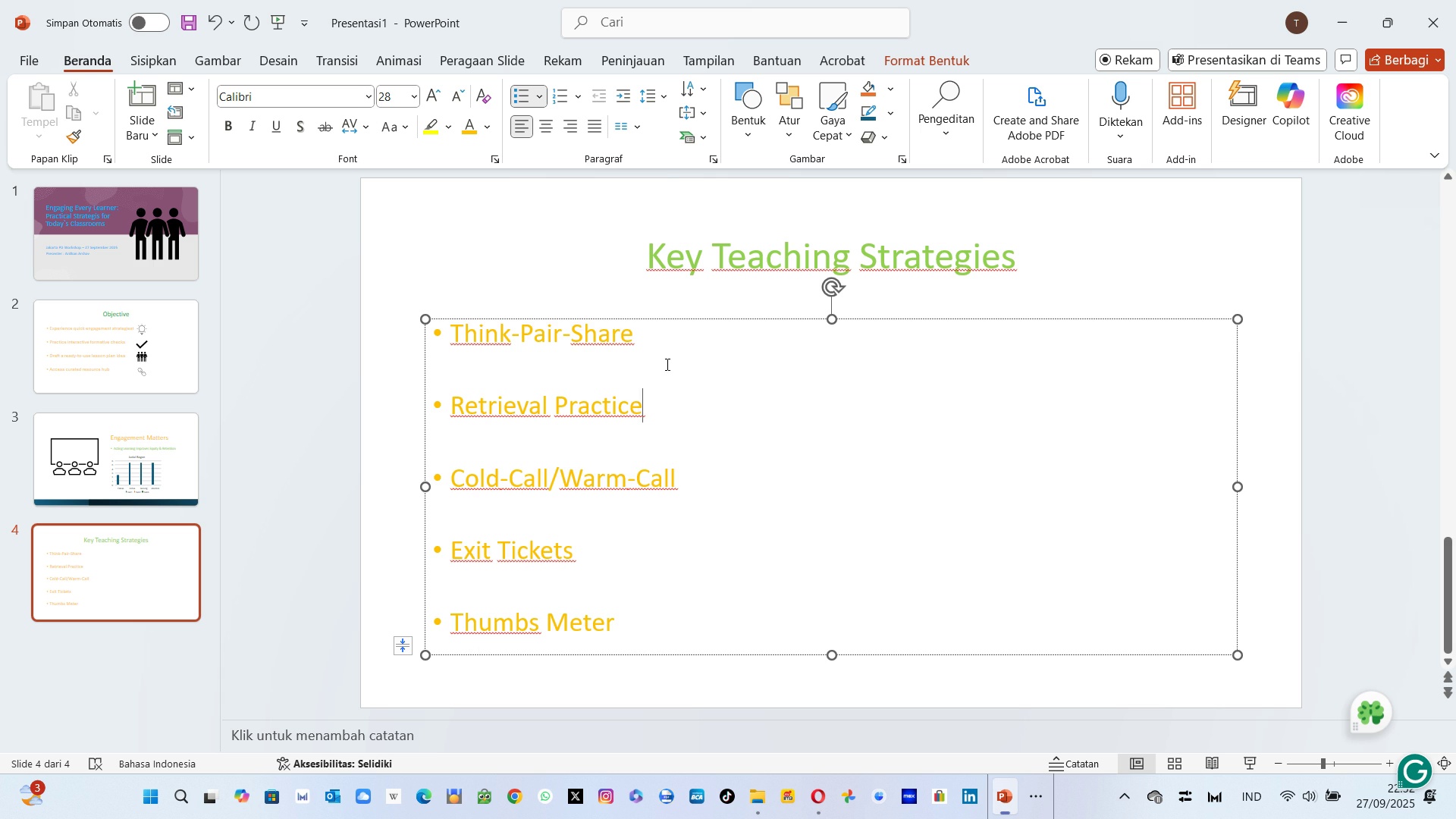 
left_click([648, 328])
 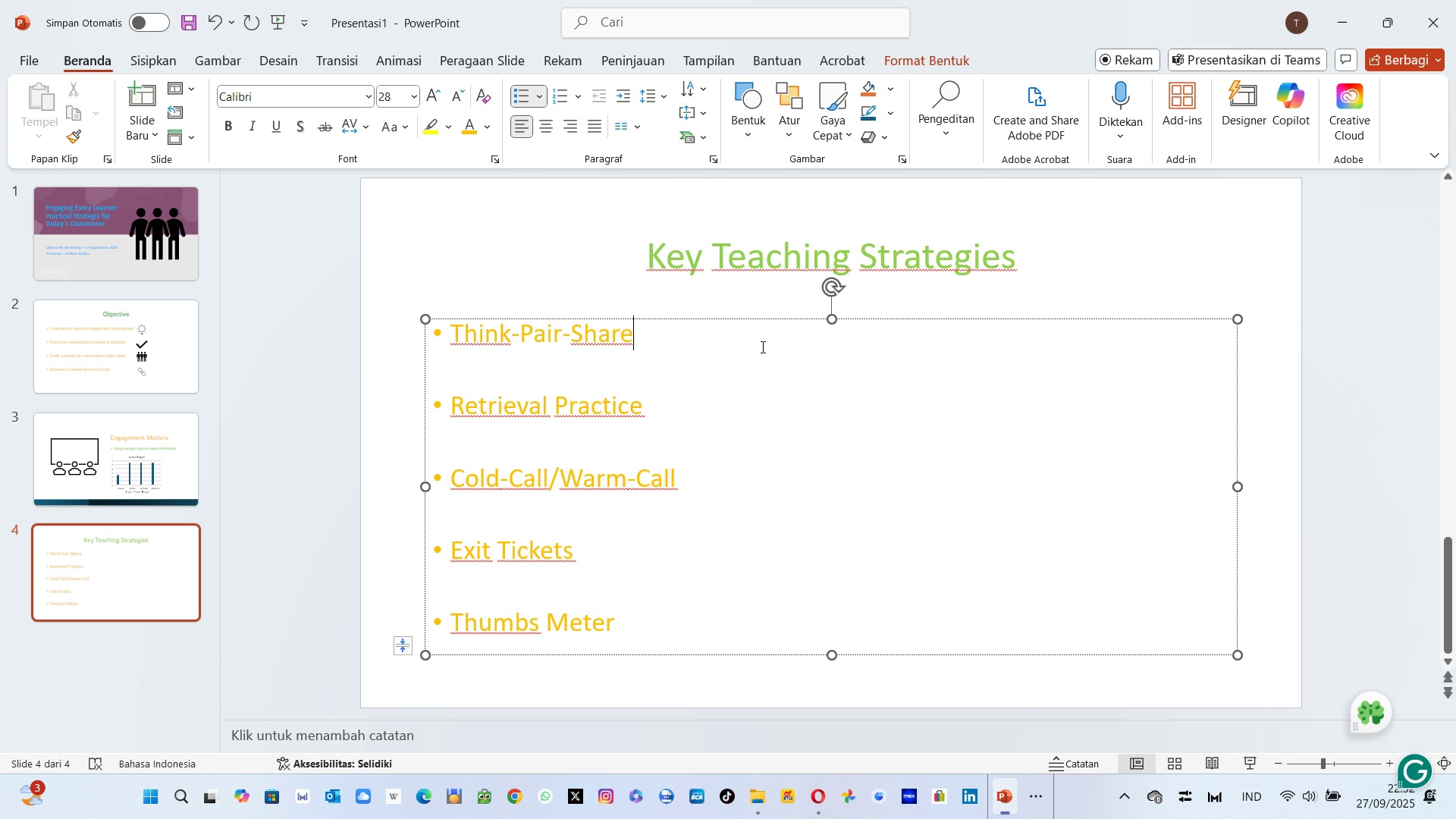 
left_click([761, 347])
 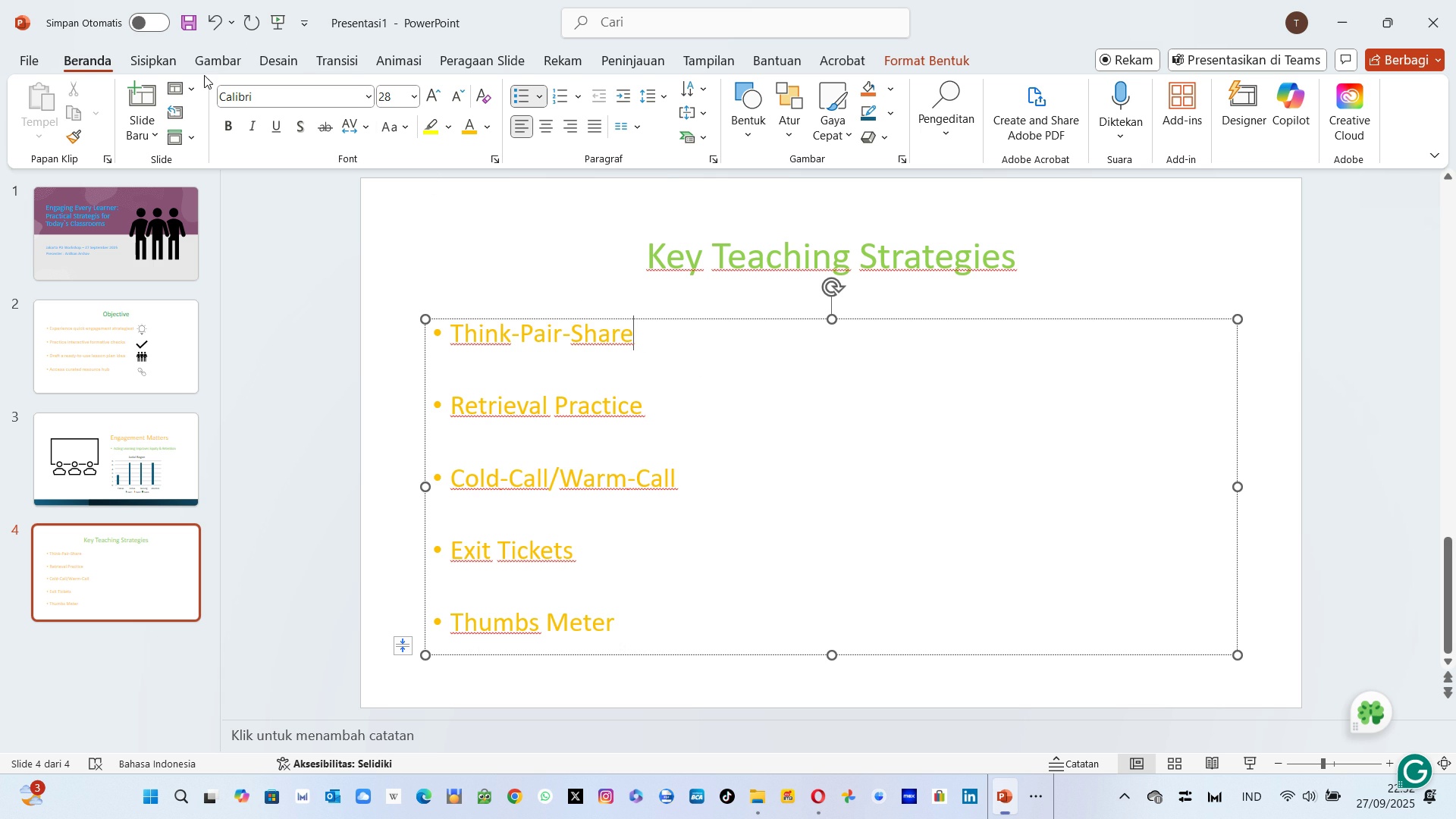 
left_click([165, 58])
 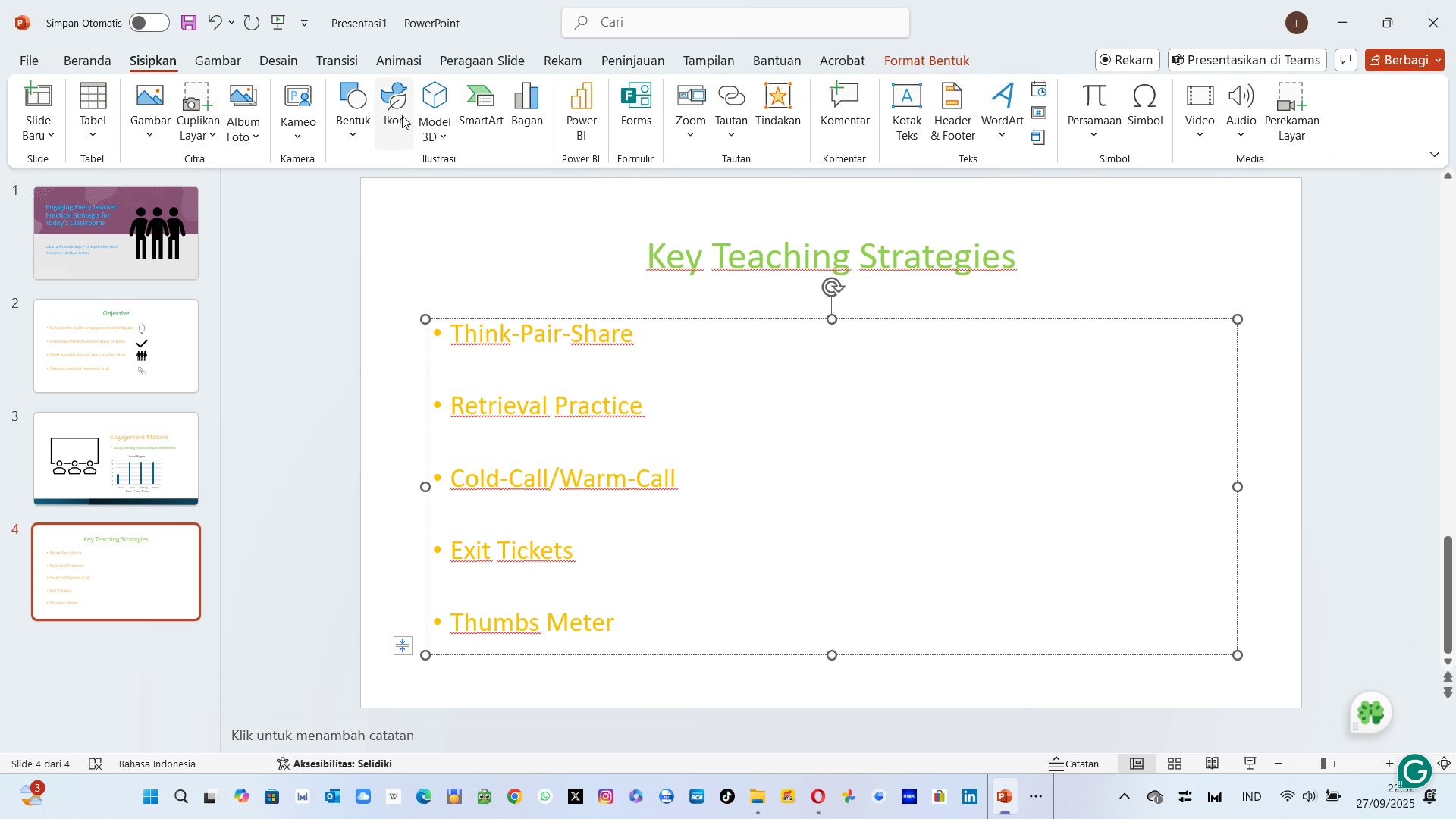 
left_click([402, 115])
 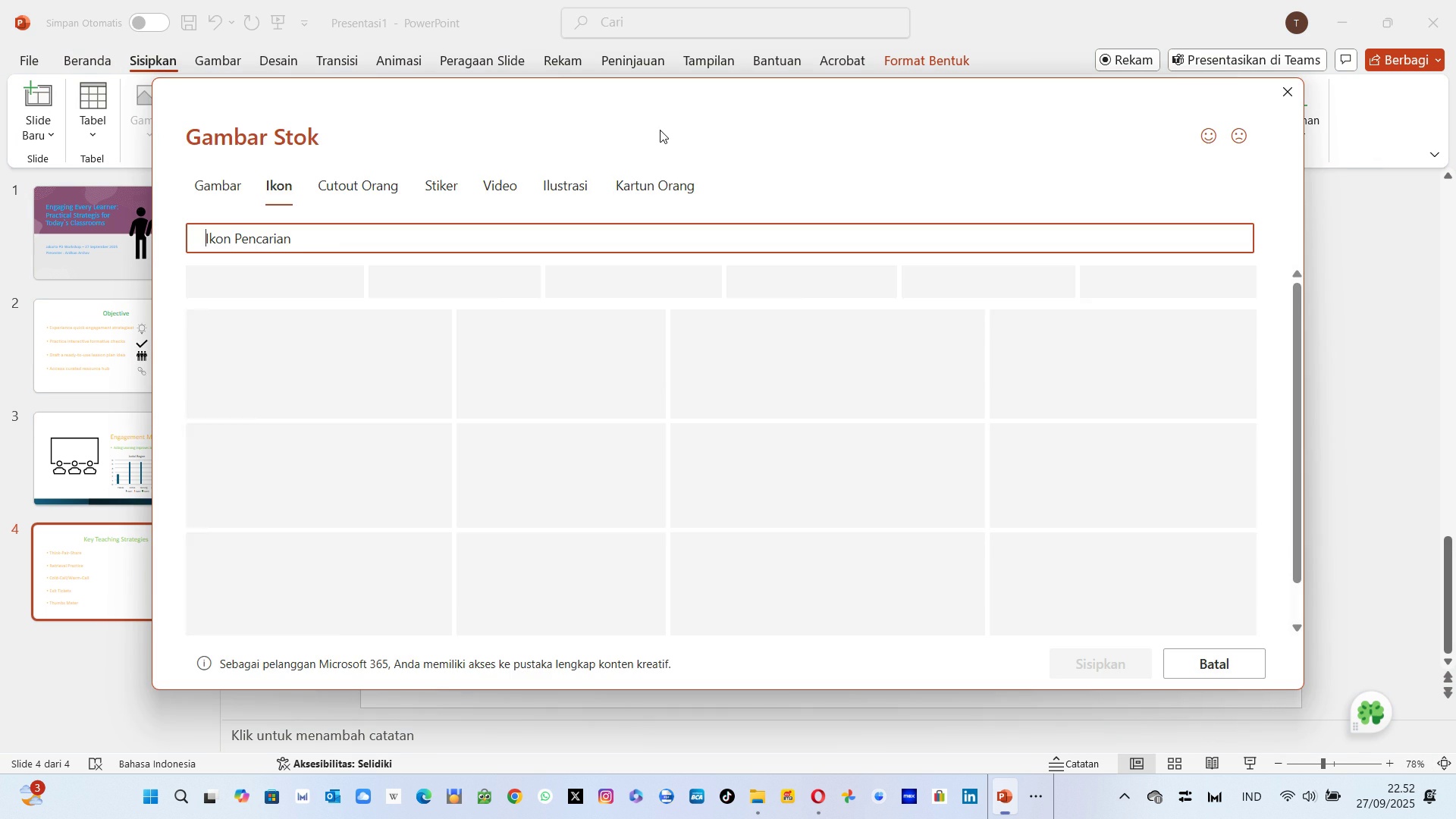 
key(Alt+AltLeft)
 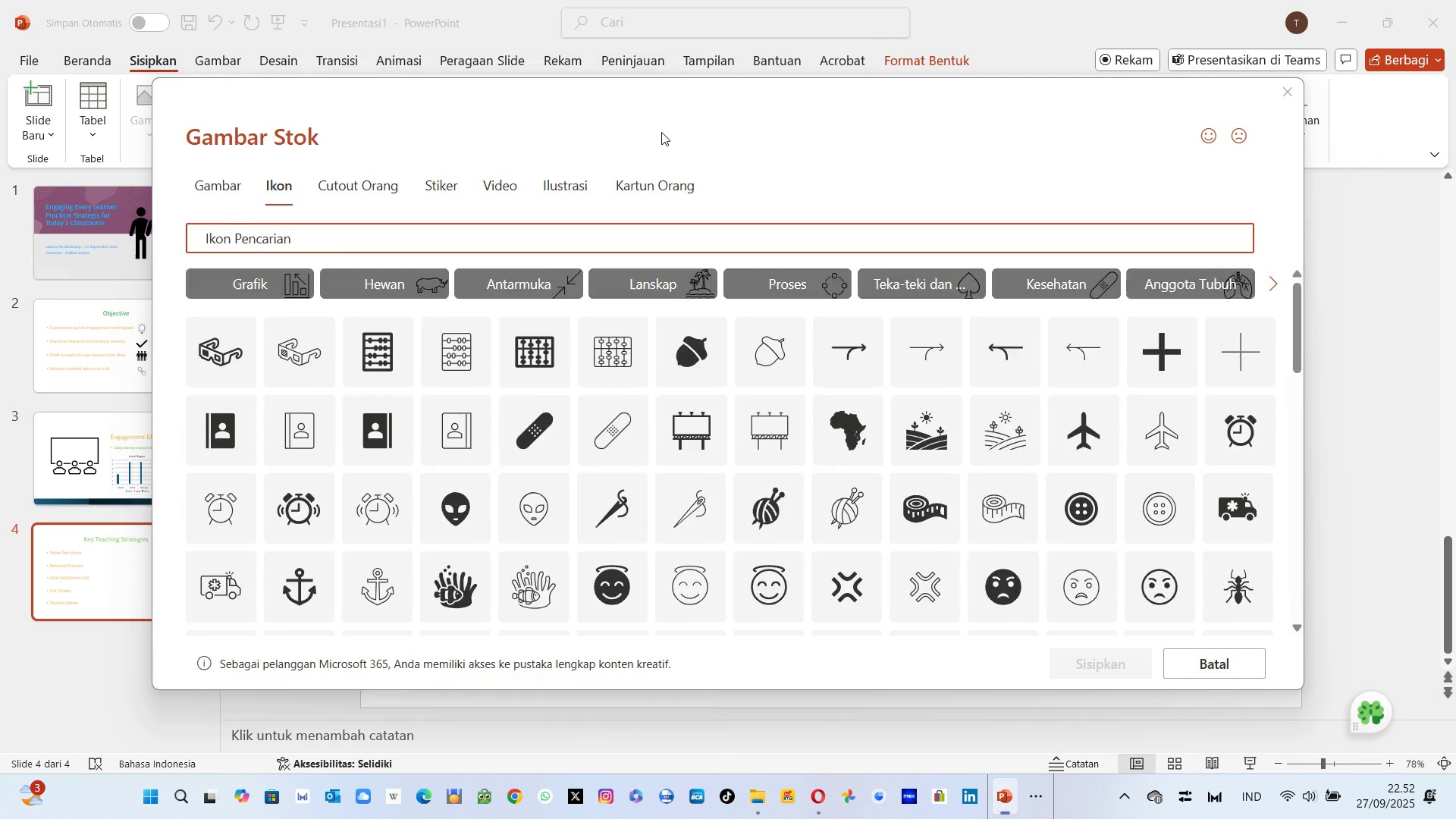 
key(Alt+Tab)
 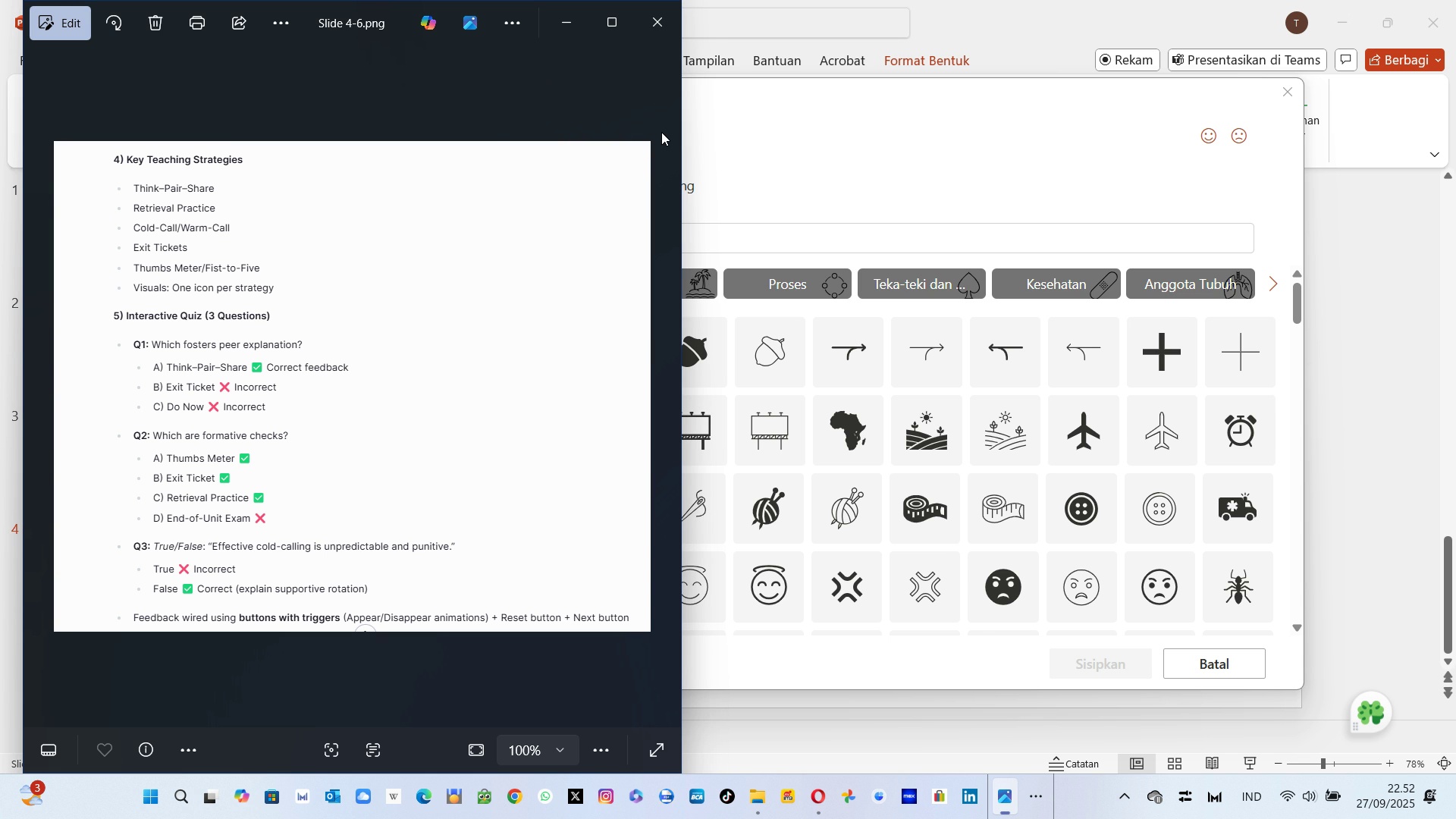 
wait(9.53)
 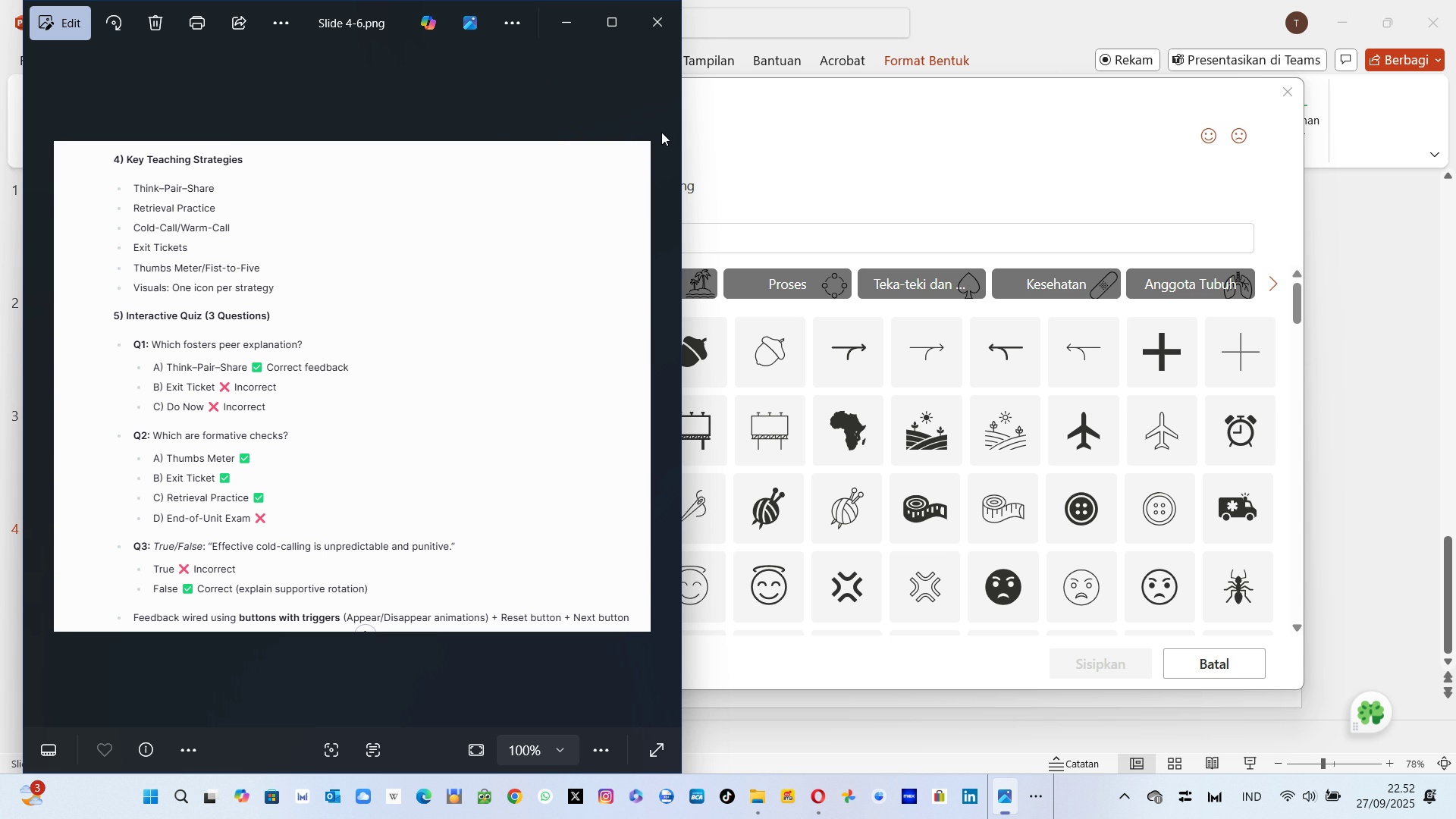 
key(Alt+AltLeft)
 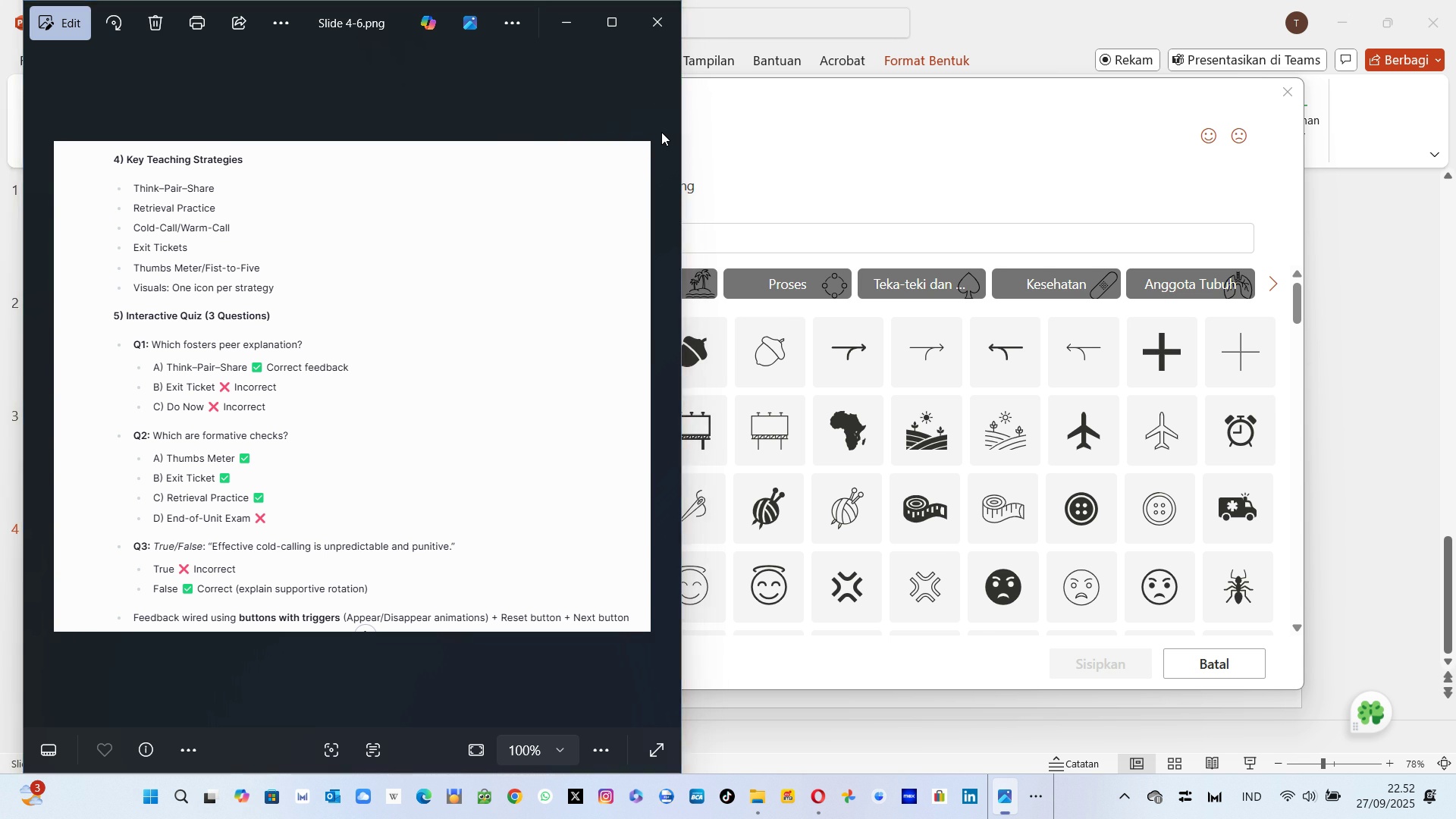 
key(Alt+Tab)
 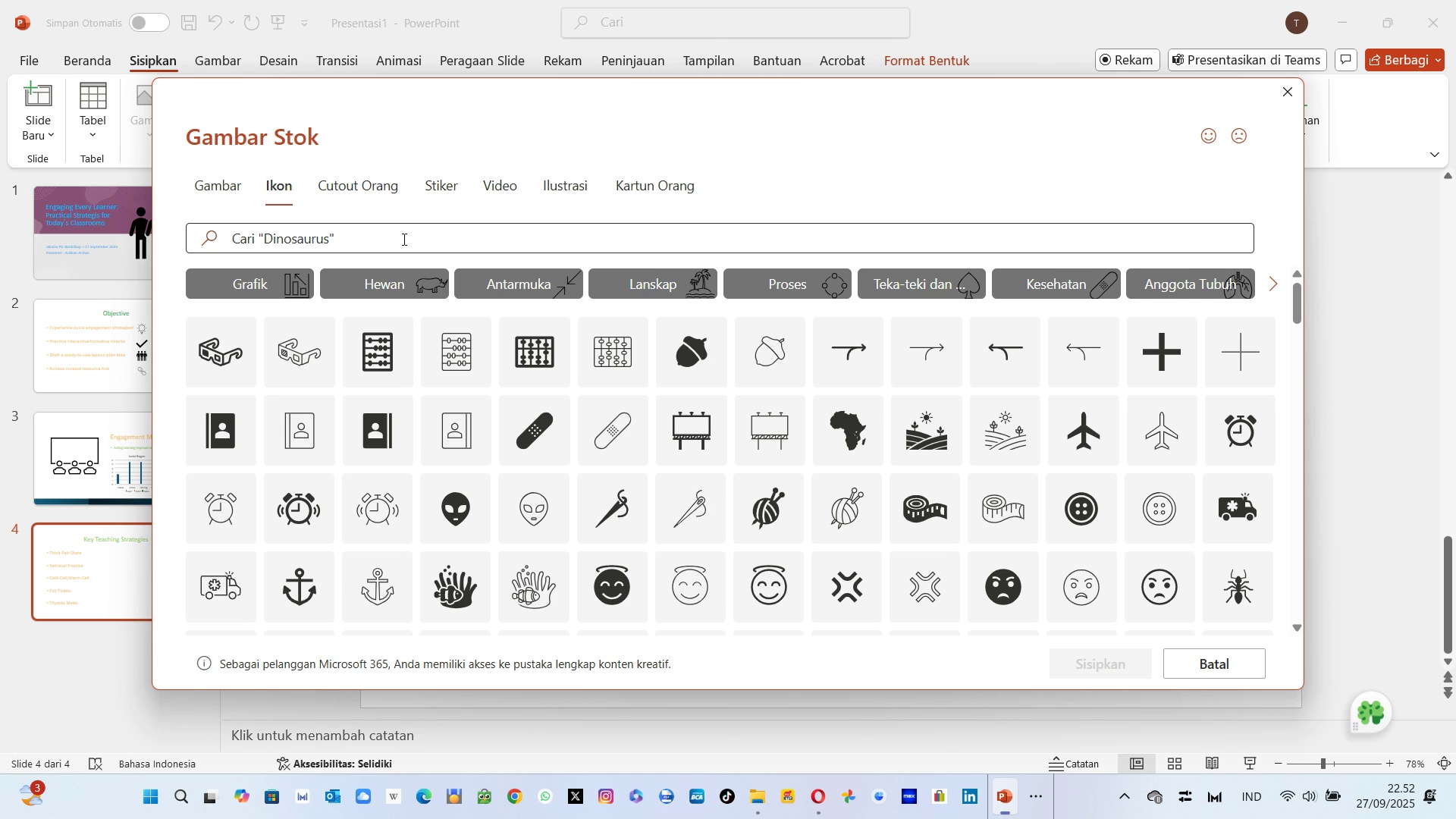 
left_click([403, 239])
 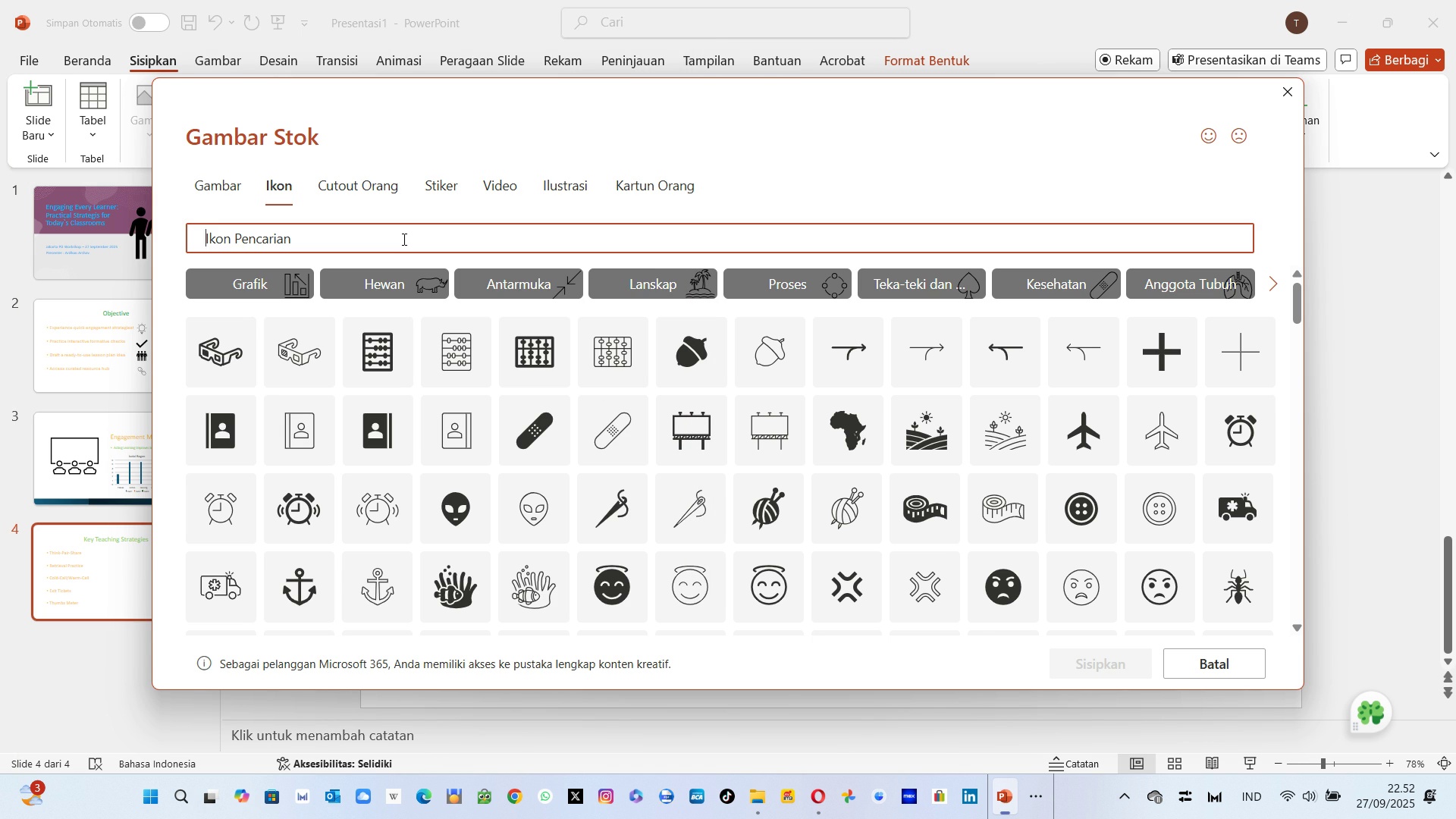 
left_click([403, 239])
 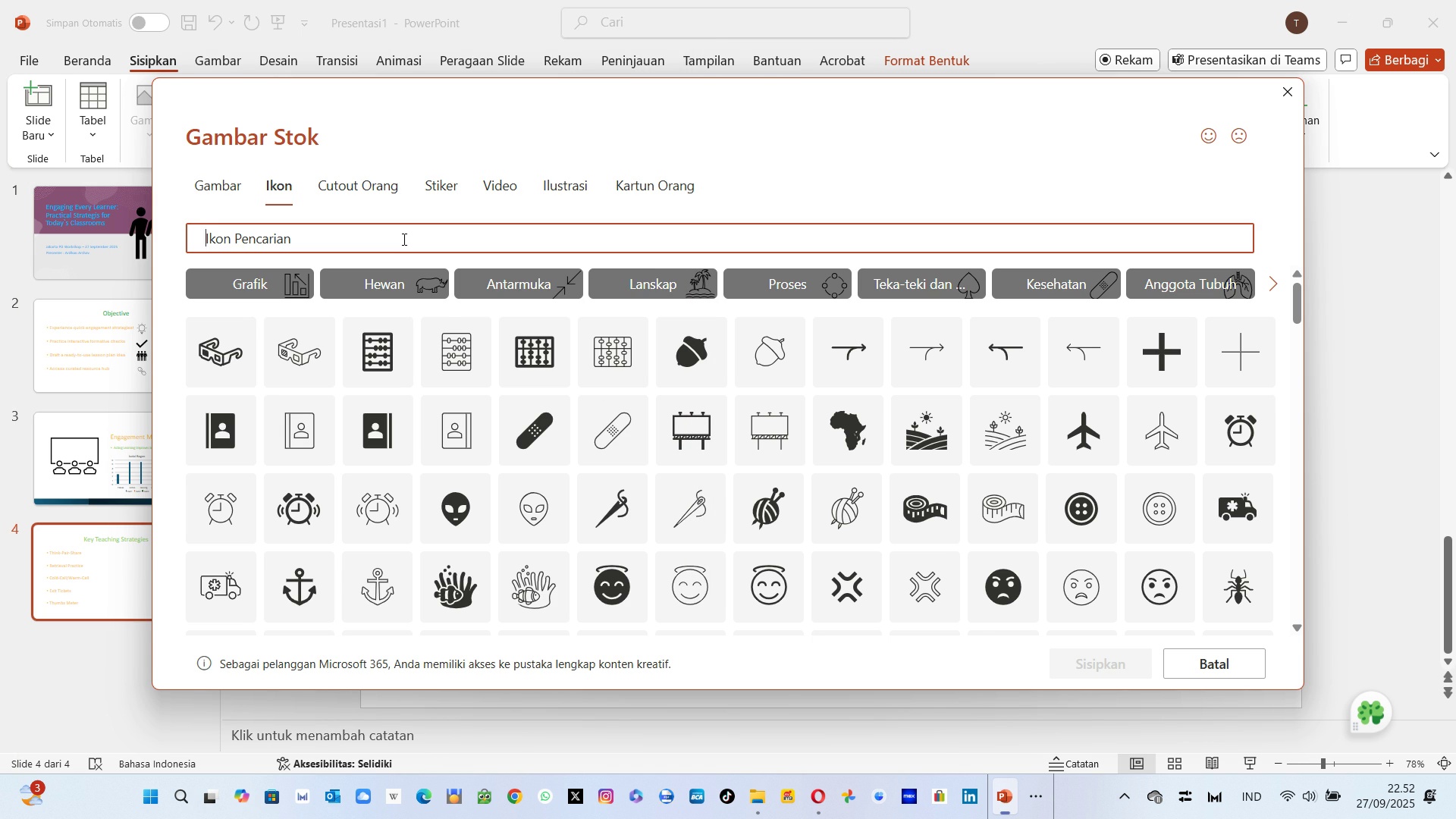 
left_click([403, 239])
 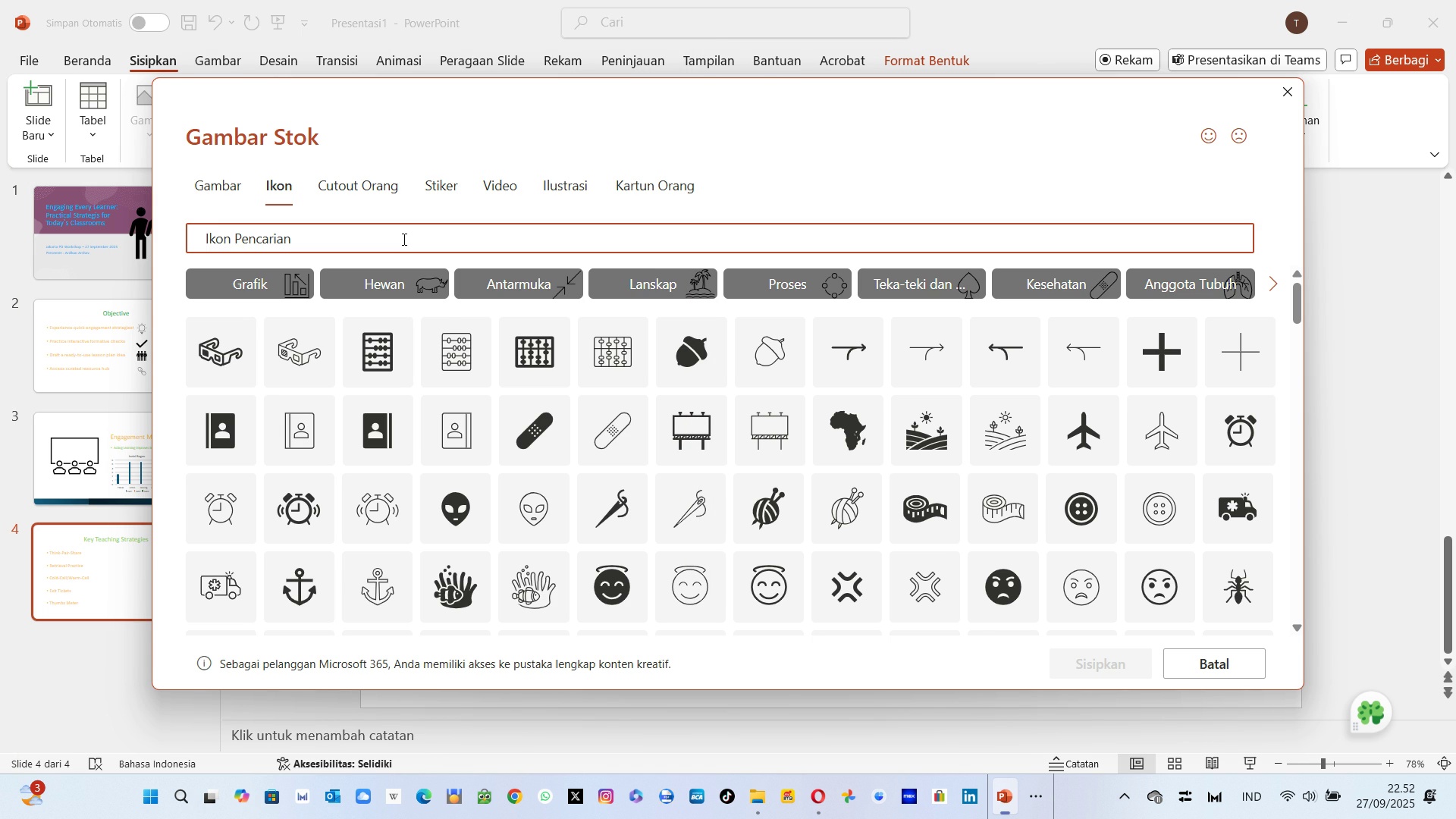 
type(atas)
 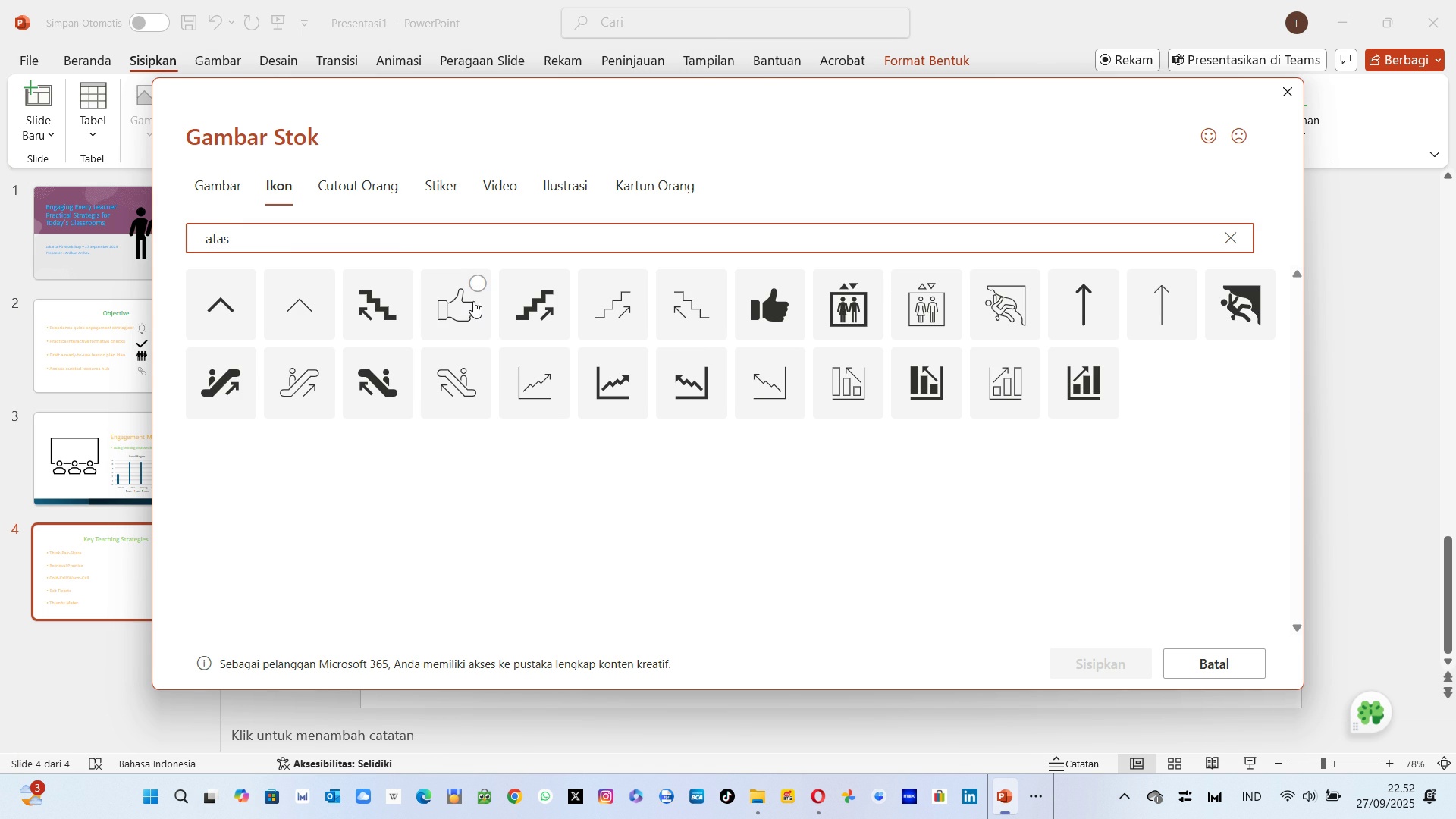 
left_click([479, 289])
 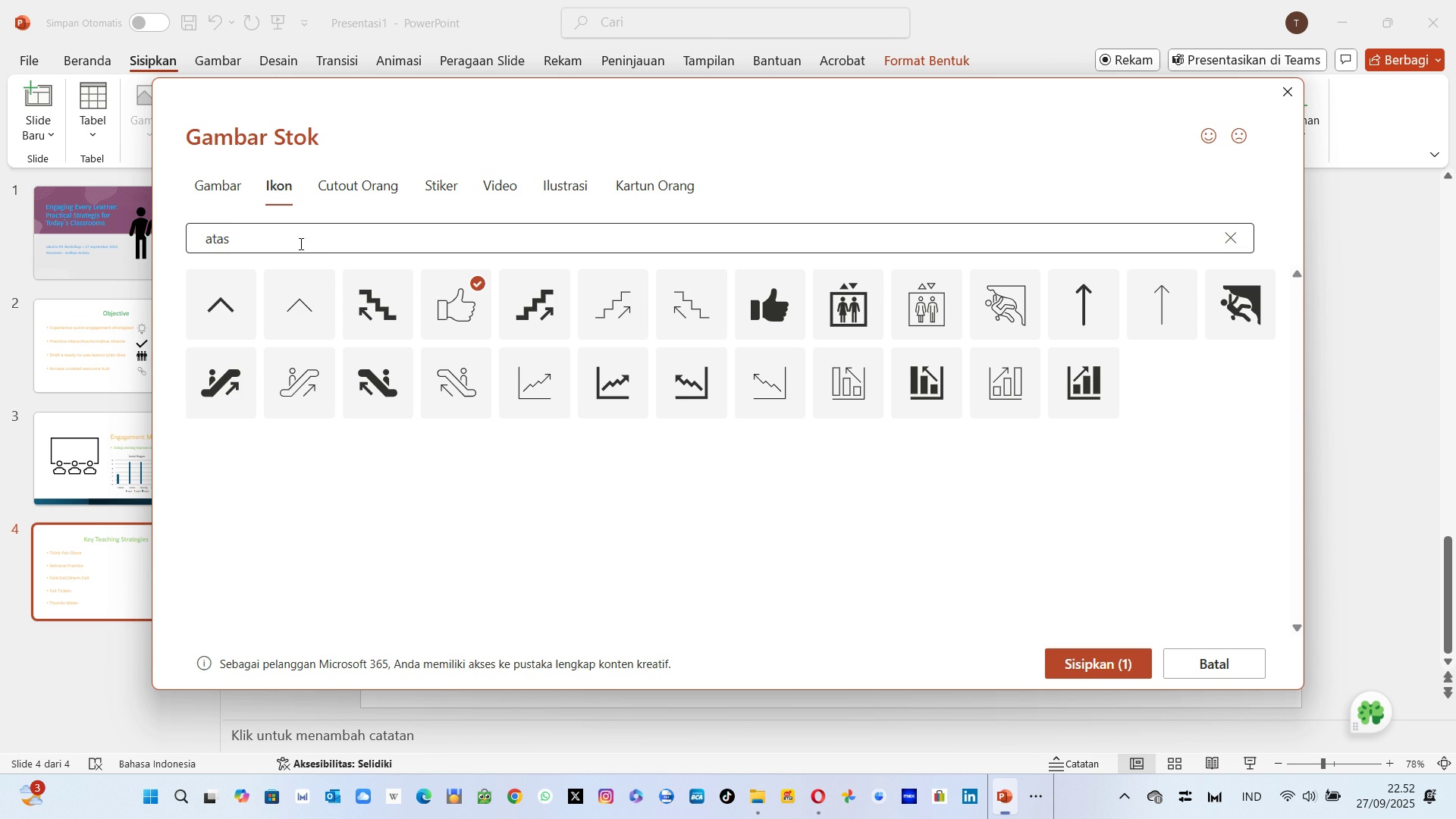 
left_click([313, 248])
 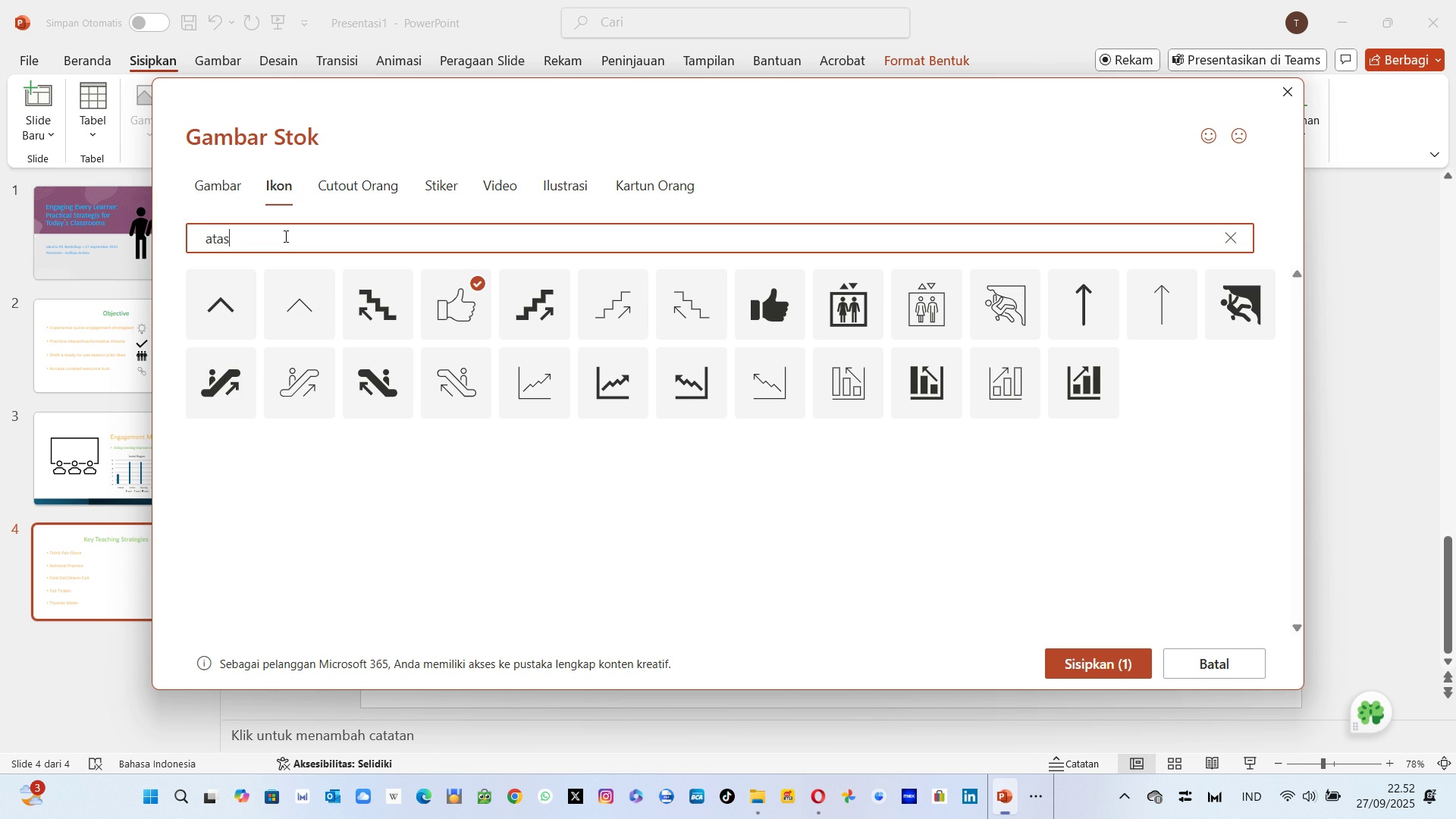 
left_click([284, 236])
 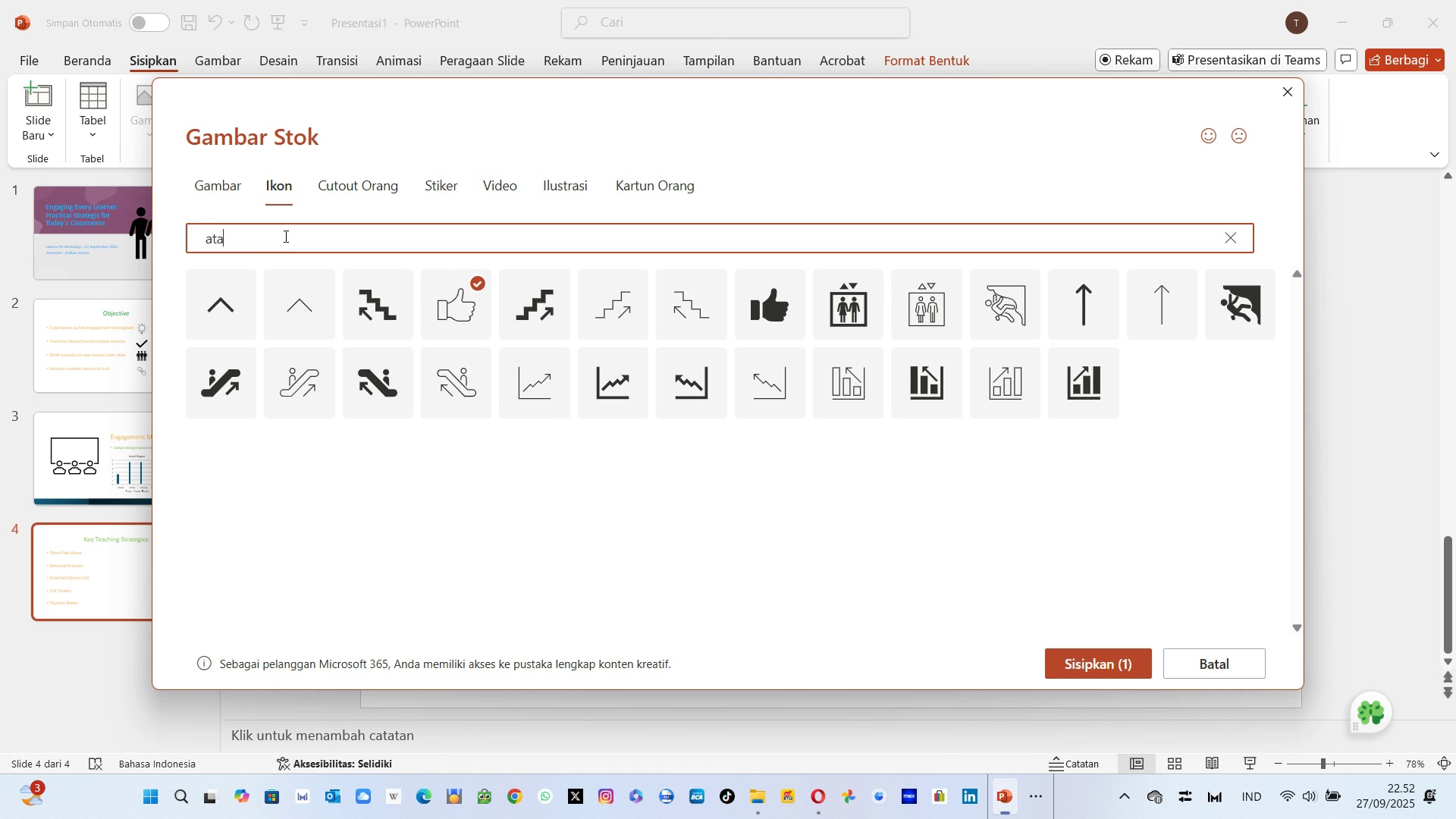 
key(Backspace)
 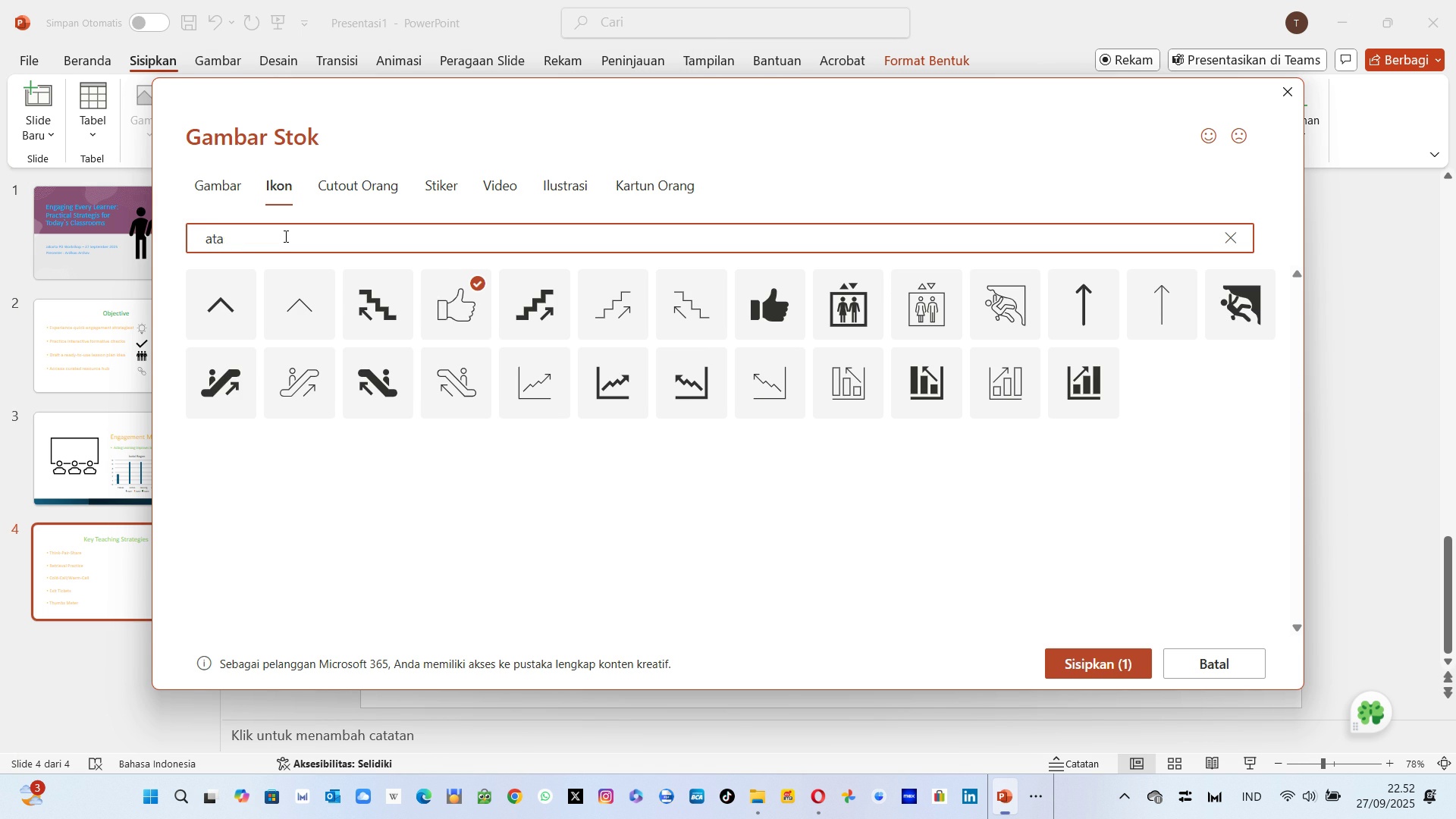 
key(Backspace)
 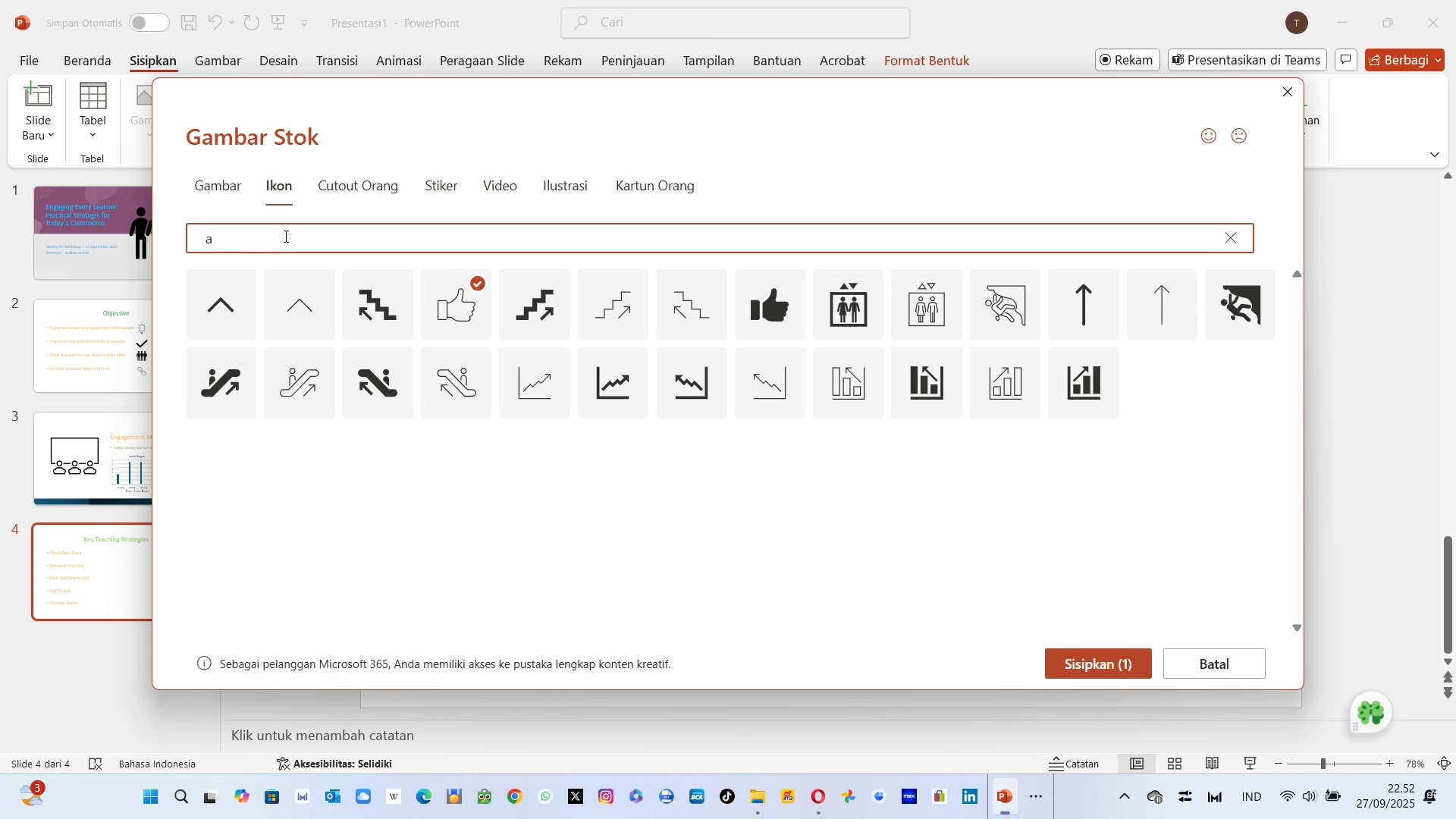 
key(Backspace)
 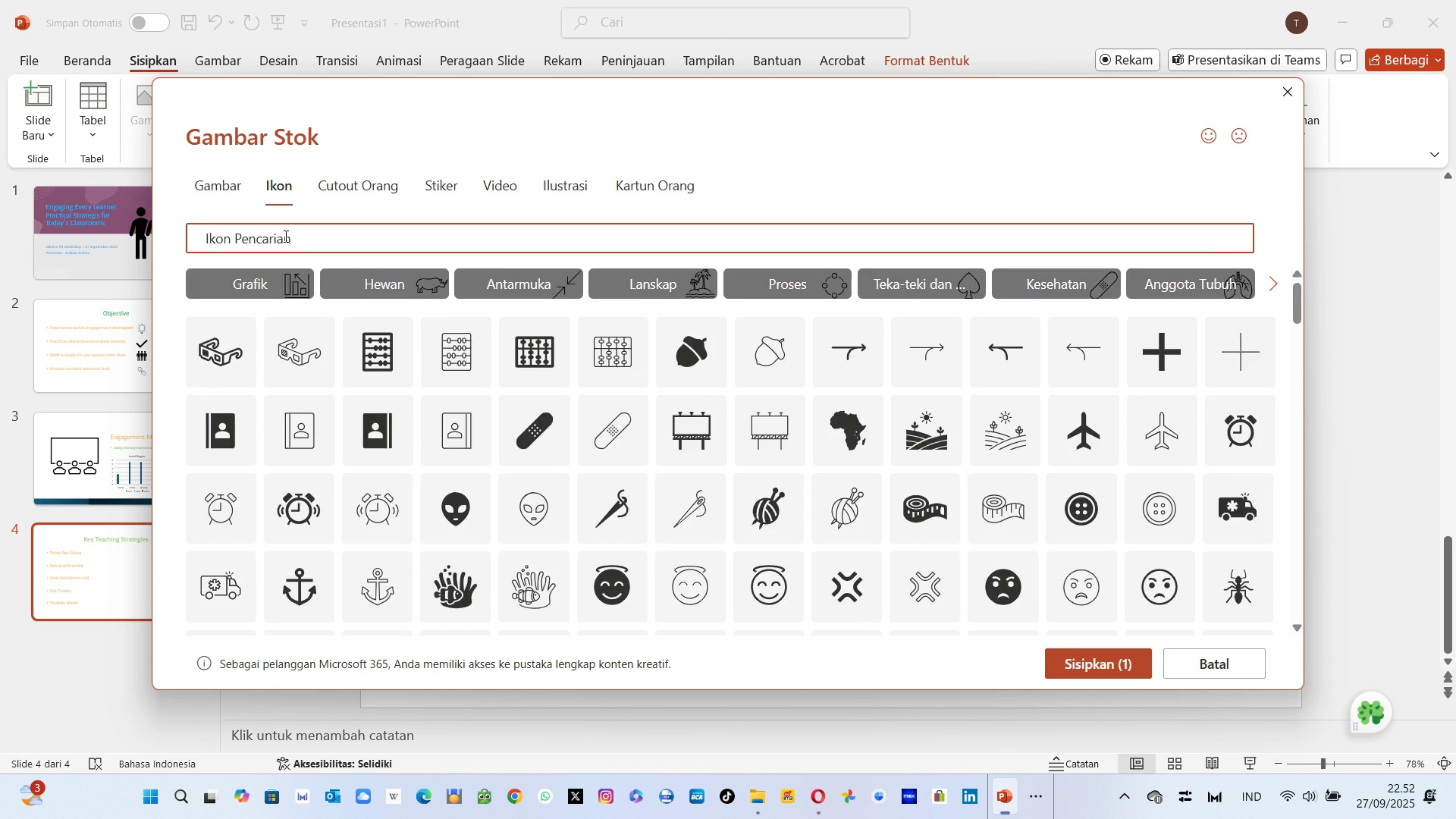 
key(Backspace)
 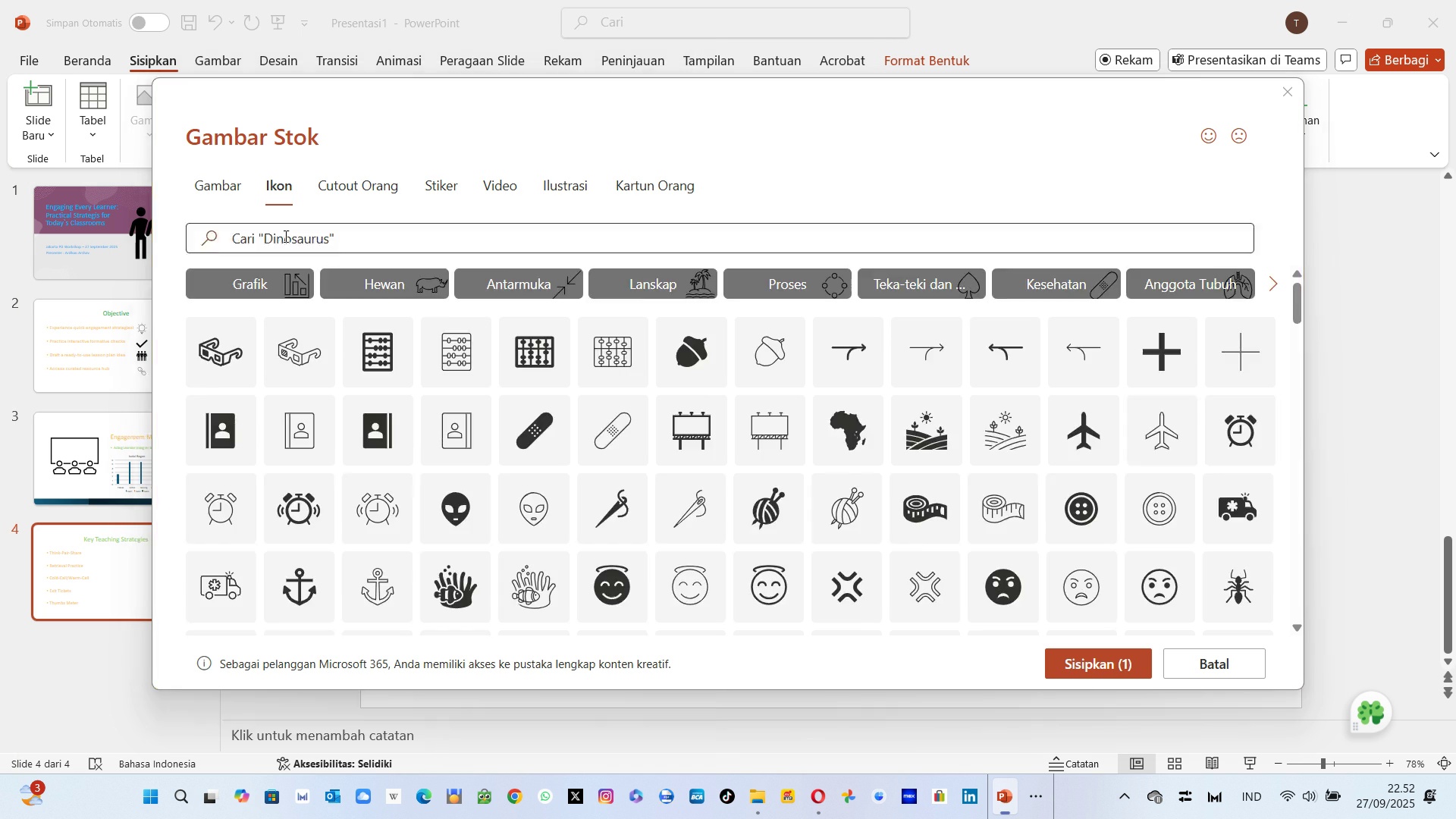 
key(Alt+AltLeft)
 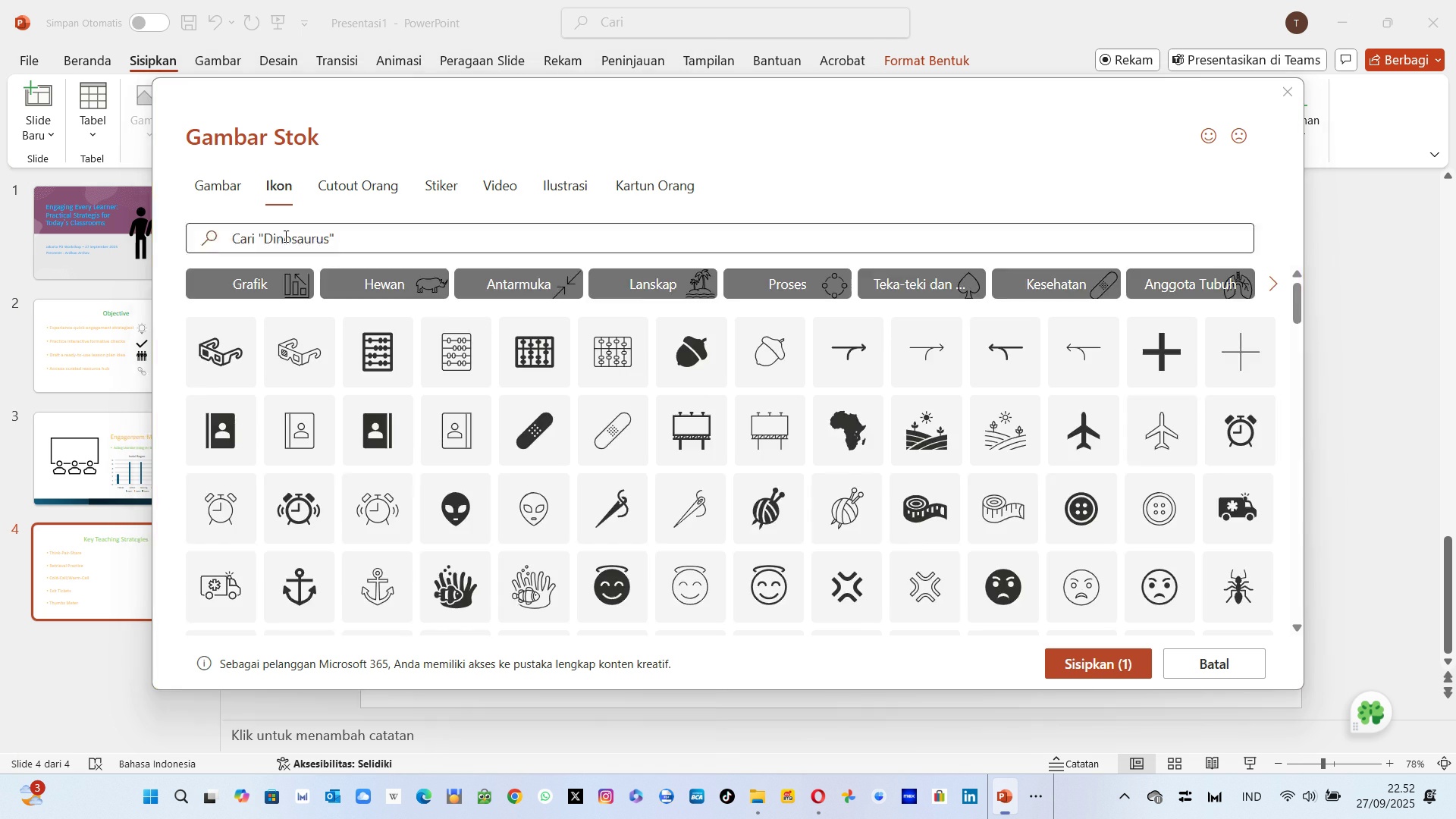 
key(Alt+Tab)
 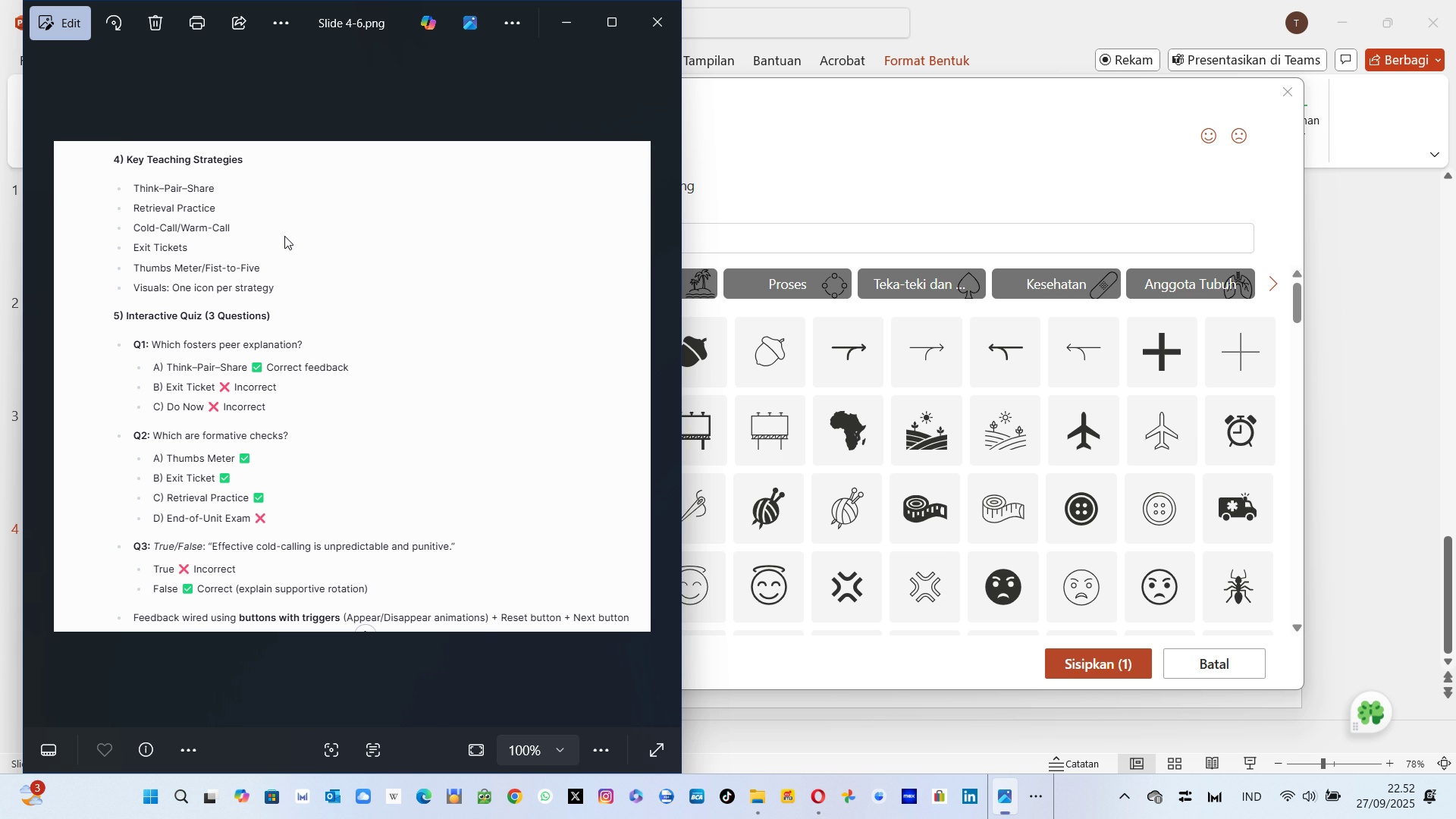 
key(Alt+AltLeft)
 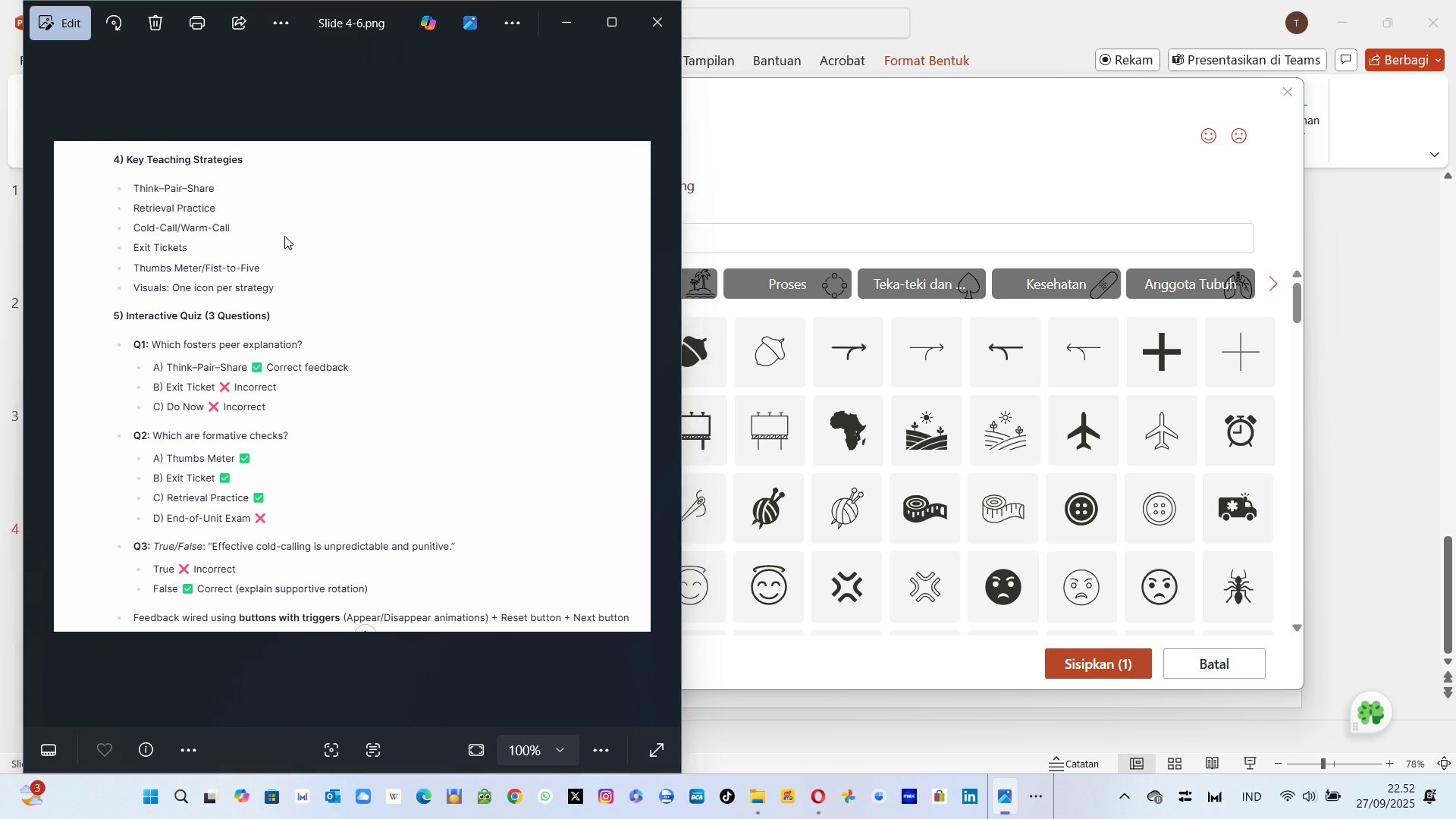 
key(Alt+Tab)
 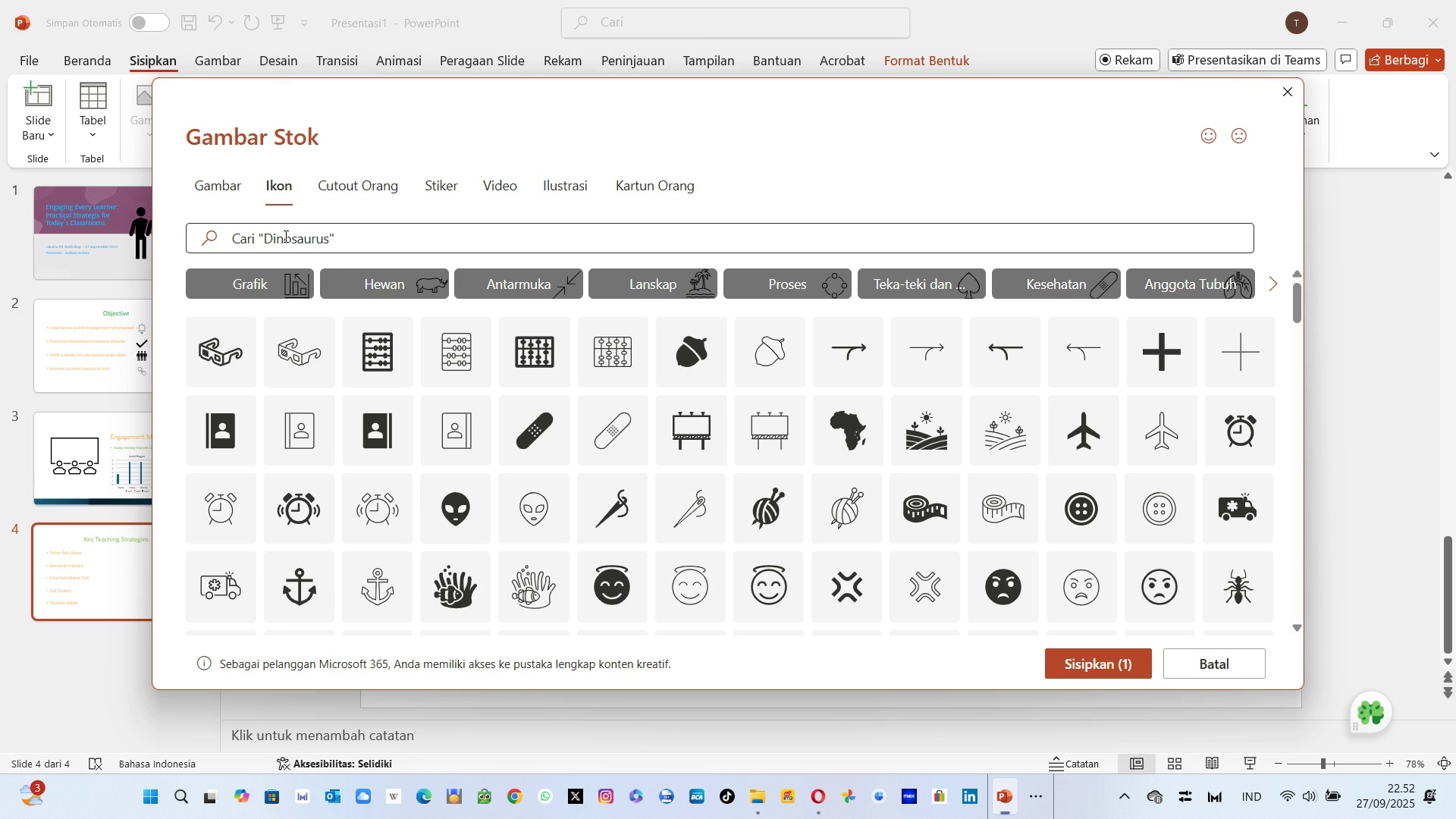 
left_click([284, 236])
 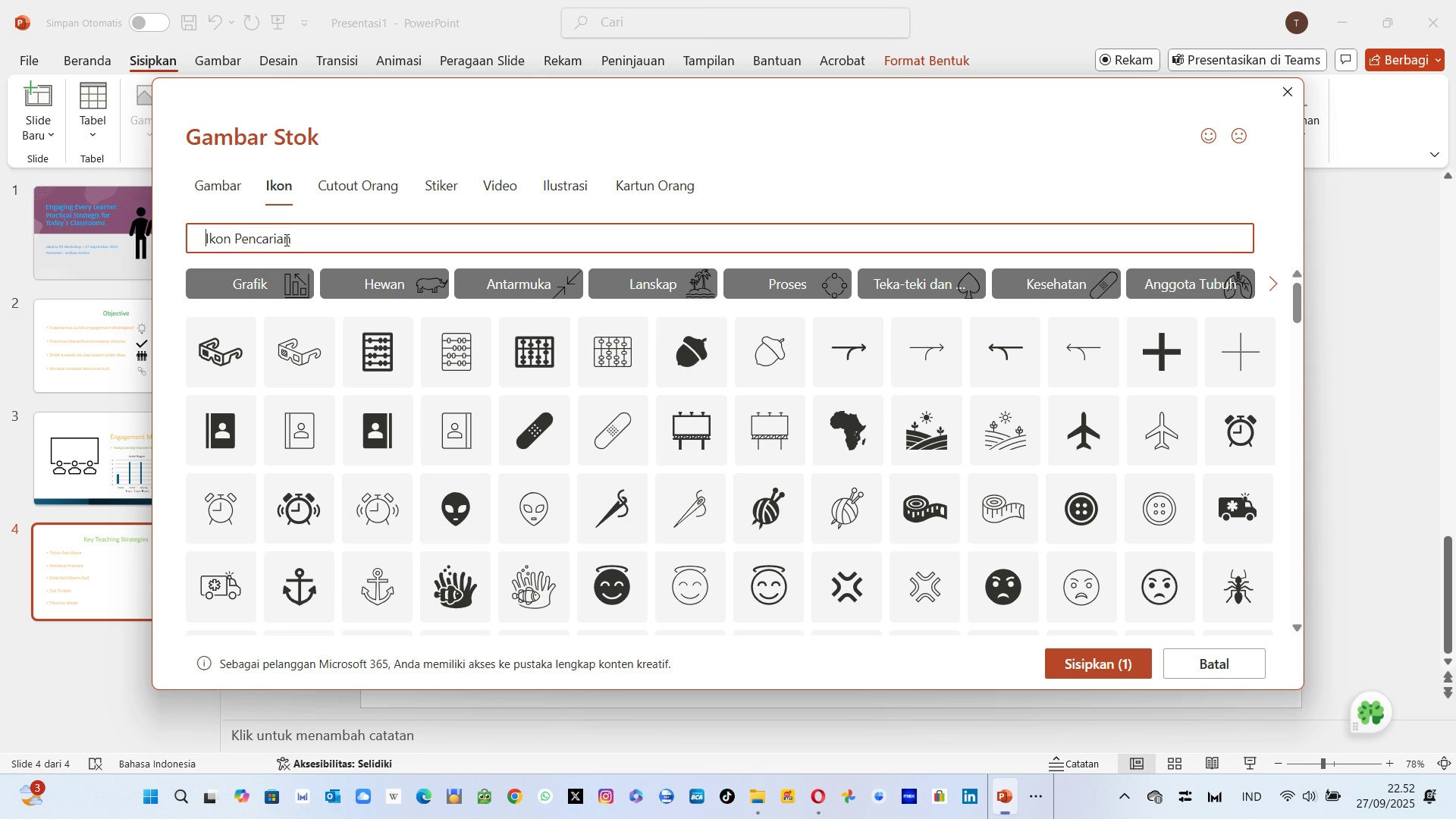 
left_click([285, 240])
 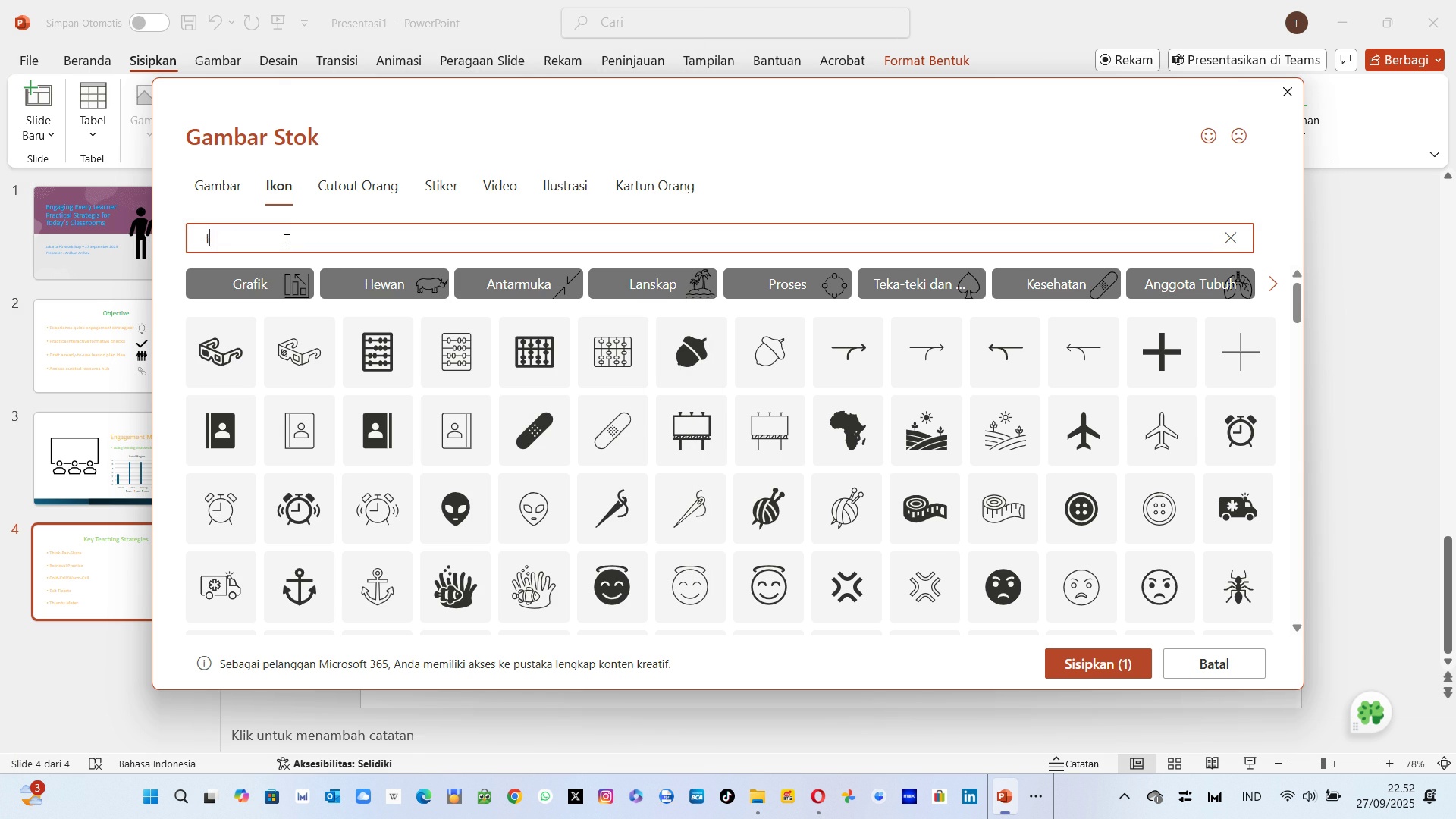 
type(tilet)
key(Backspace)
key(Backspace)
key(Backspace)
type(ket)
 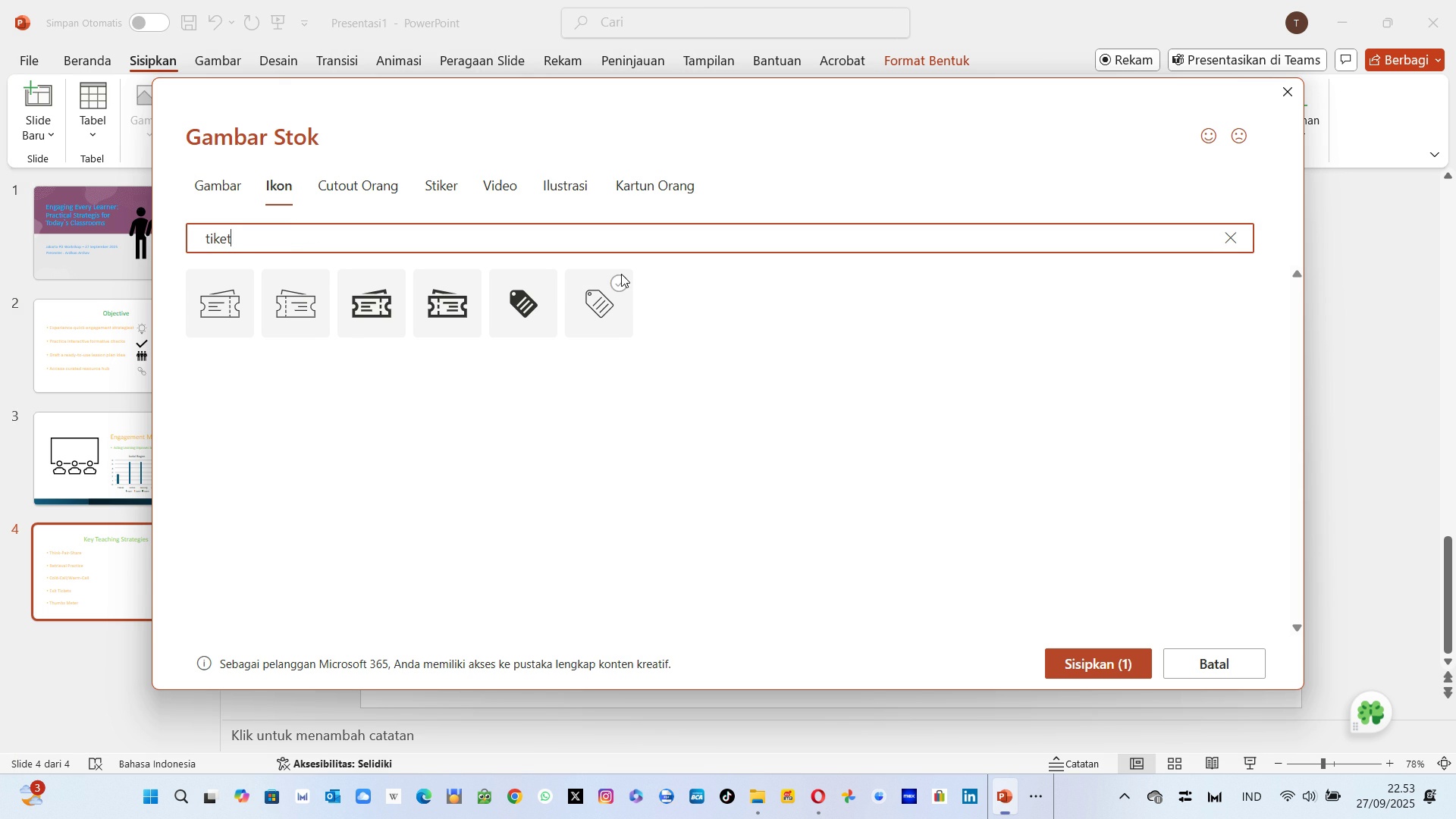 
left_click([534, 288])
 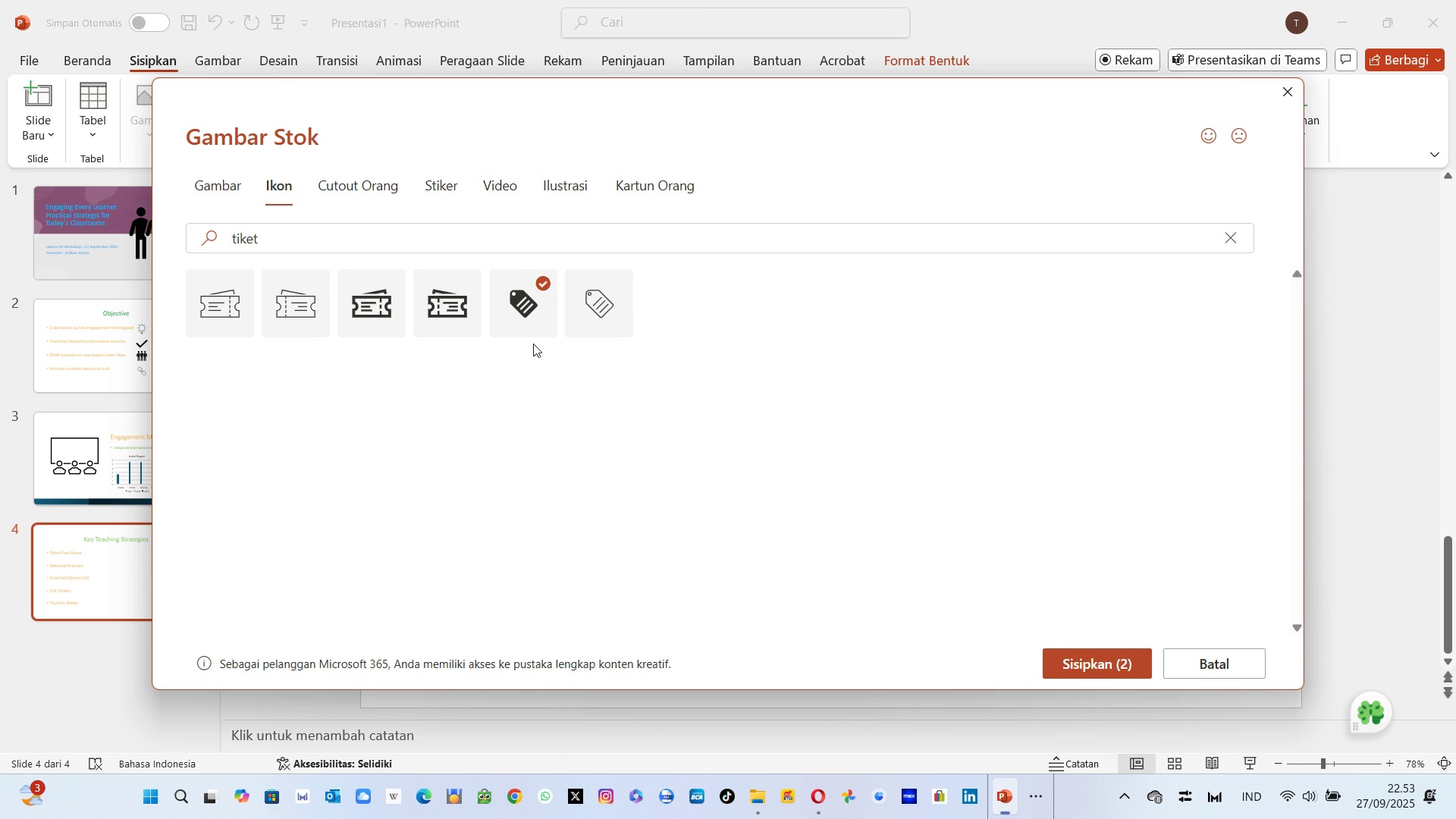 
key(Alt+Tab)
 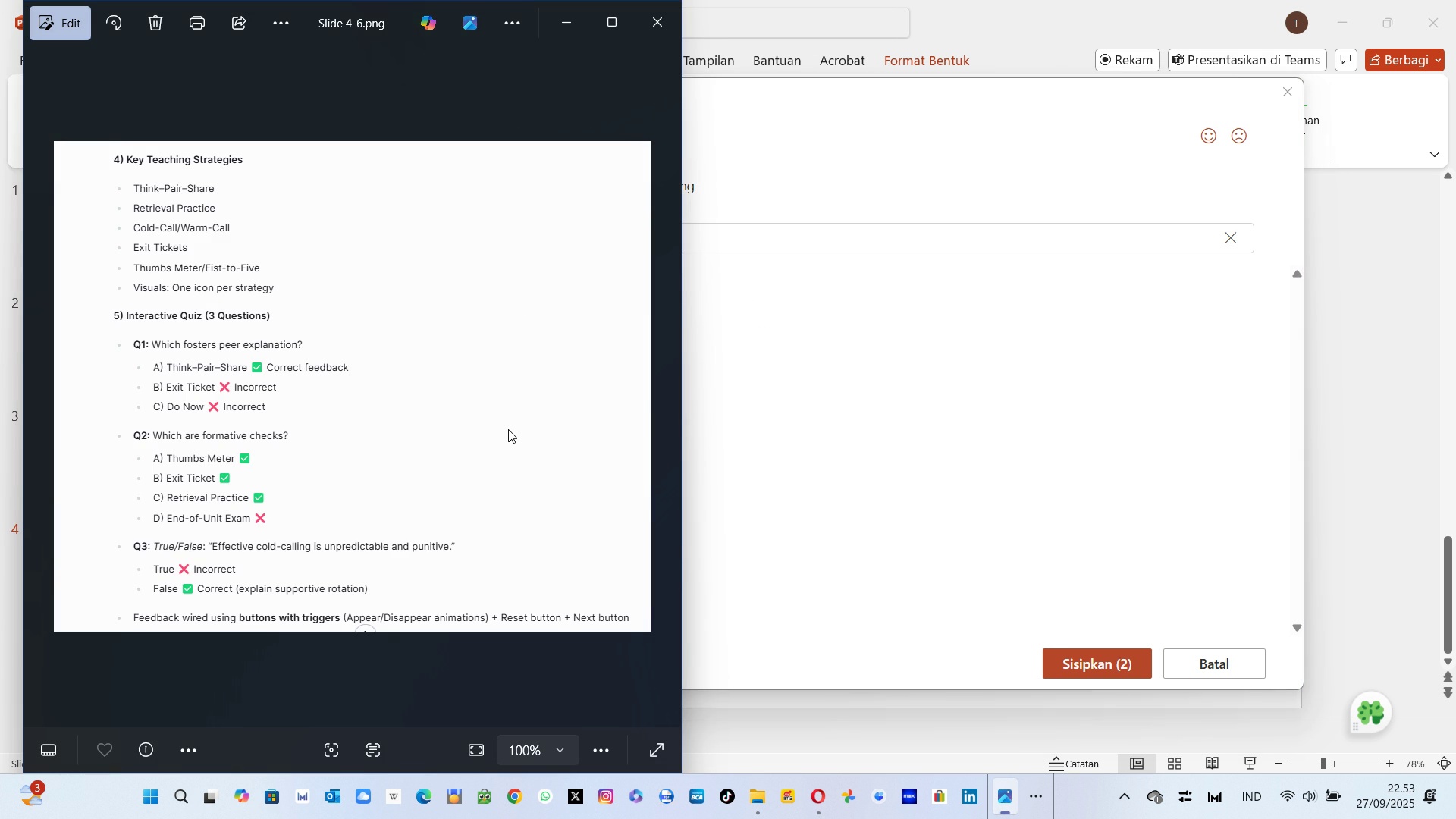 
key(Alt+AltLeft)
 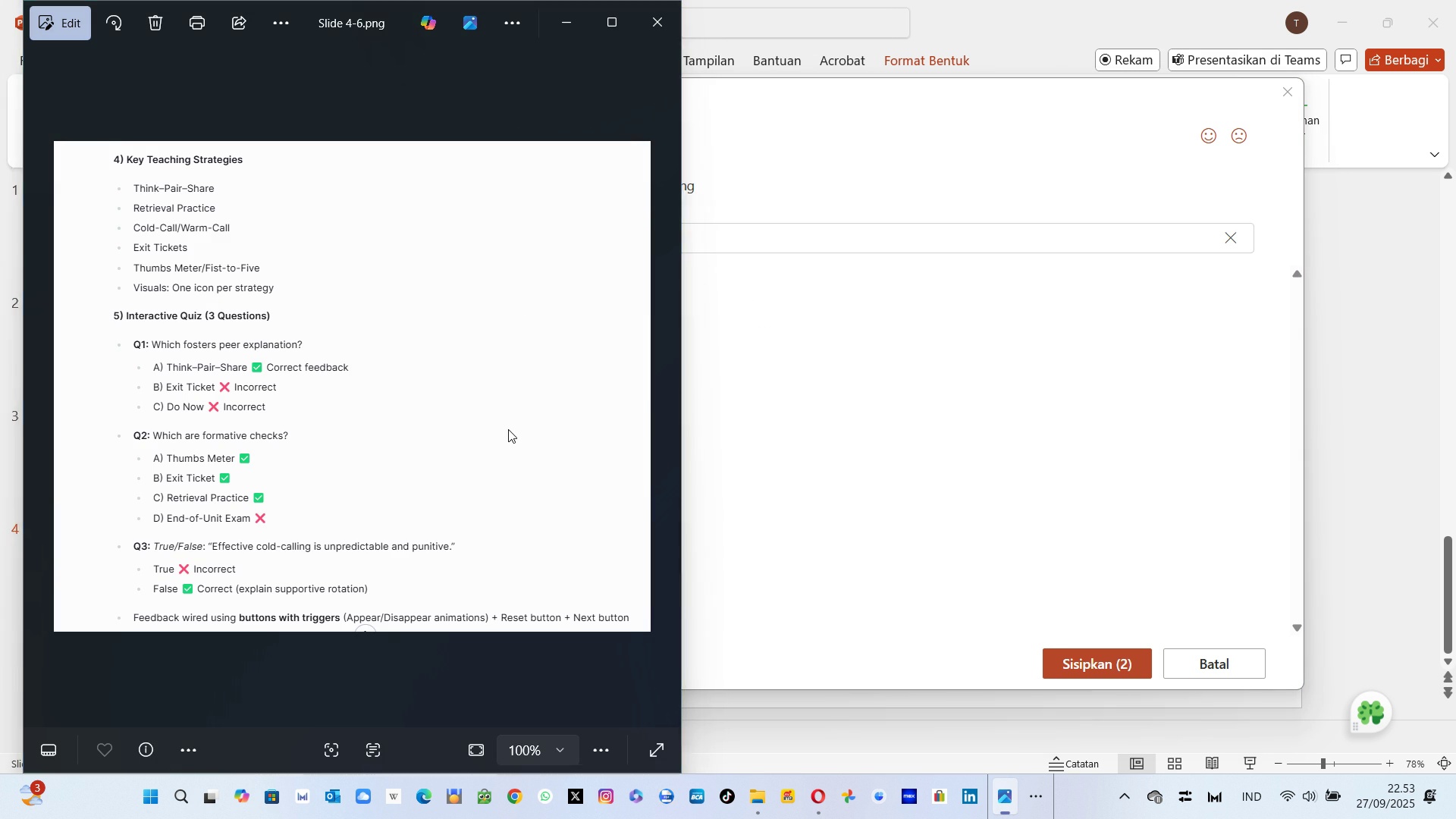 
key(Alt+Tab)
 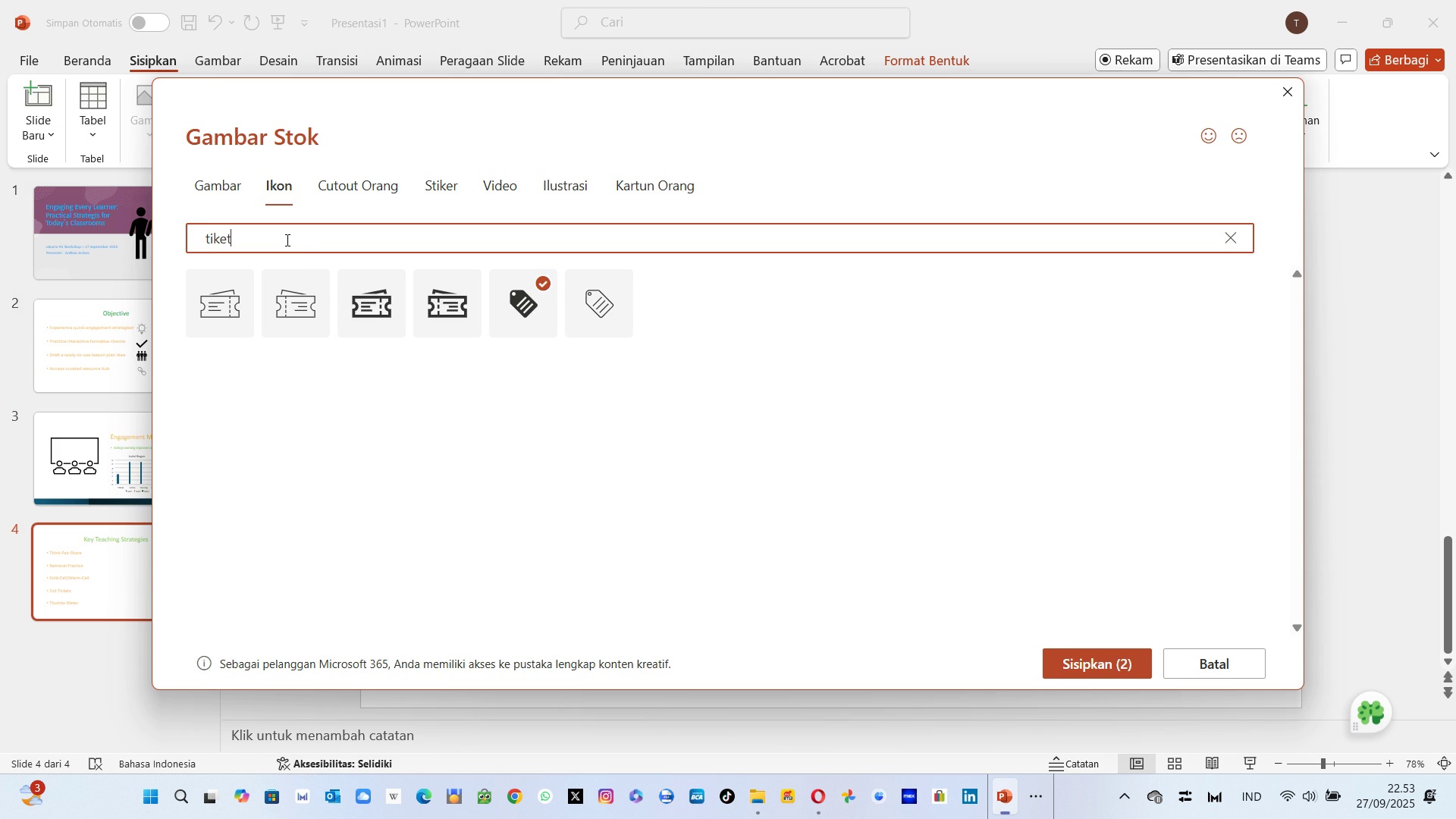 
left_click([286, 240])
 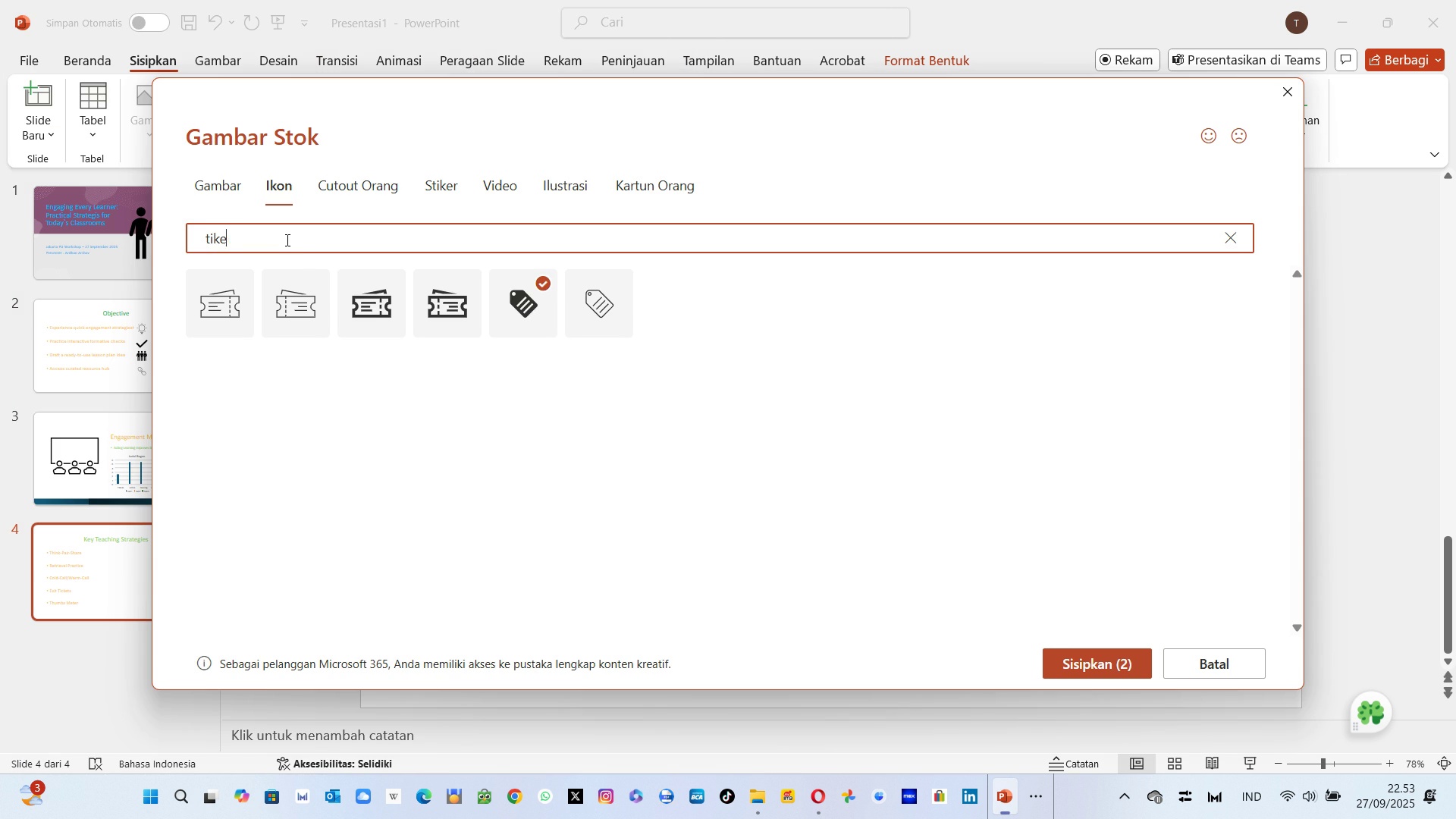 
key(Backspace)
key(Backspace)
key(Backspace)
key(Backspace)
key(Backspace)
type(Call)
key(Backspace)
key(Backspace)
key(Backspace)
key(Backspace)
type(panggo;a)
key(Backspace)
key(Backspace)
key(Backspace)
type(ilan)
 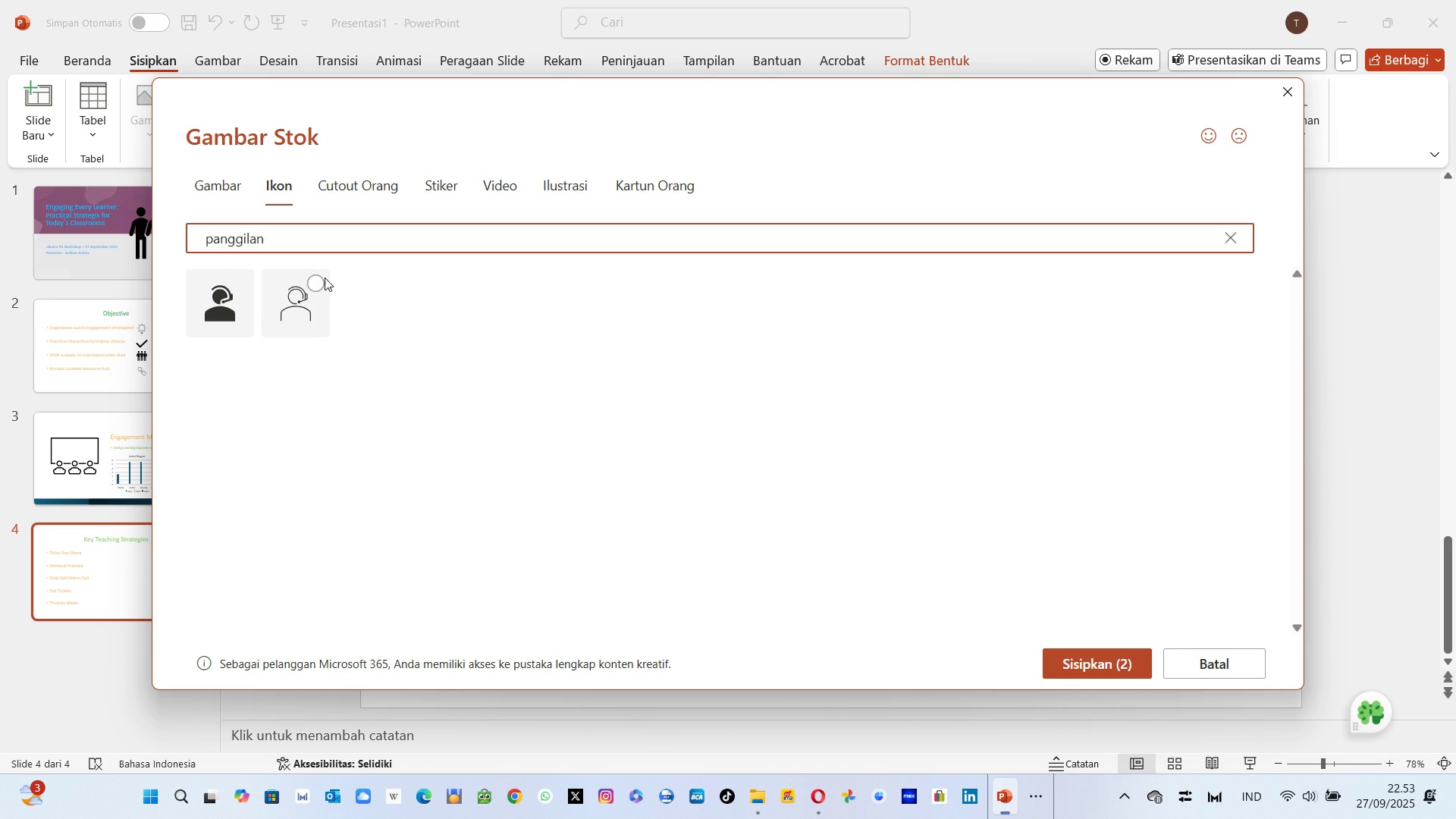 
left_click([242, 289])
 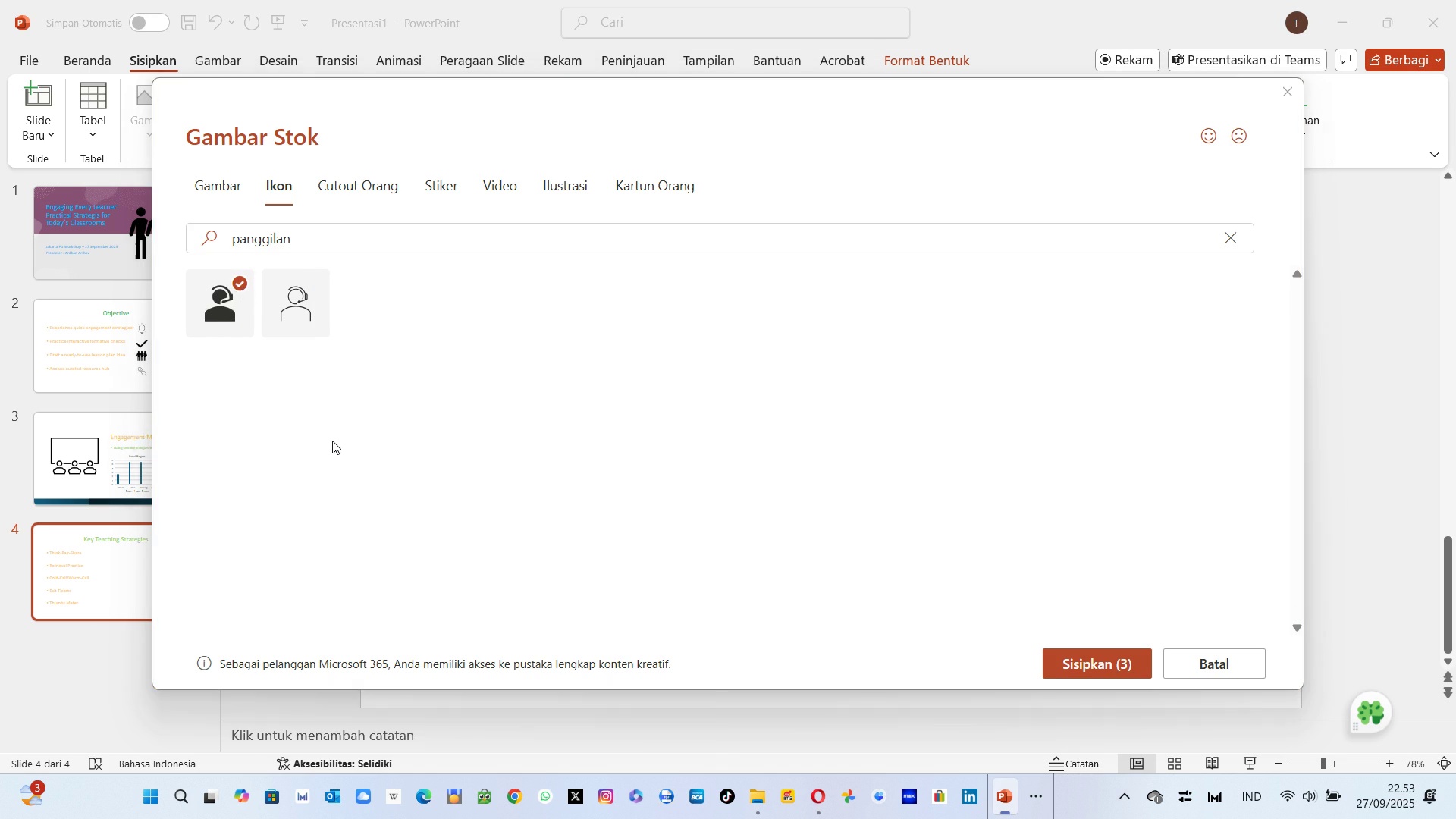 
key(Alt+Tab)
 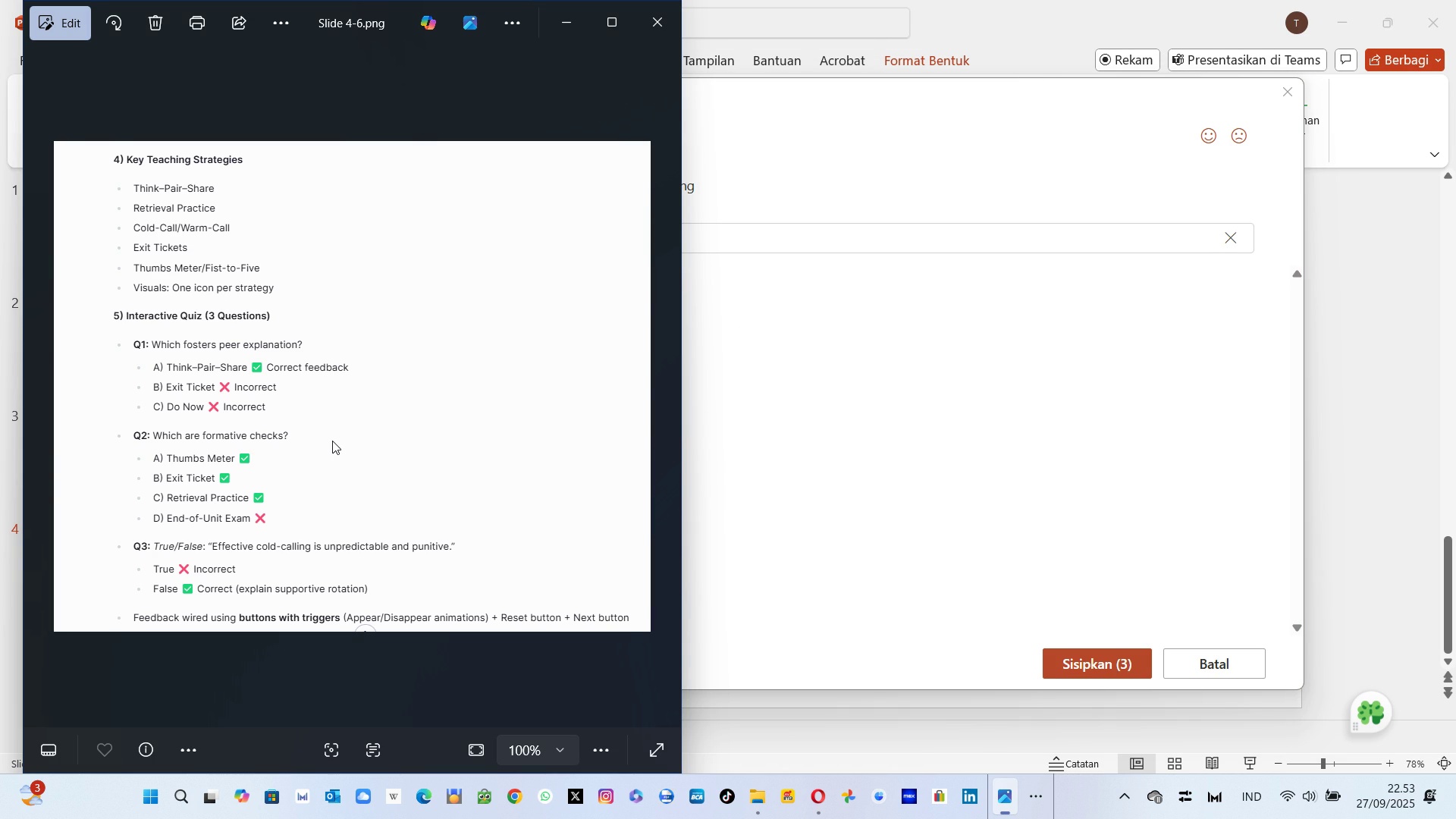 
key(Alt+AltLeft)
 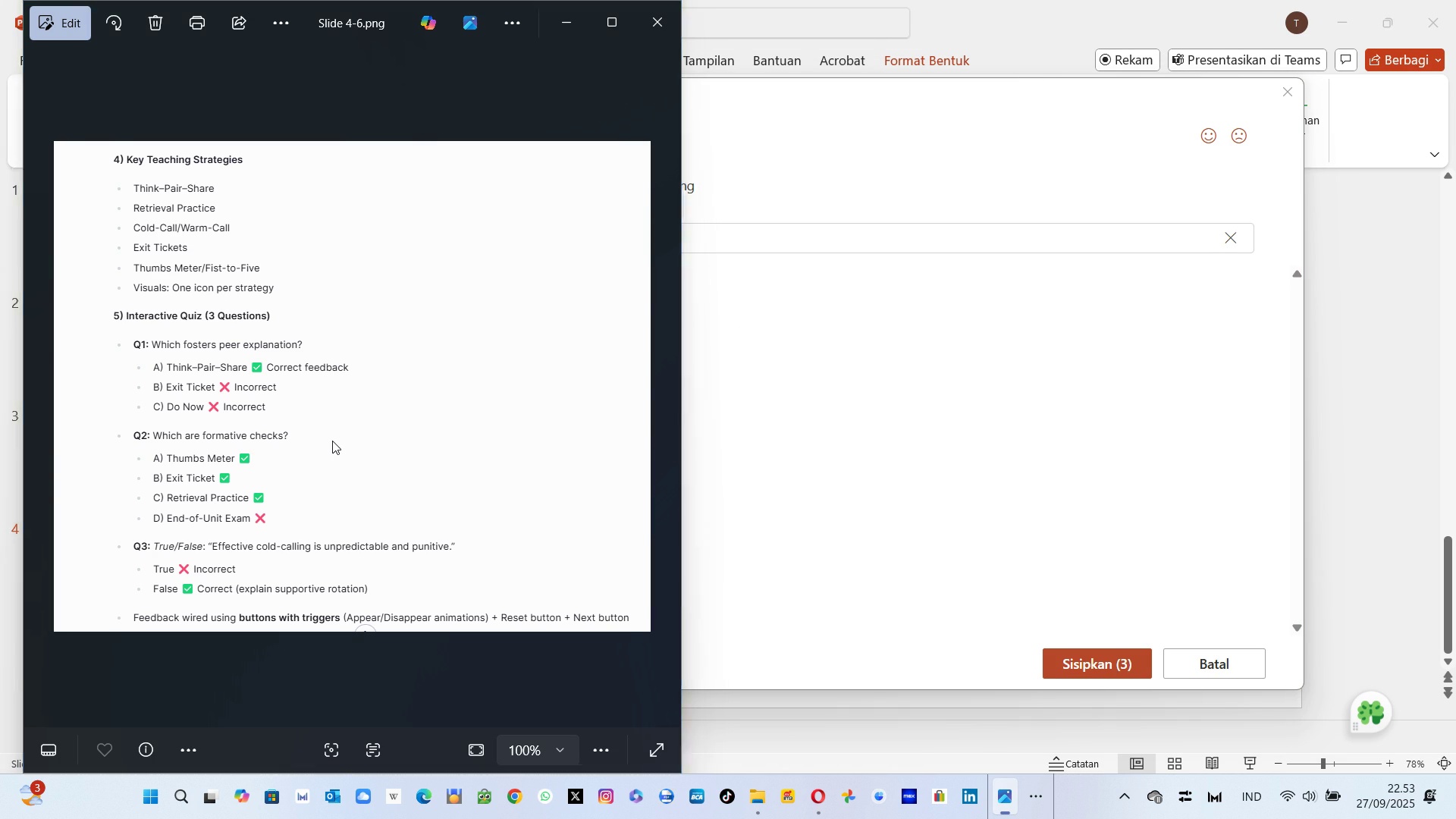 
key(Alt+Tab)
 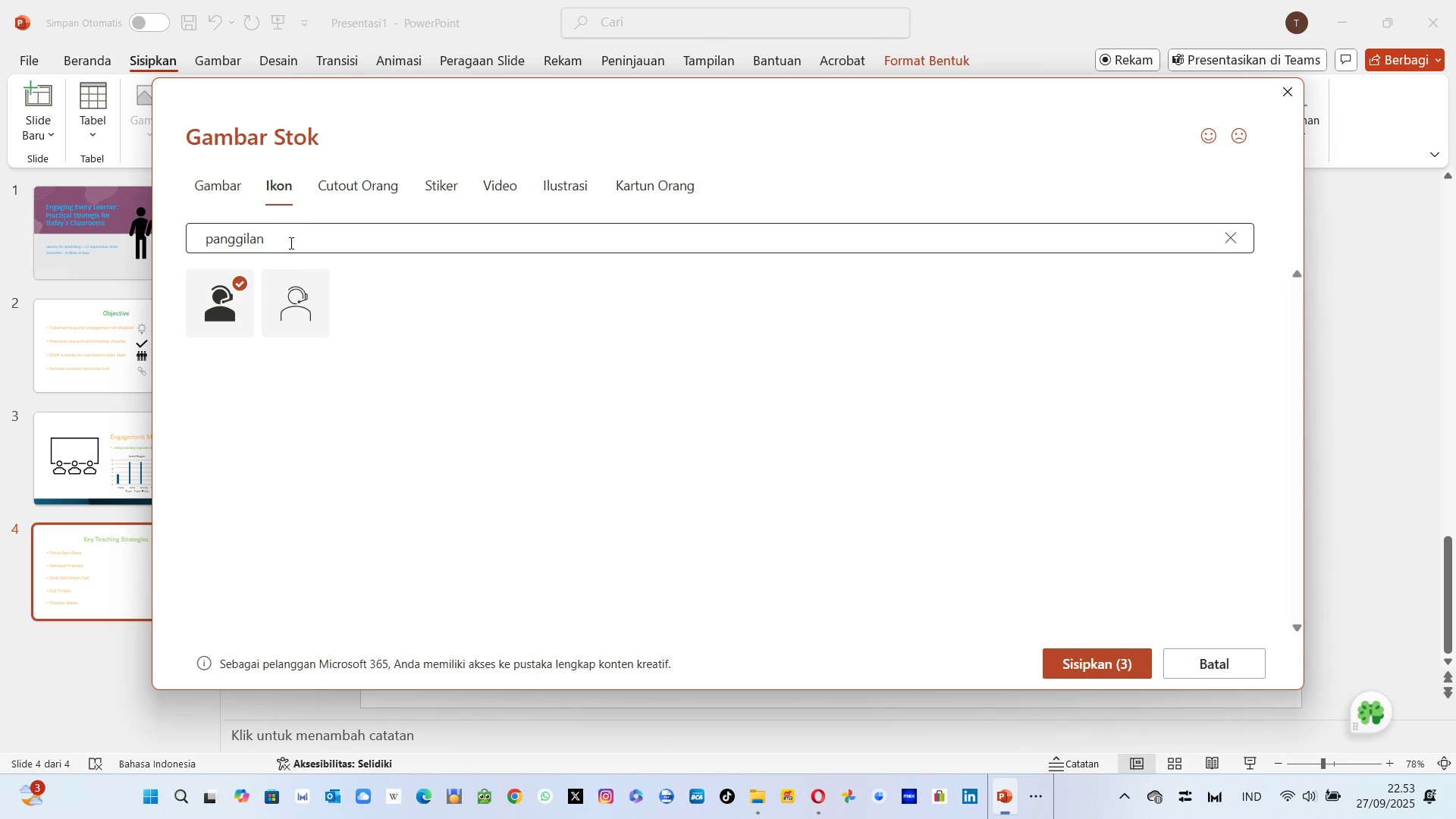 
left_click([284, 240])
 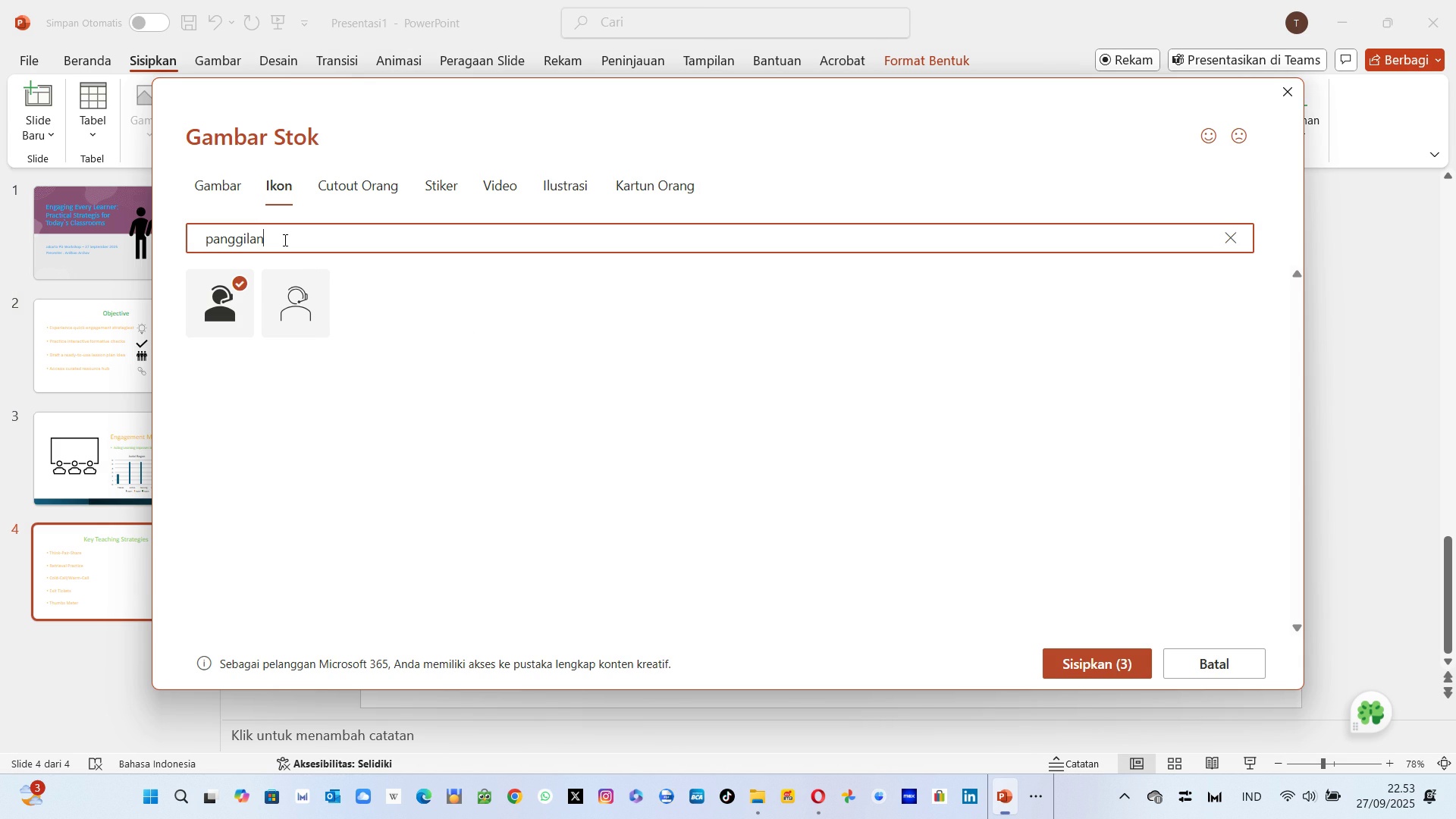 
key(Backspace)
 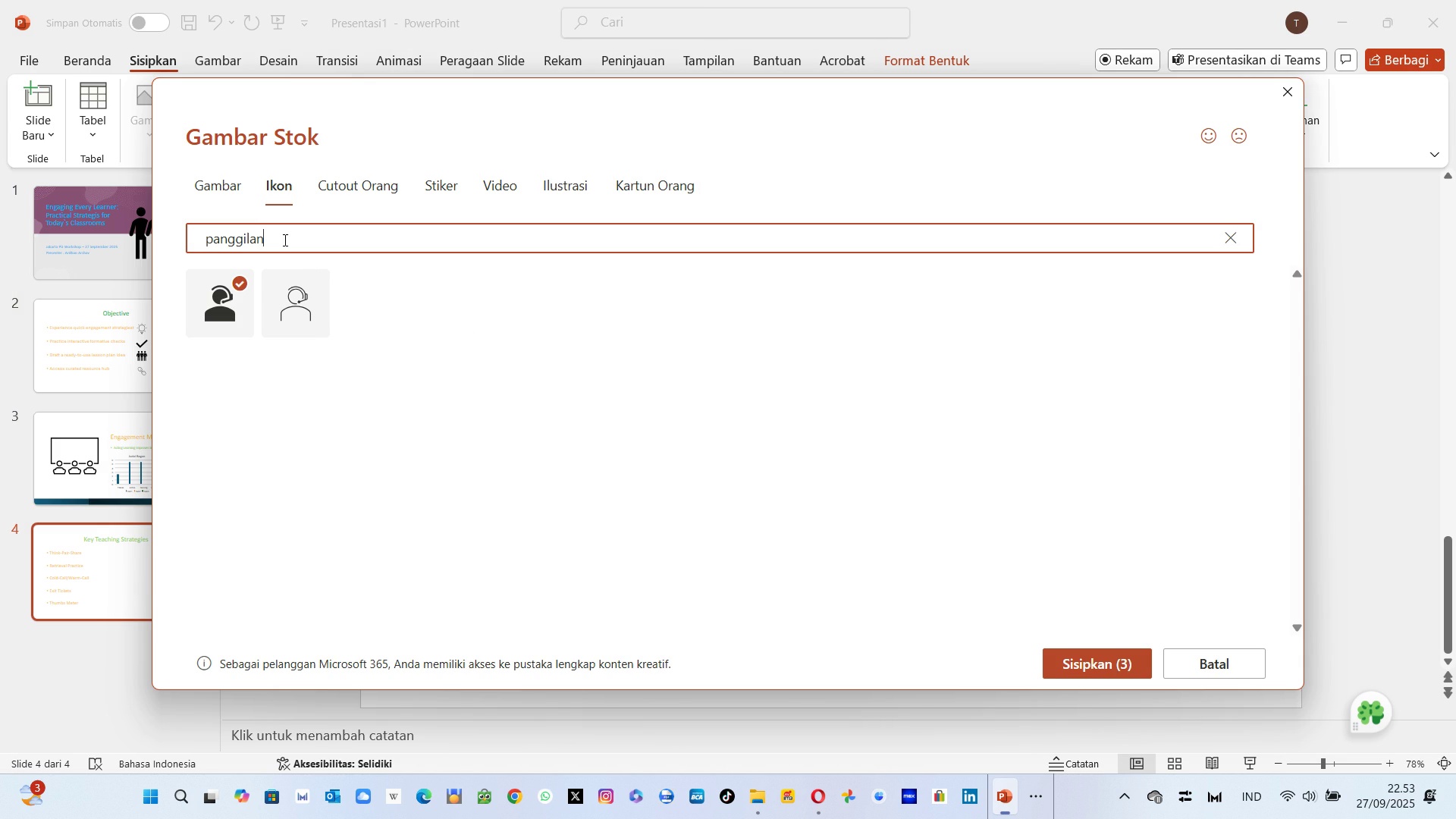 
left_click([284, 240])
 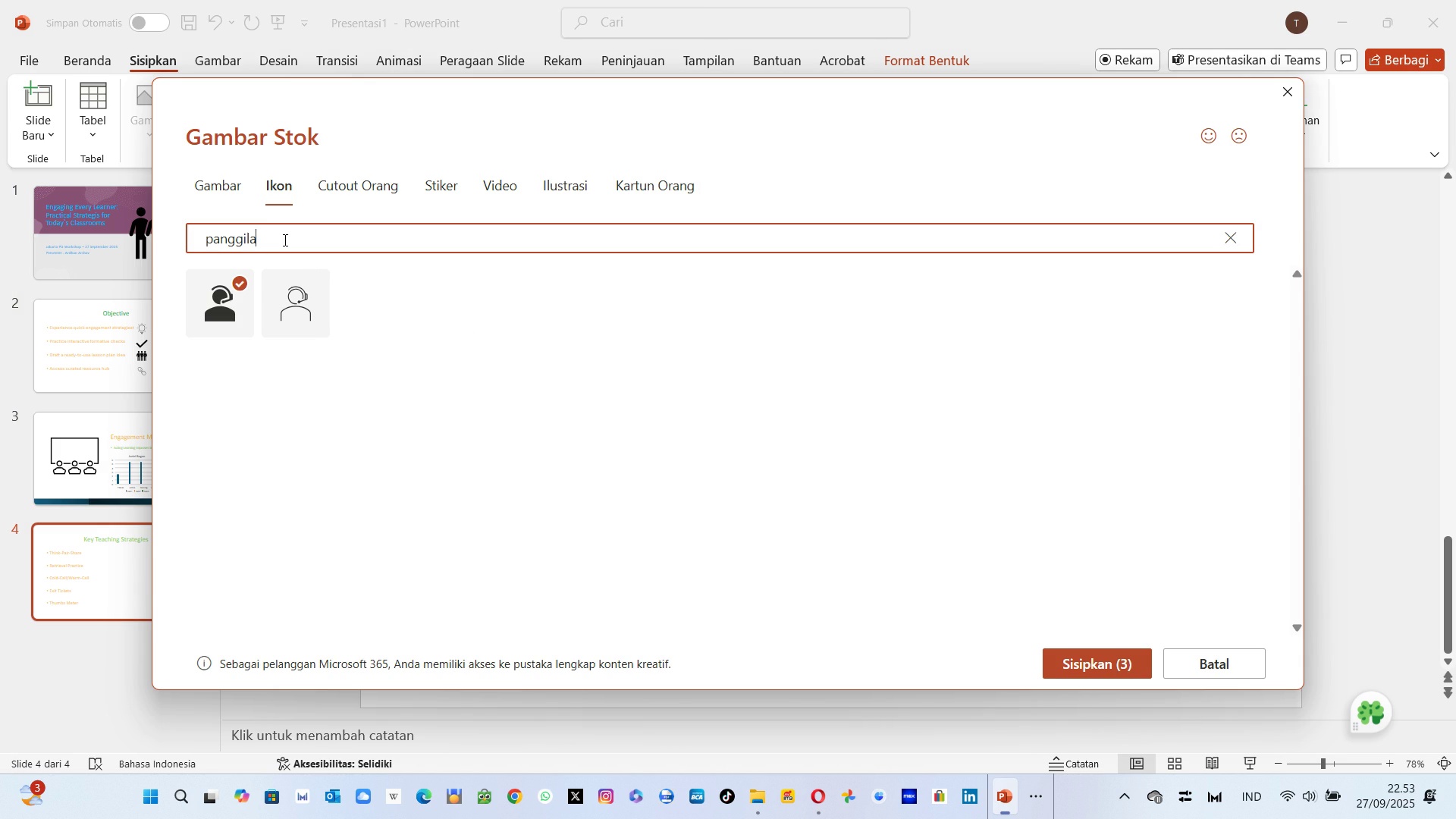 
hold_key(key=Backspace, duration=0.85)
 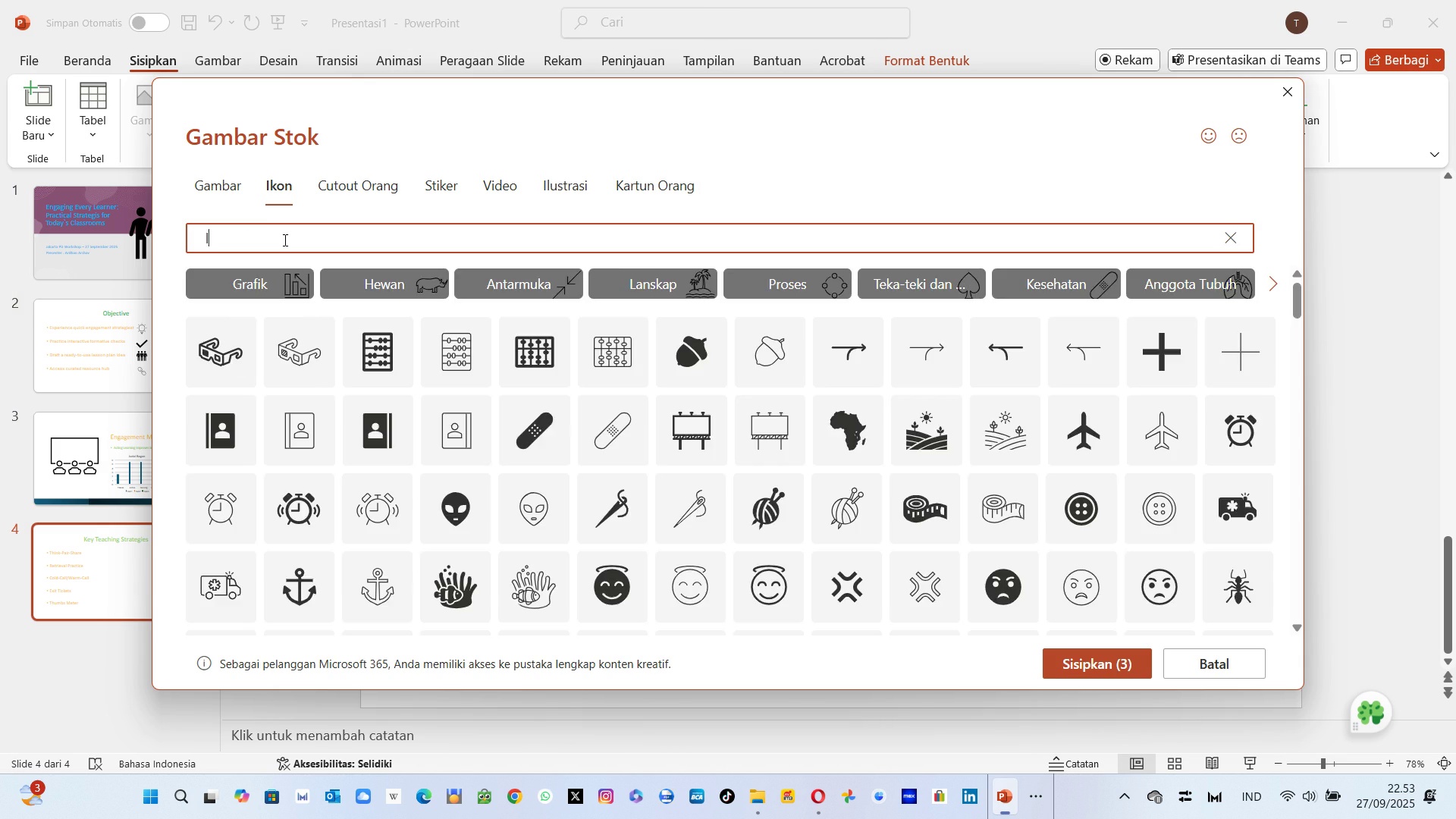 
type(latij)
key(Backspace)
type(hanpractice)
key(Backspace)
key(Backspace)
key(Backspace)
key(Backspace)
key(Backspace)
key(Backspace)
key(Backspace)
key(Backspace)
 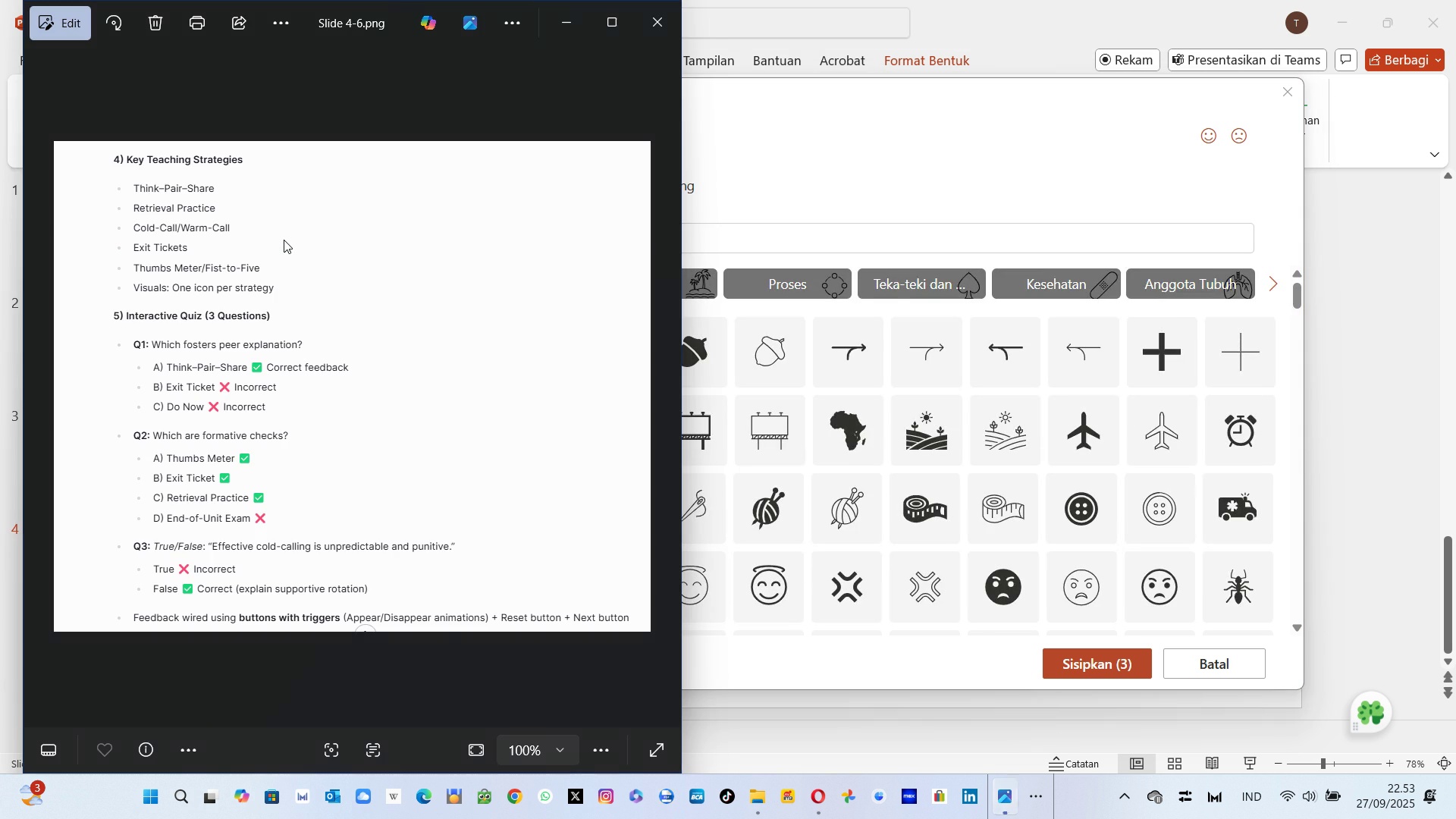 
key(Alt+AltLeft)
 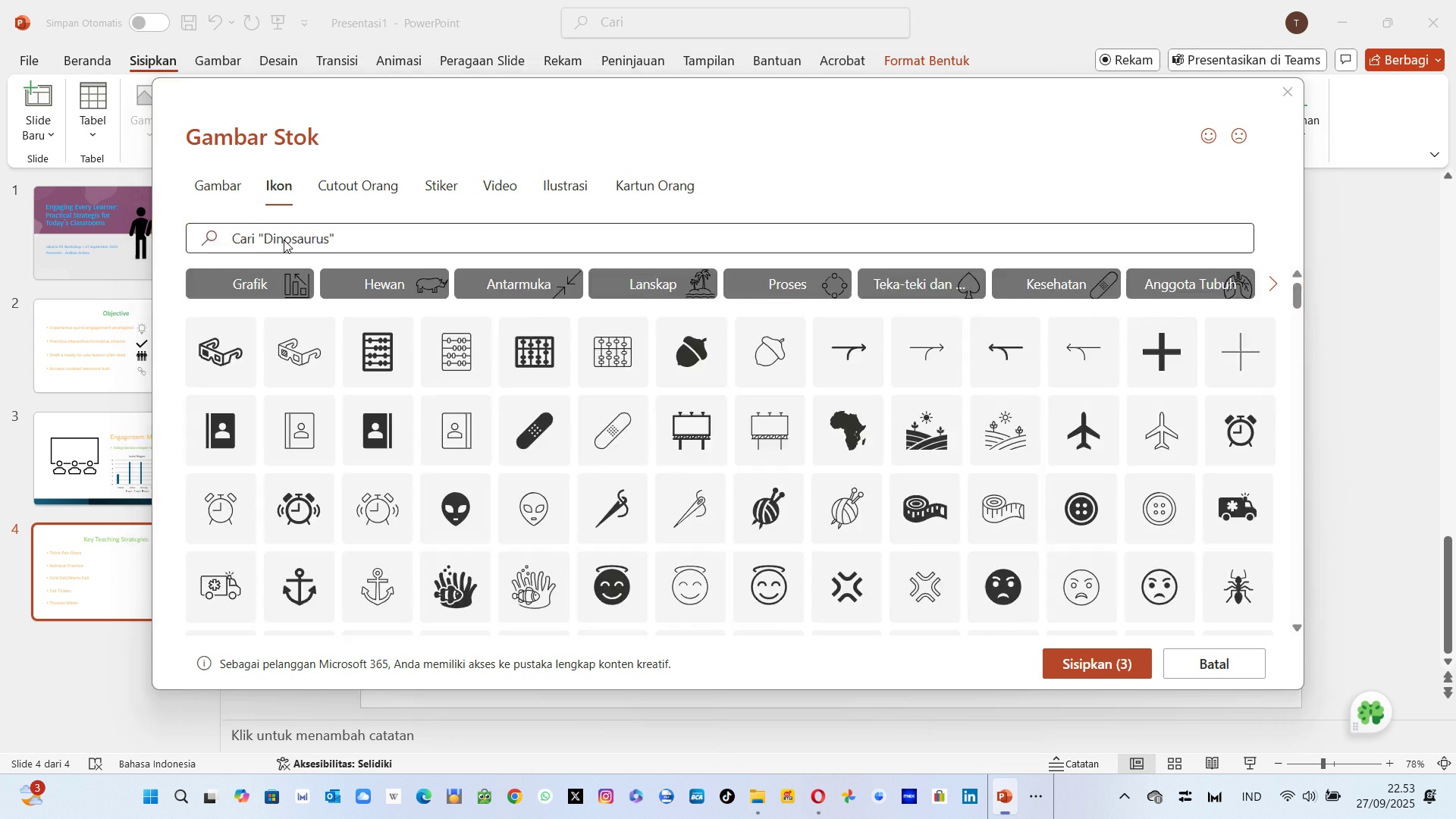 
key(Alt+Tab)
 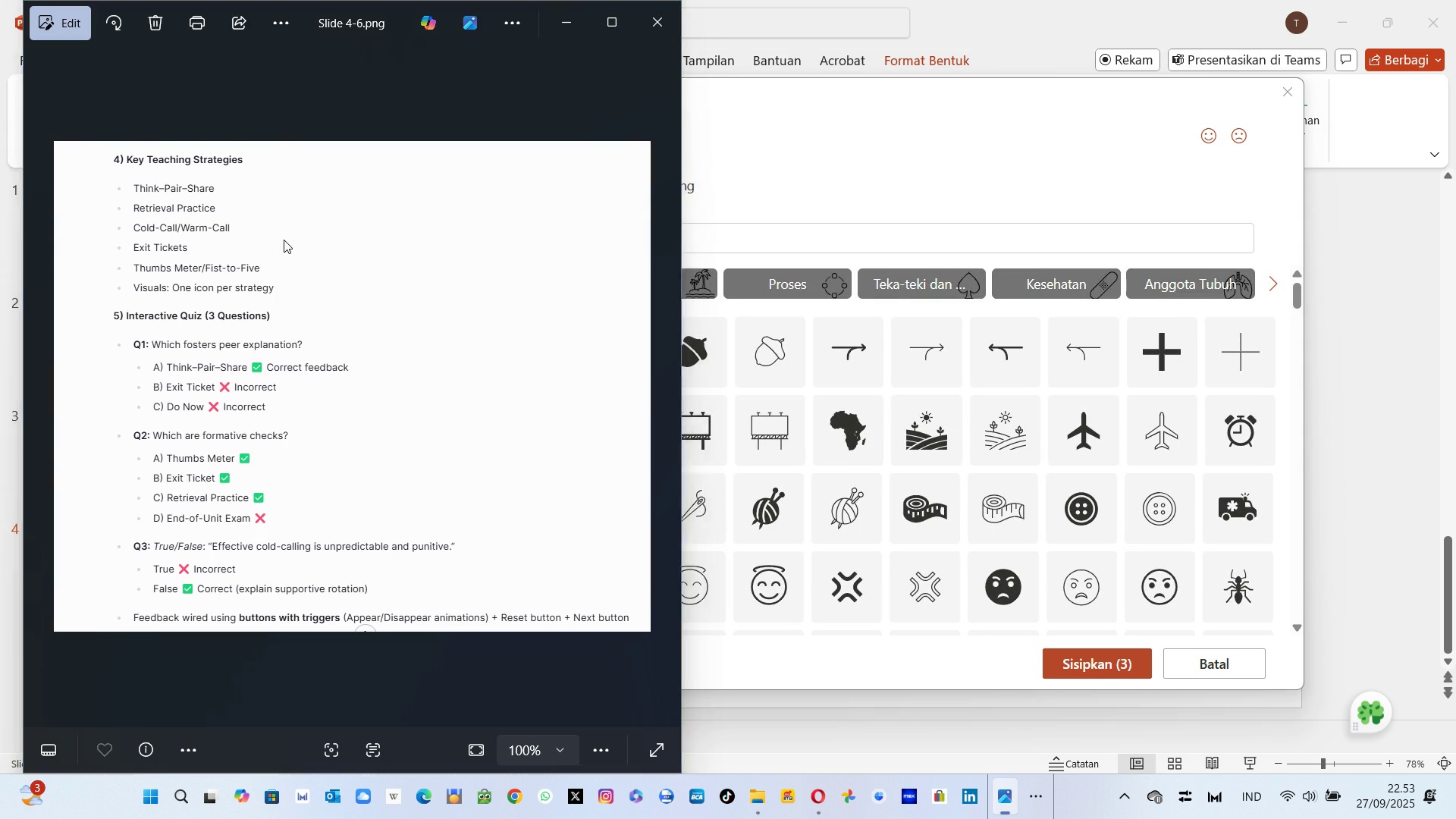 
key(Alt+AltLeft)
 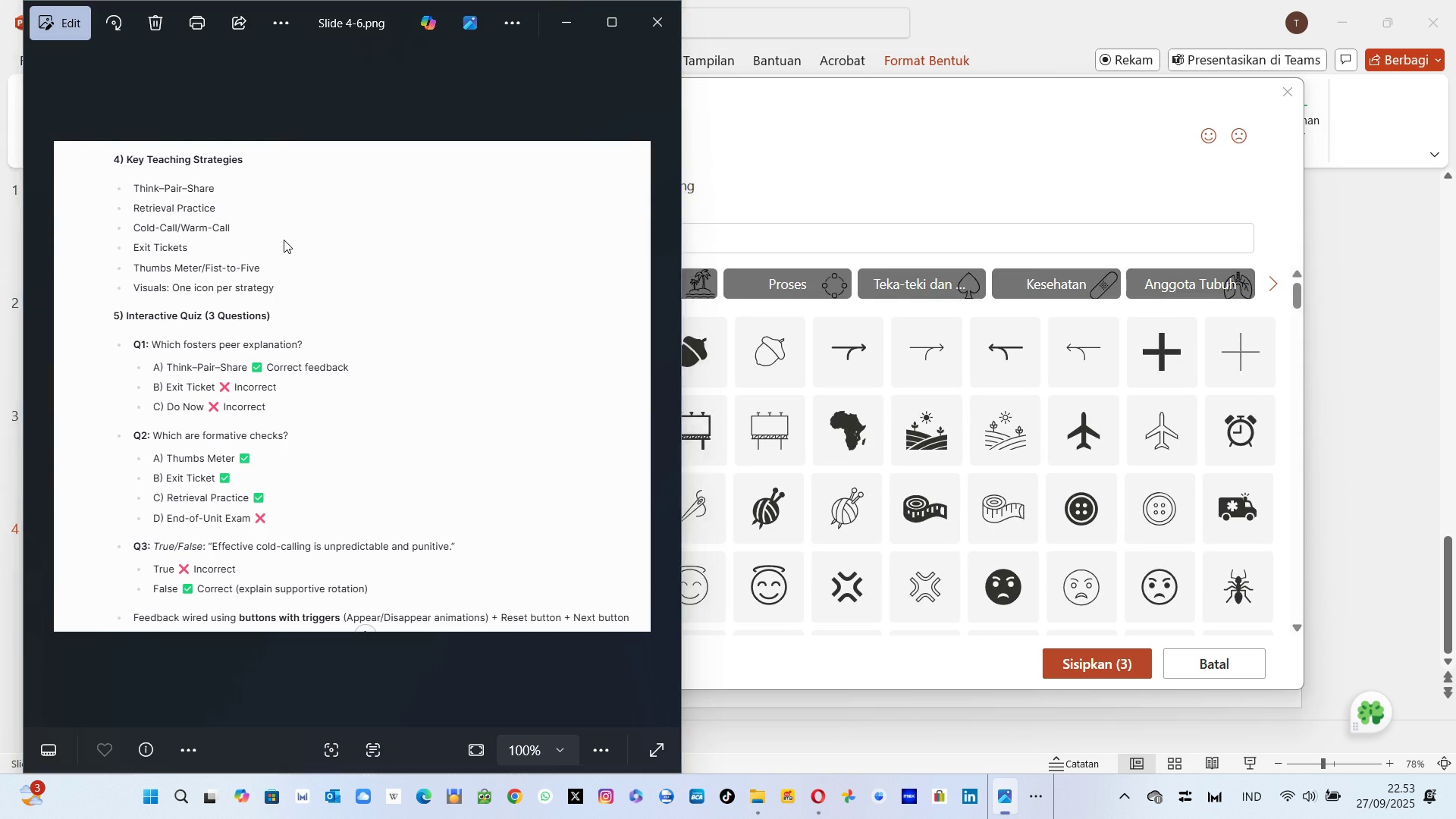 
key(Tab)
type(re)
 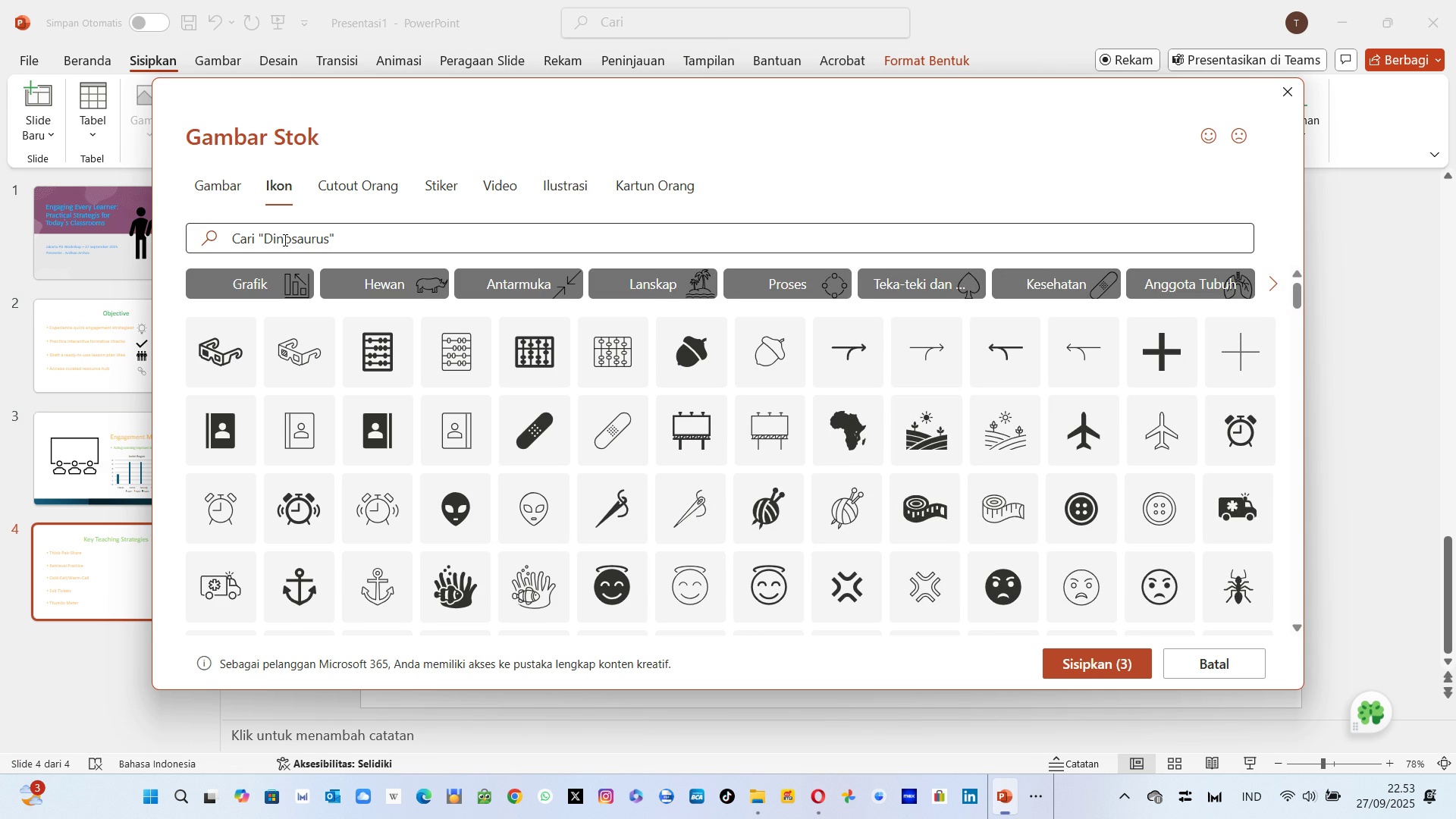 
left_click([284, 240])
 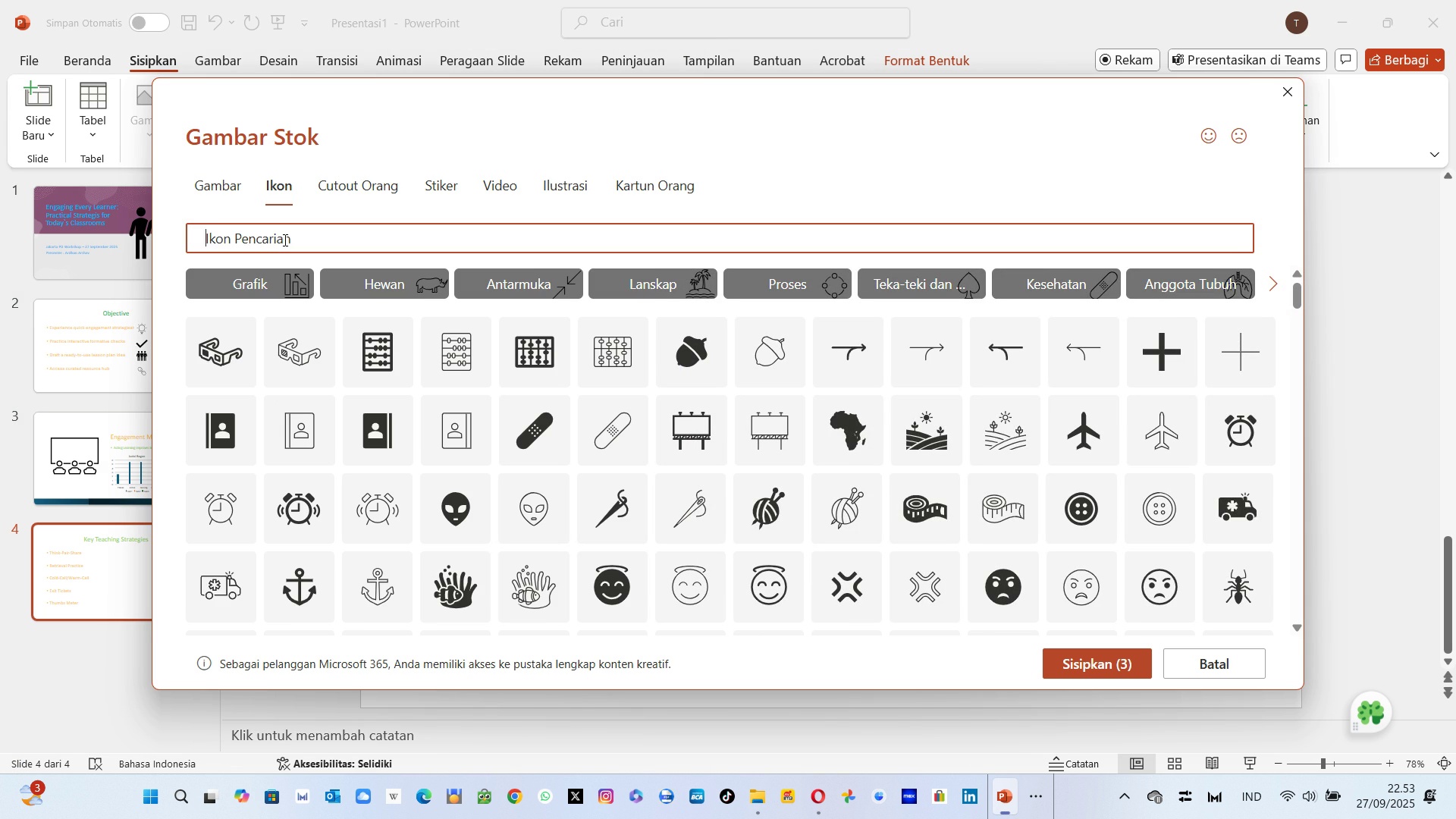 
type(re)
 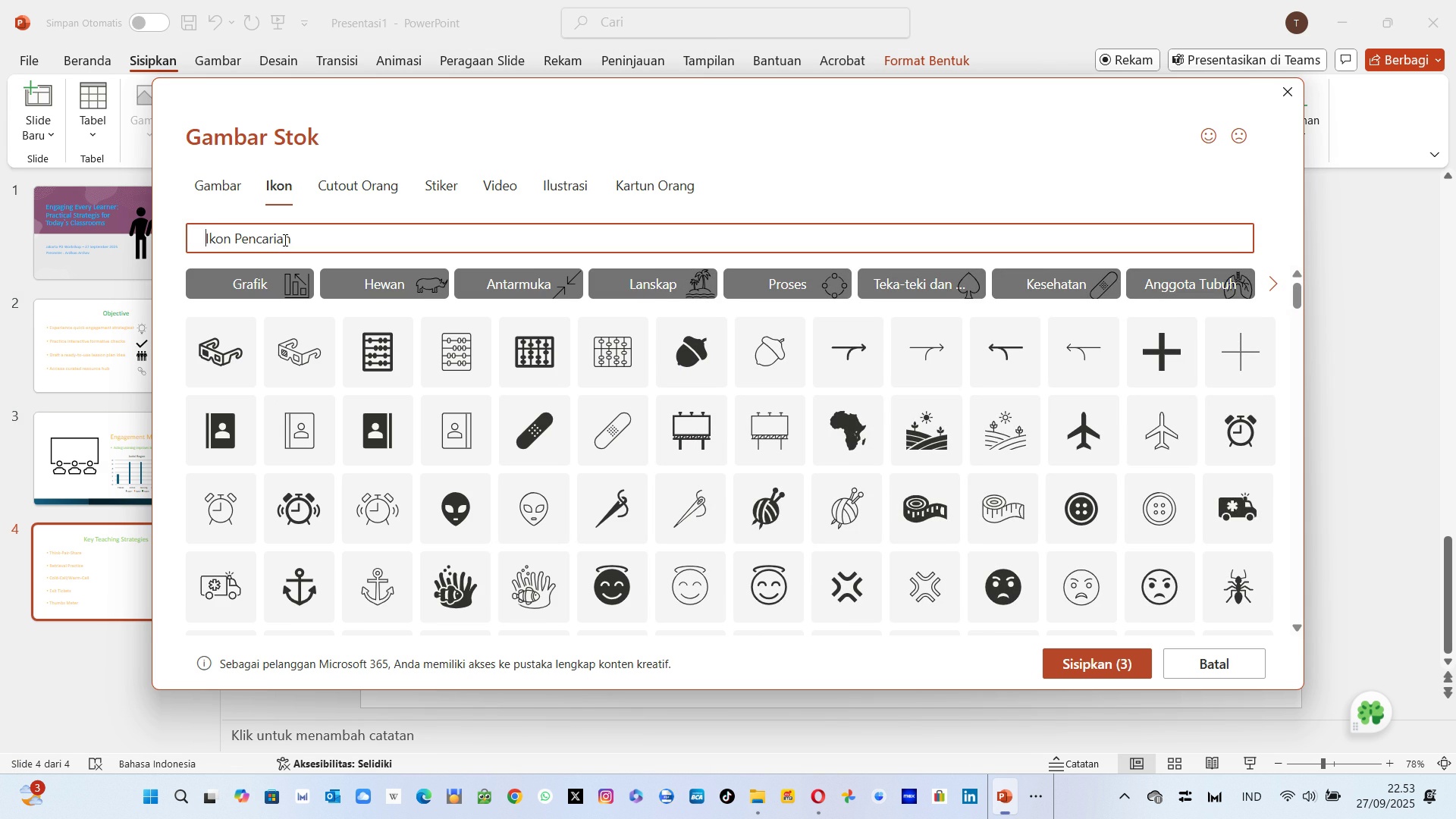 
left_click([284, 240])
 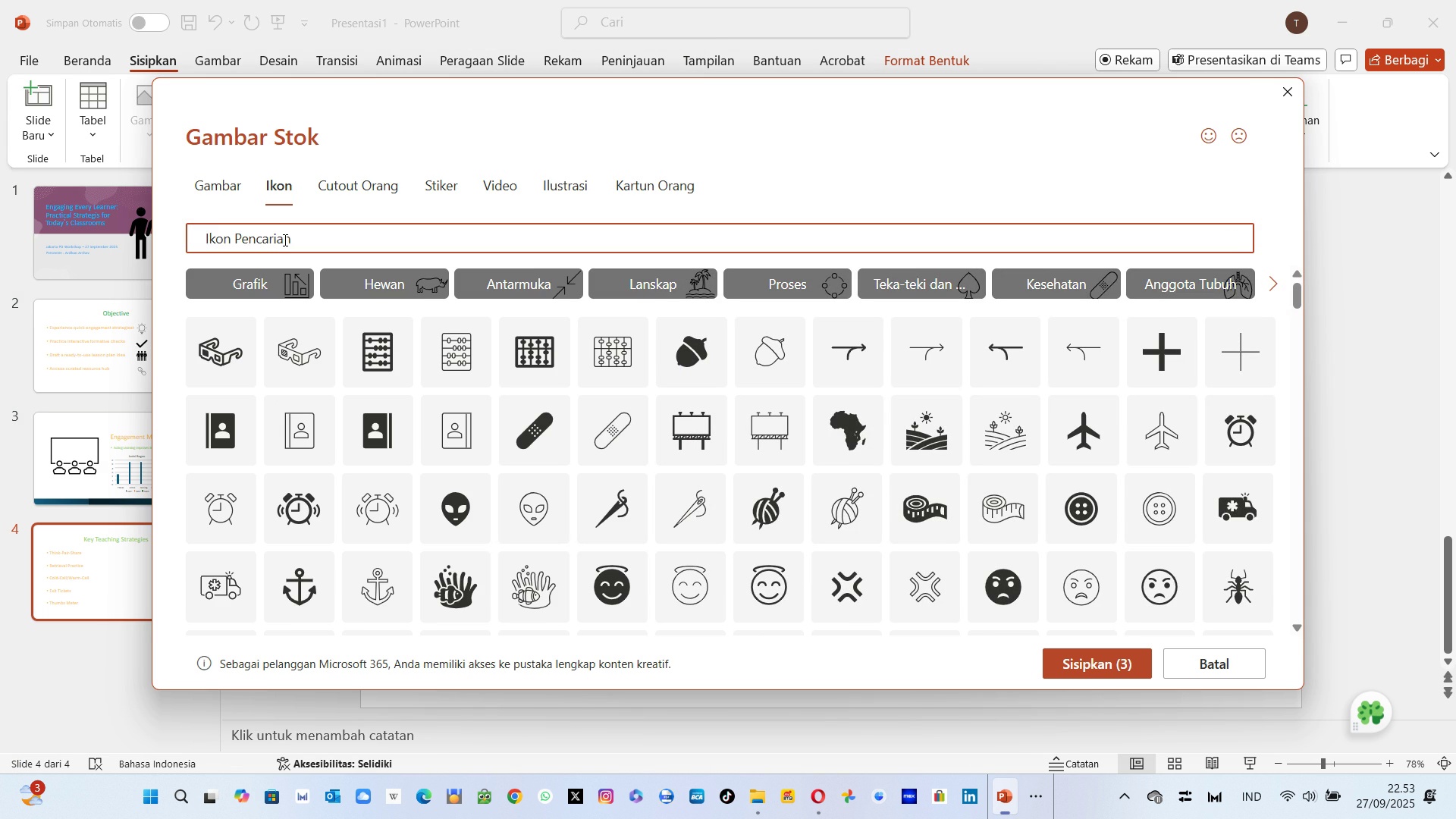 
type(retrievalretrieval)
 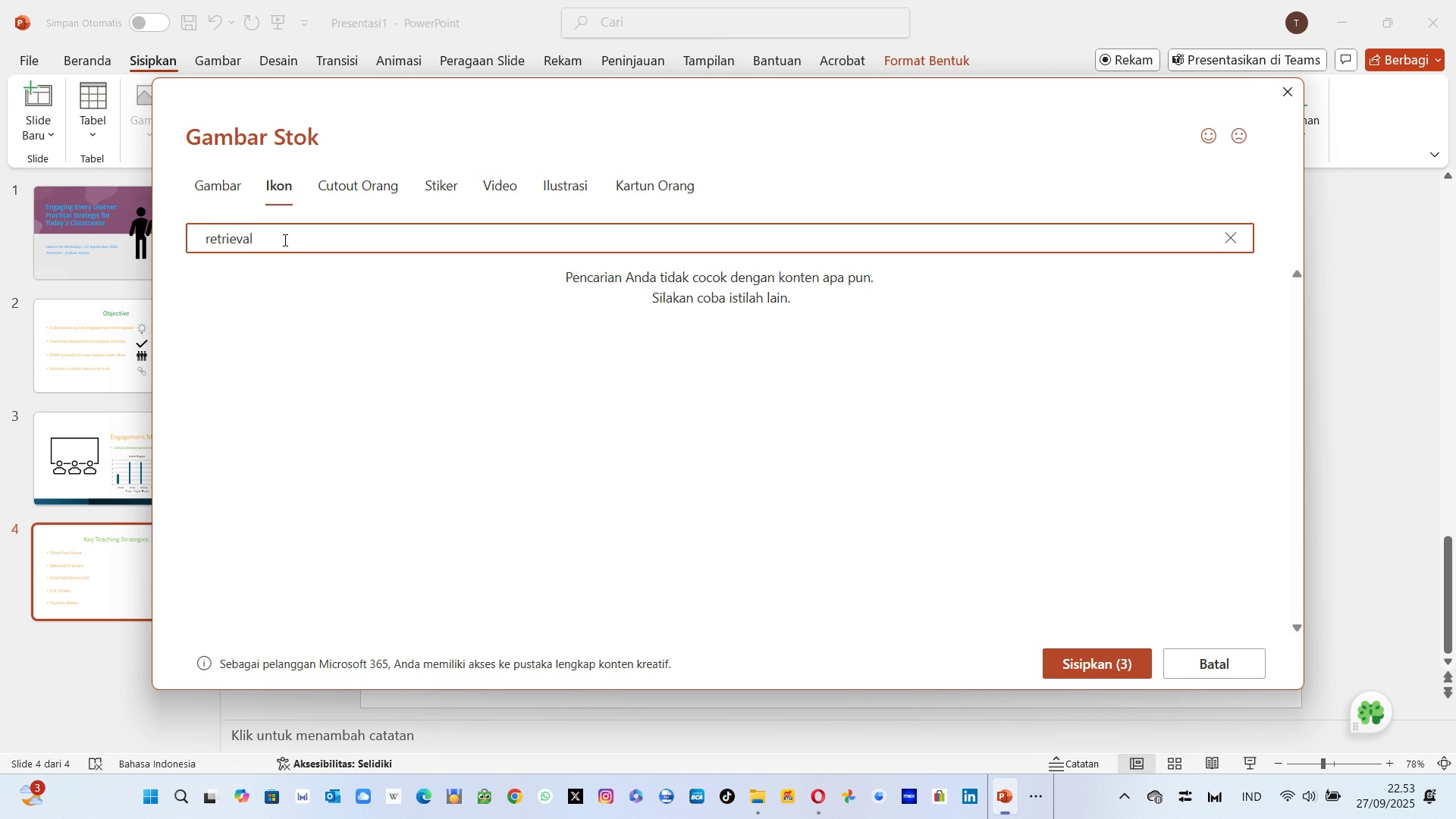 
hold_key(key=Backspace, duration=0.82)
 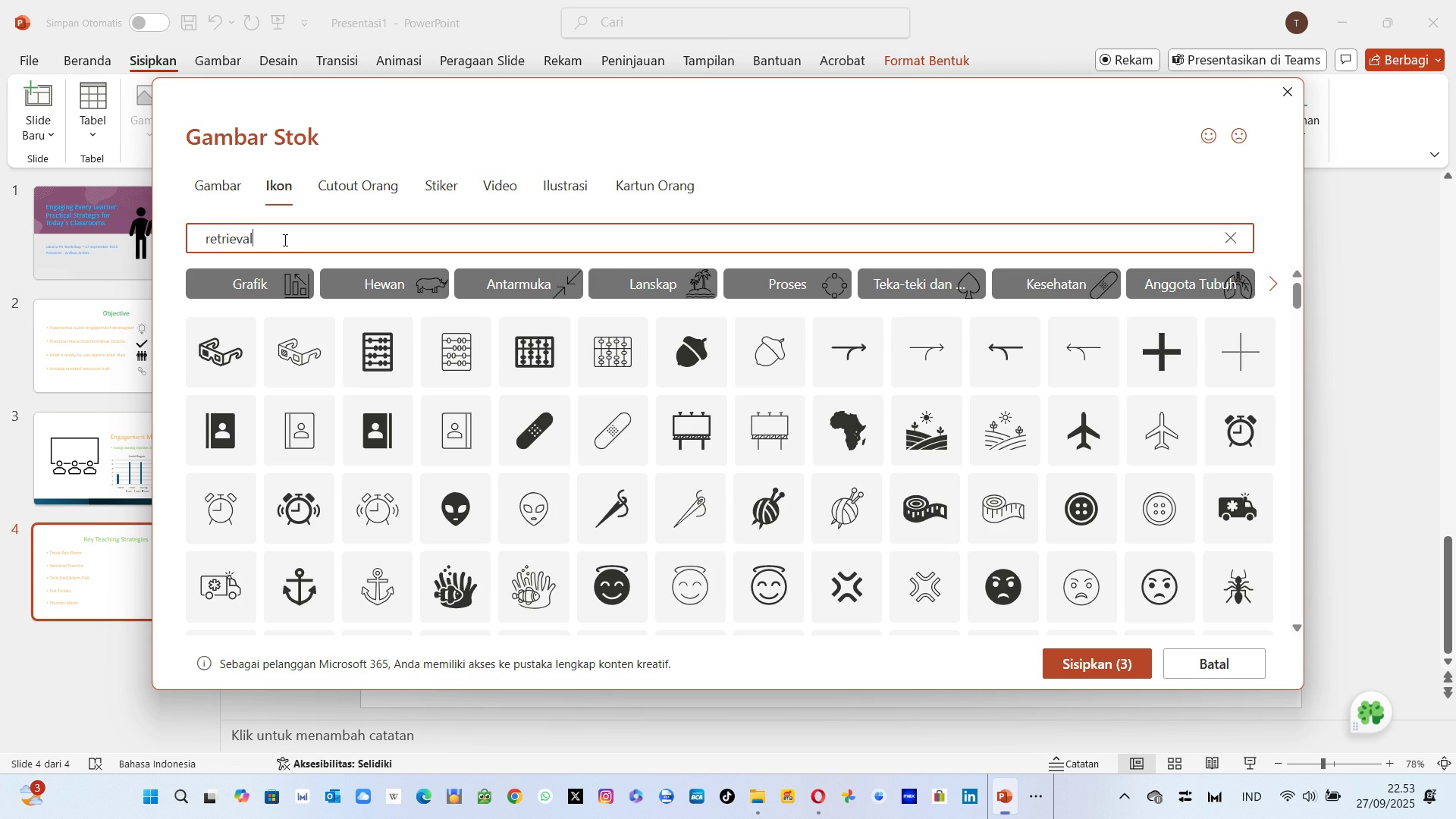 
hold_key(key=Backspace, duration=0.84)
 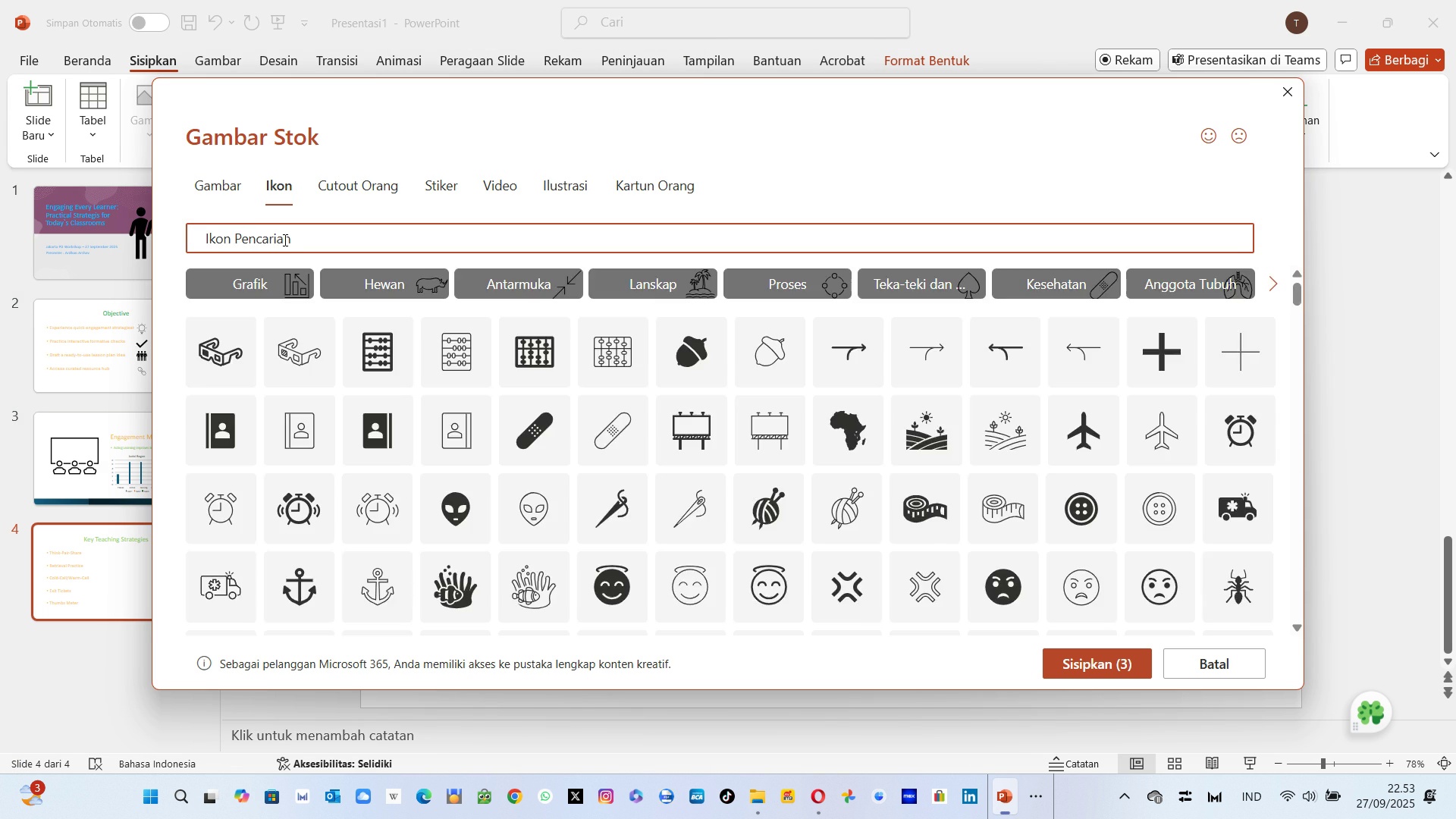 
key(Alt+AltLeft)
 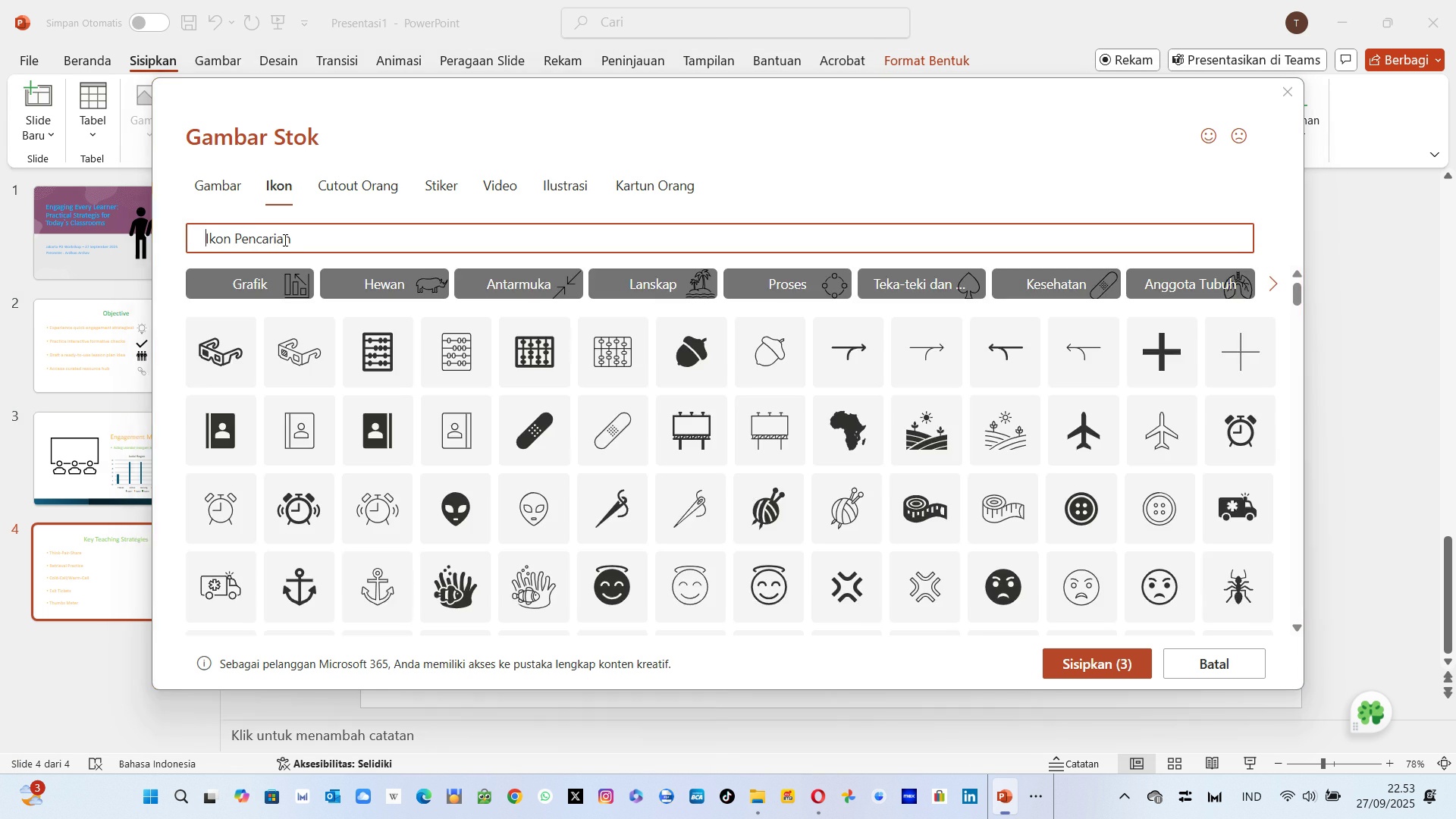 
key(Alt+Tab)
 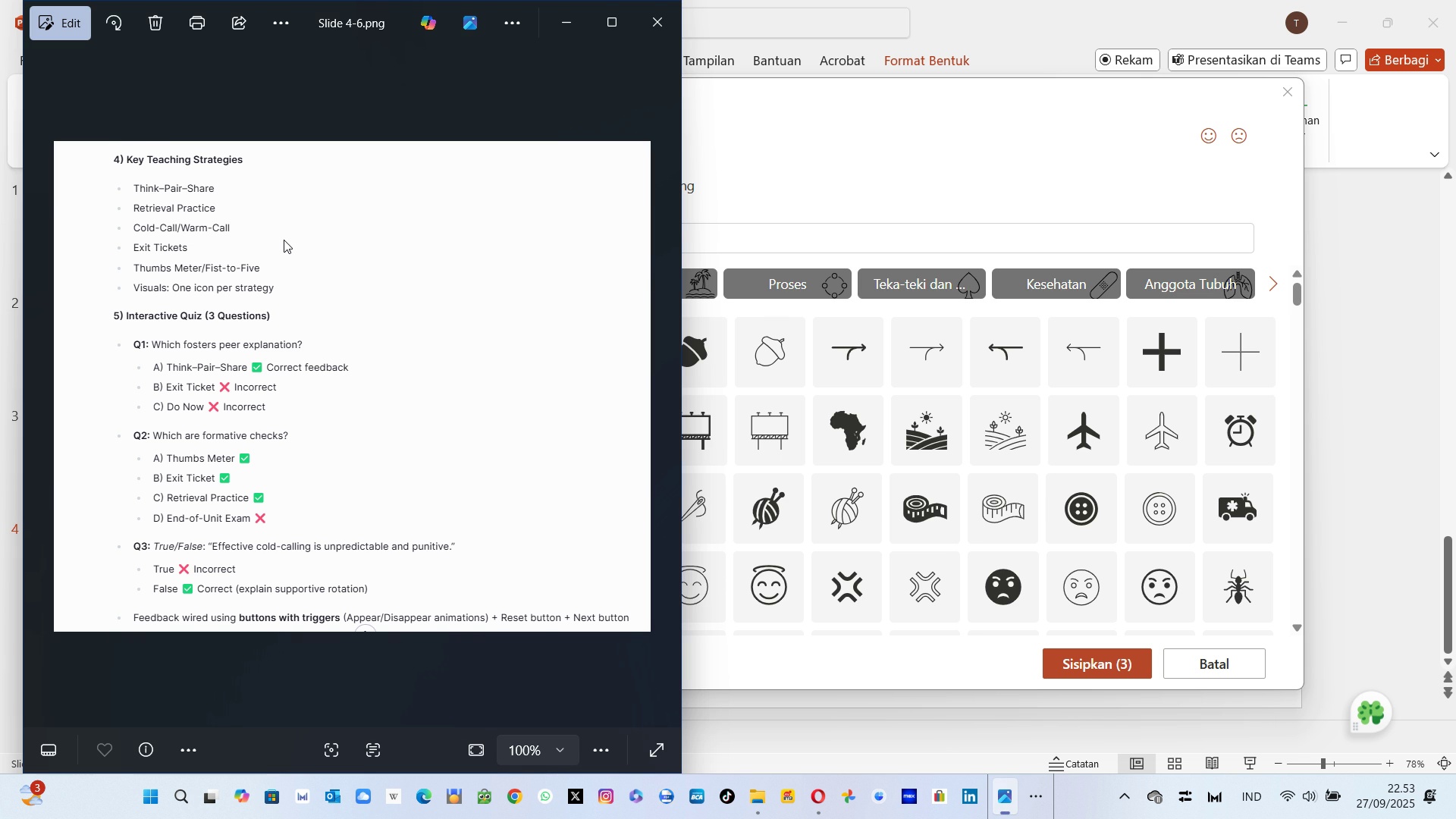 
key(Alt+AltLeft)
 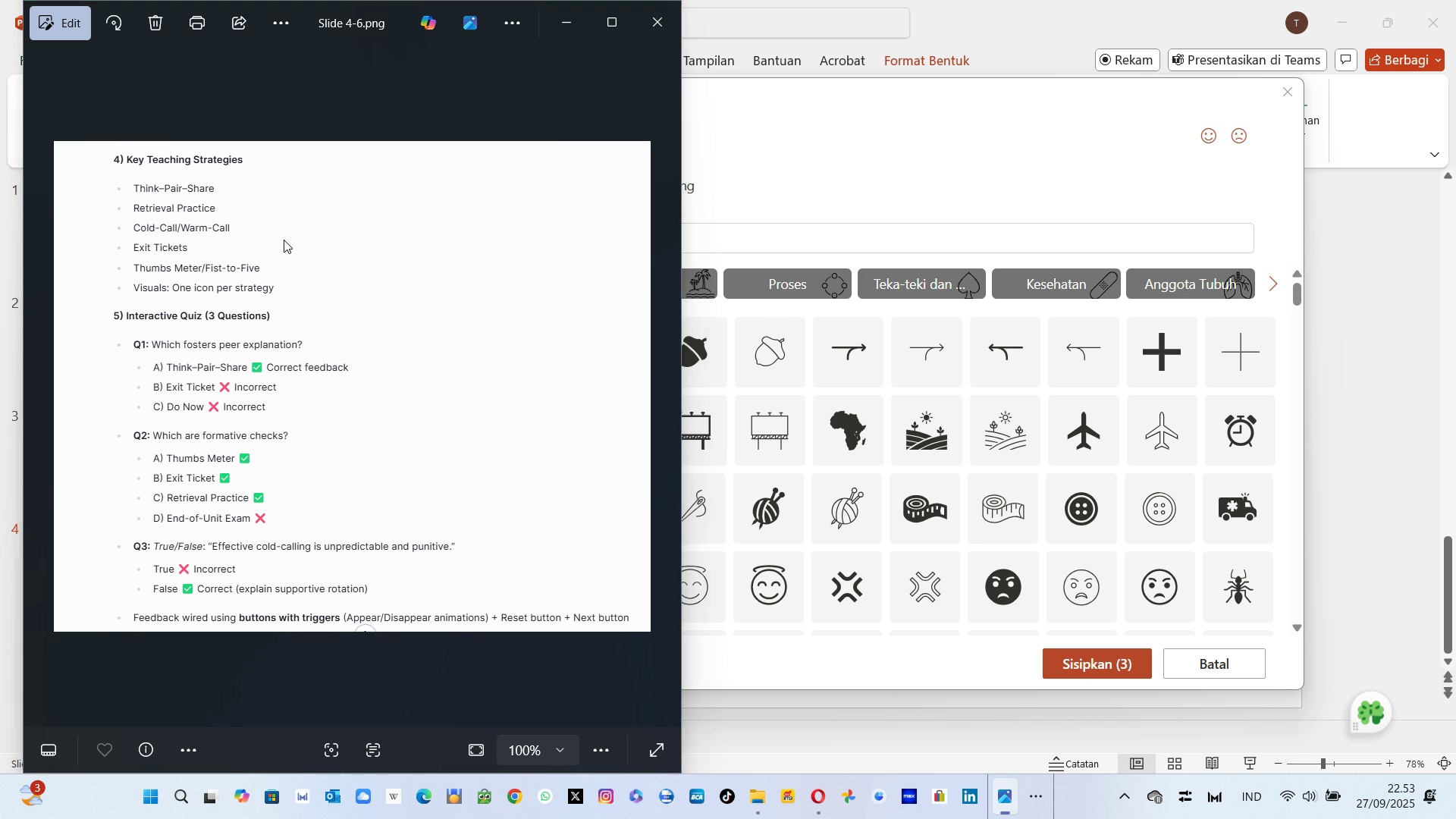 
key(Alt+Tab)
 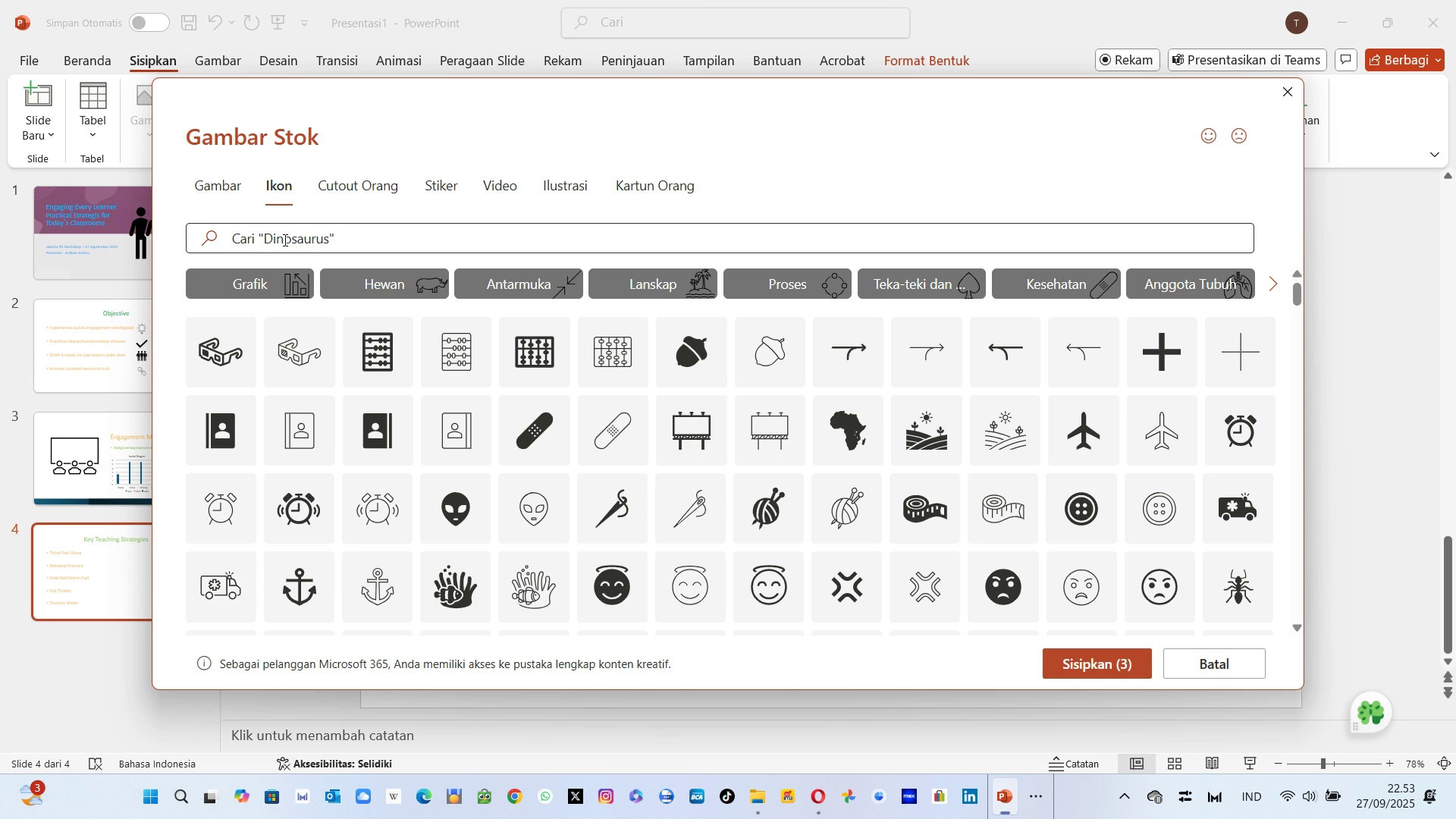 
left_click([284, 240])
 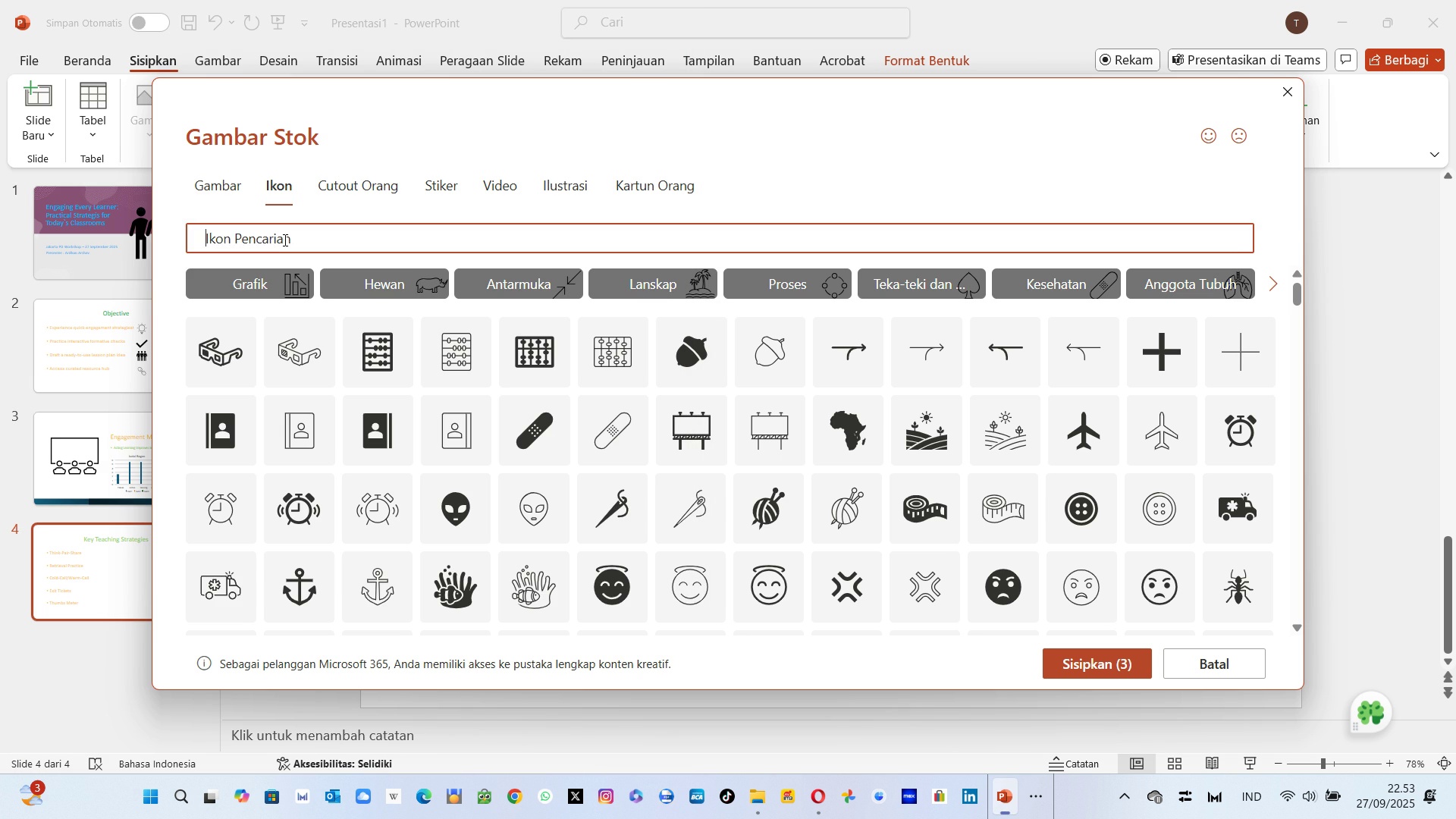 
left_click([284, 240])
 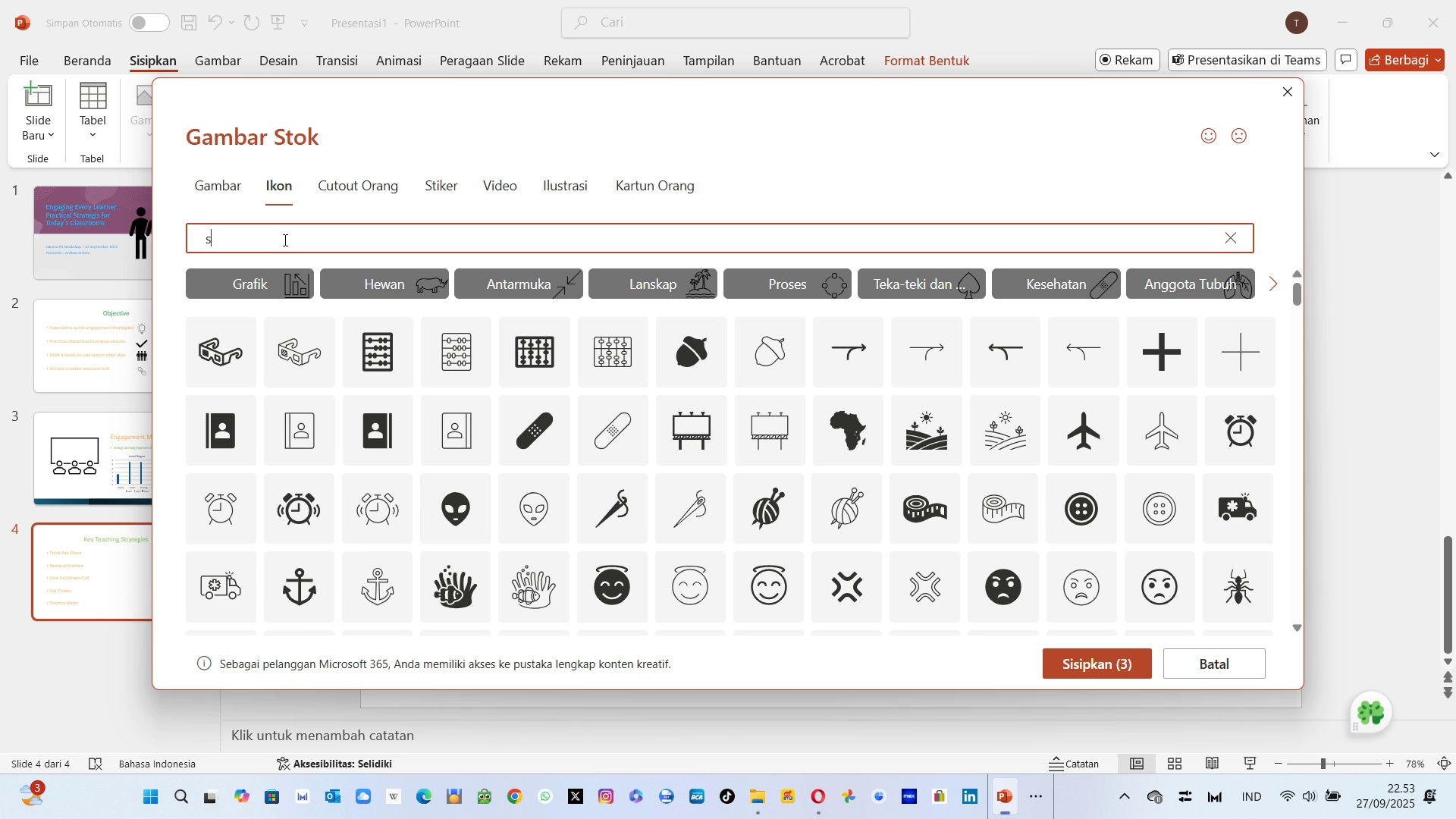 
type(share)
key(Backspace)
key(Backspace)
key(Backspace)
key(Backspace)
key(Backspace)
key(Backspace)
type(tautan)
 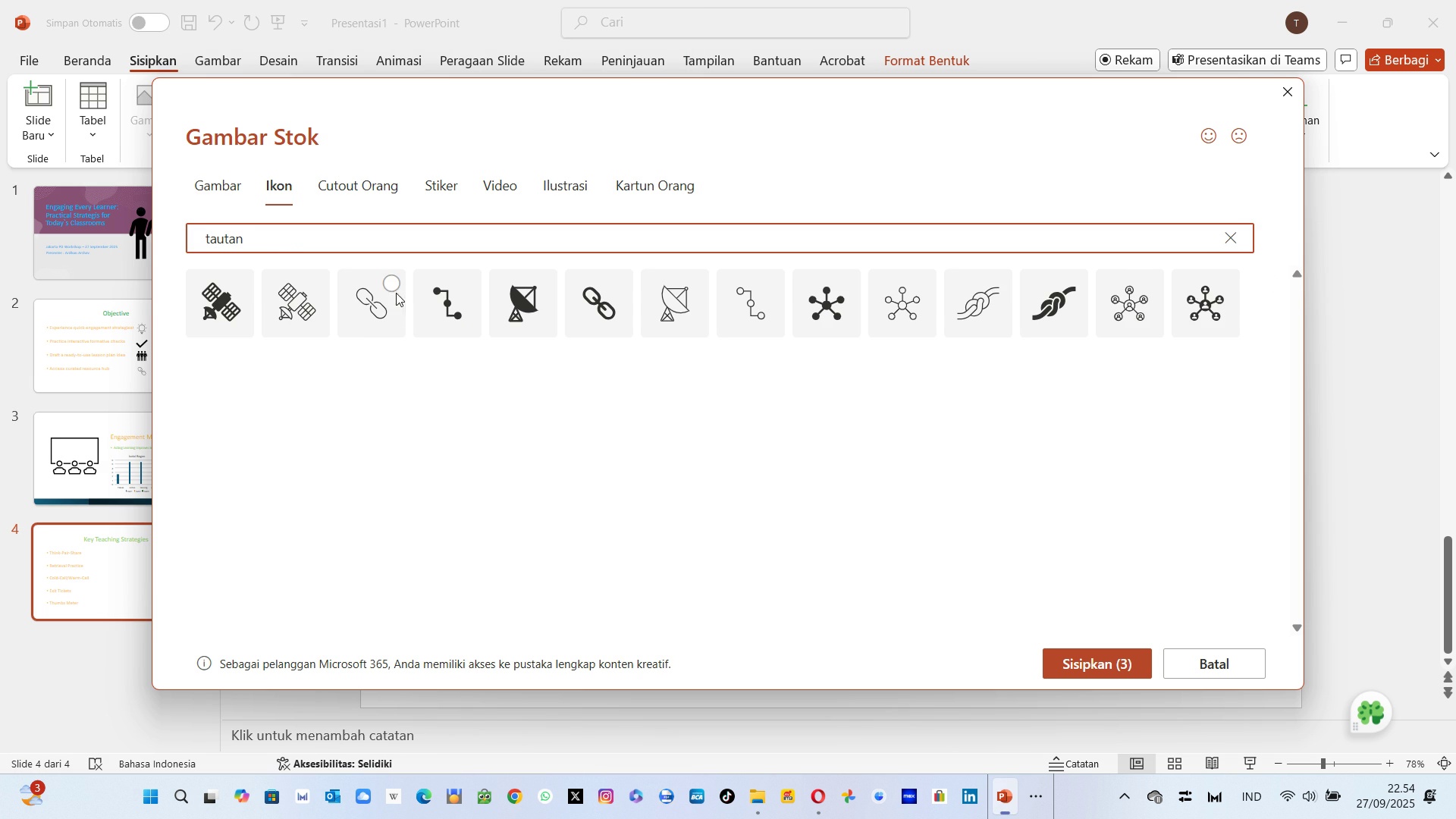 
left_click([396, 281])
 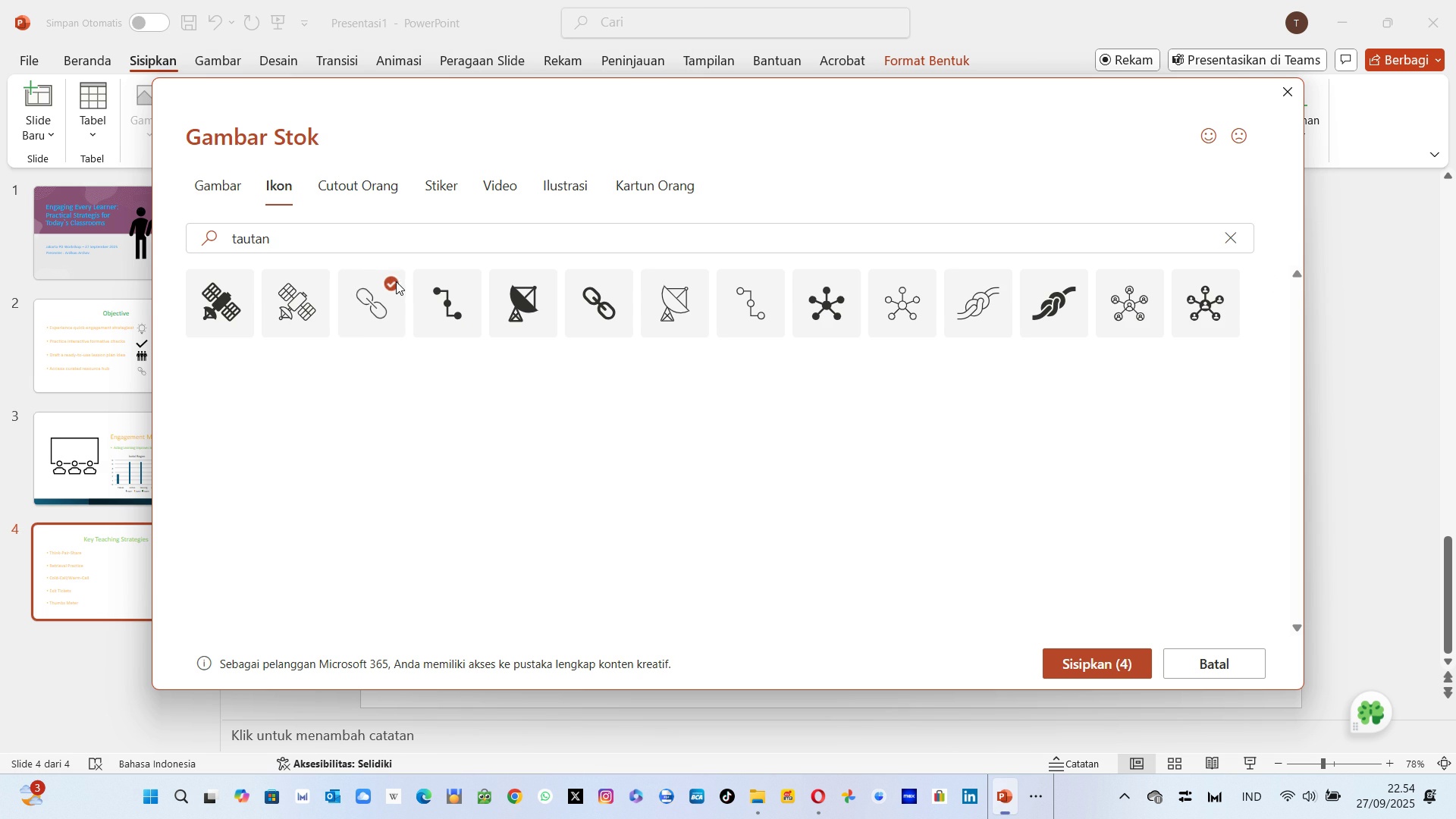 
left_click([396, 281])
 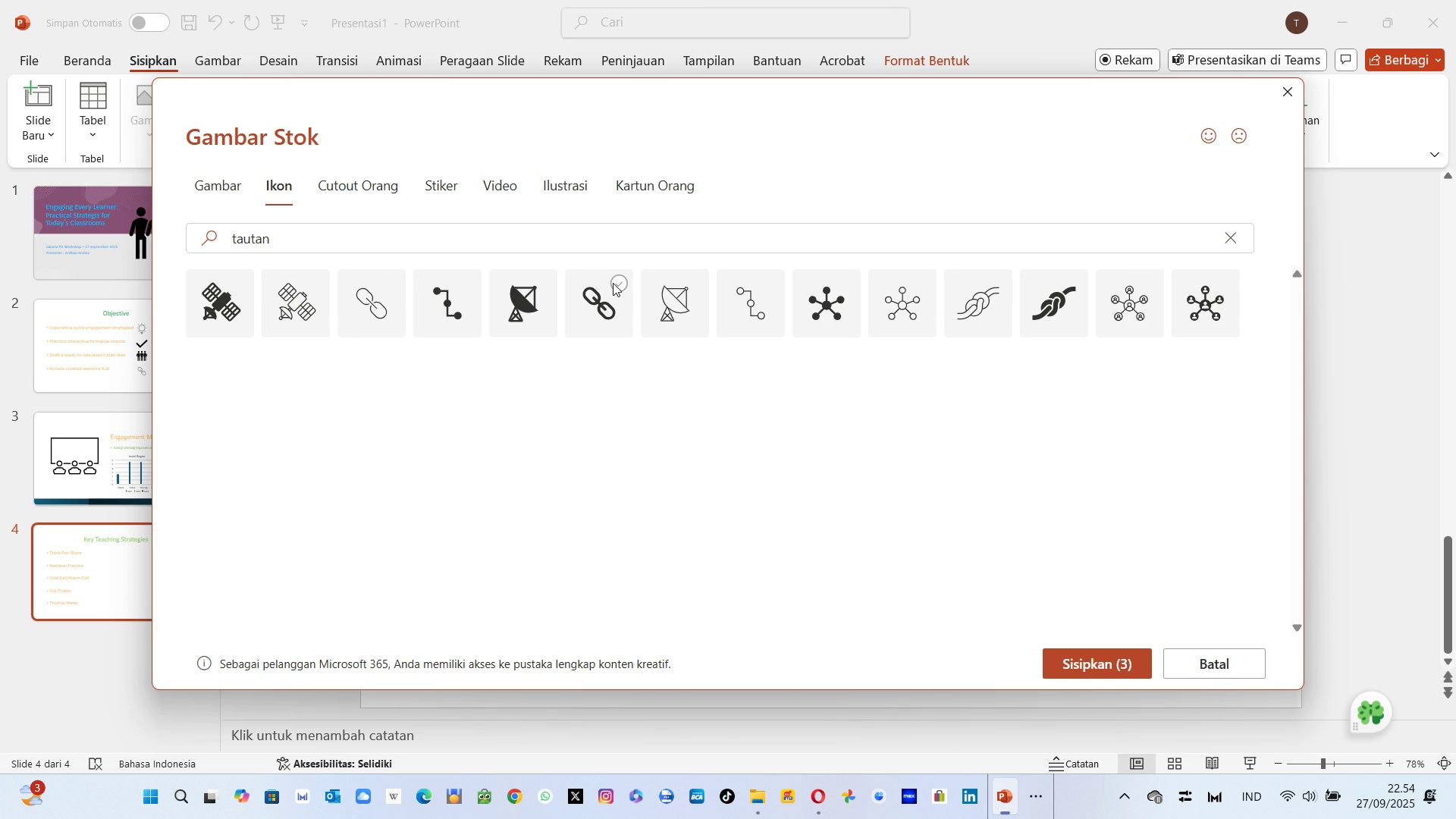 
left_click([613, 283])
 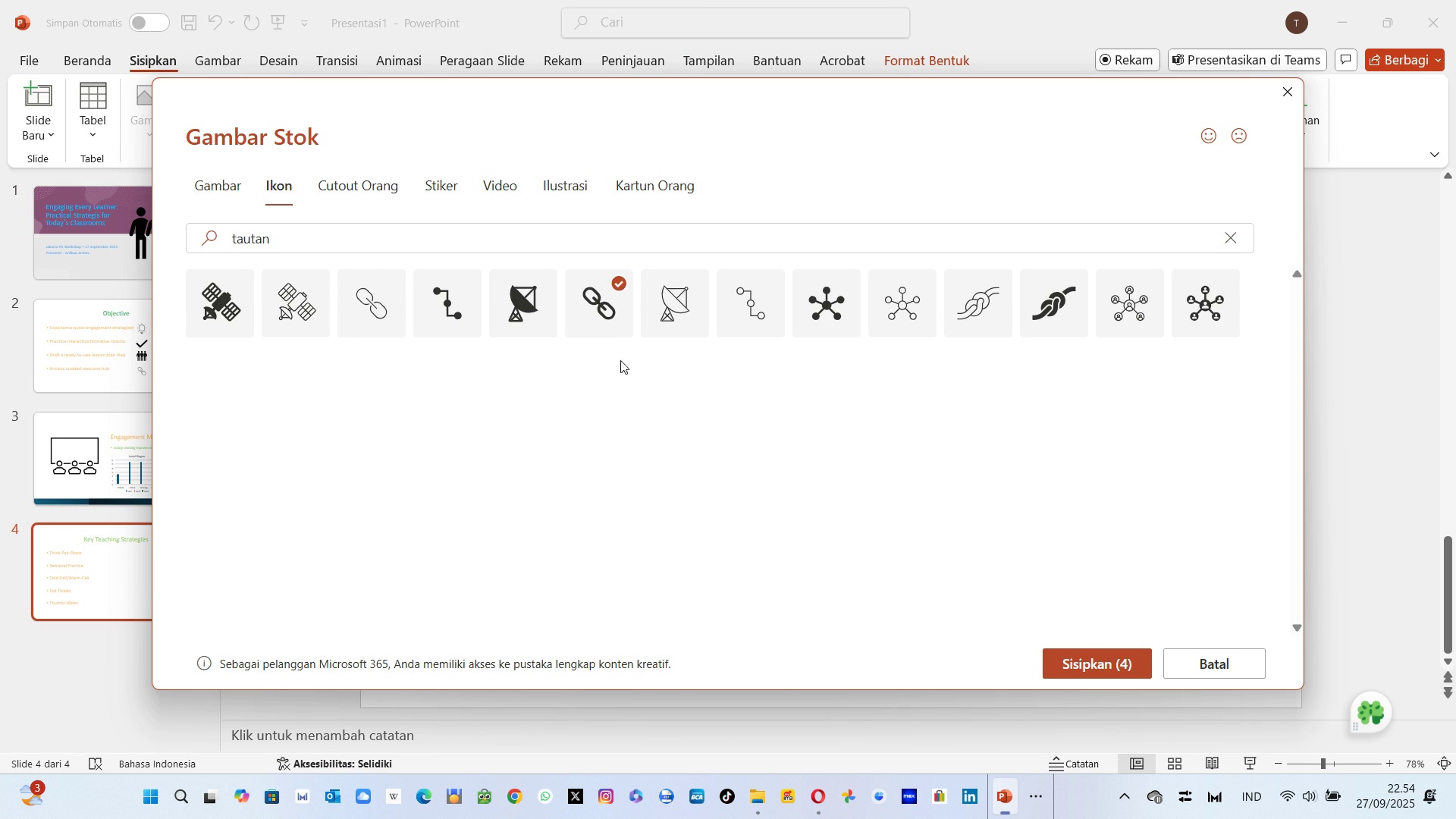 
left_click([313, 239])
 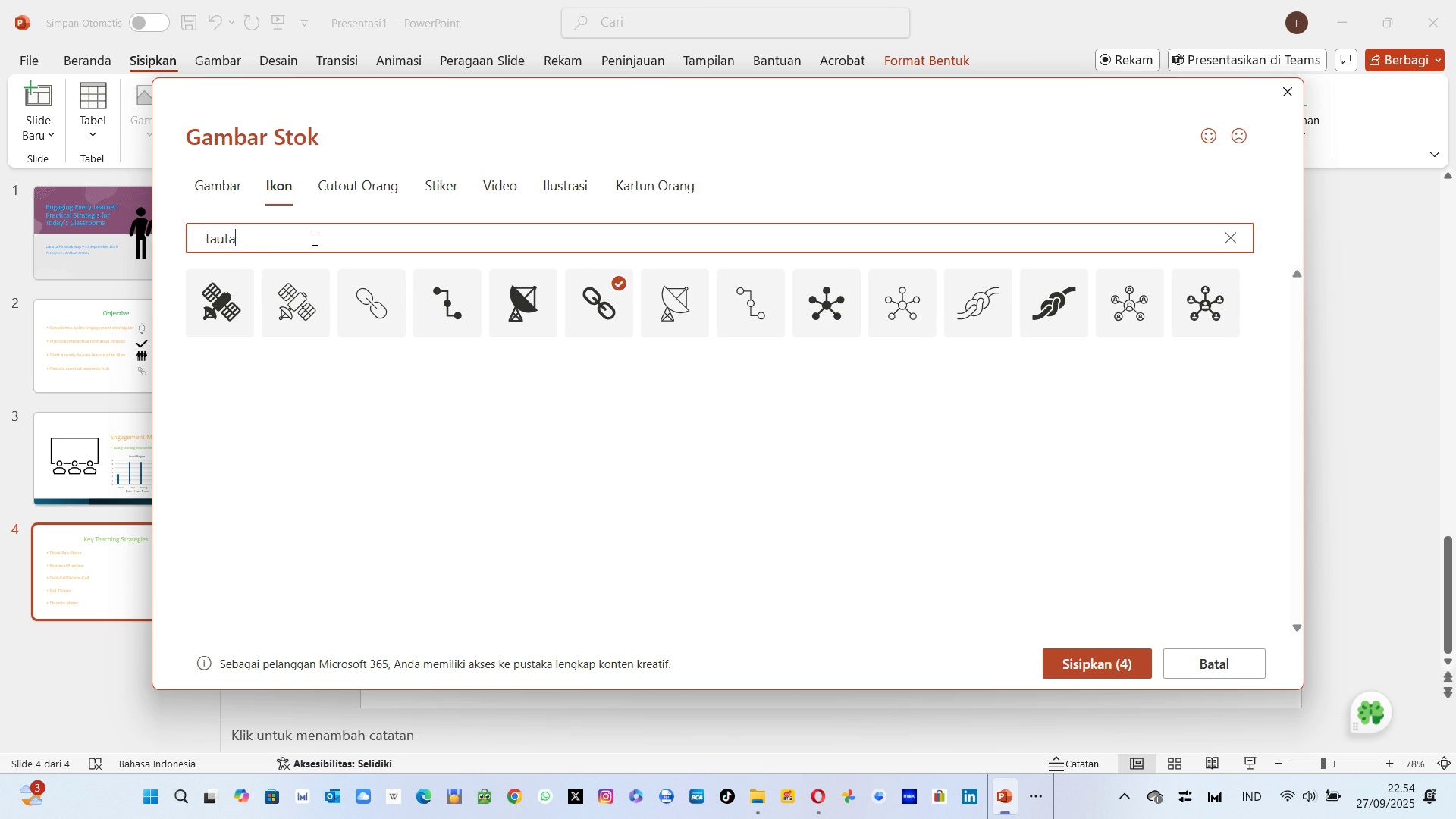 
key(Backspace)
 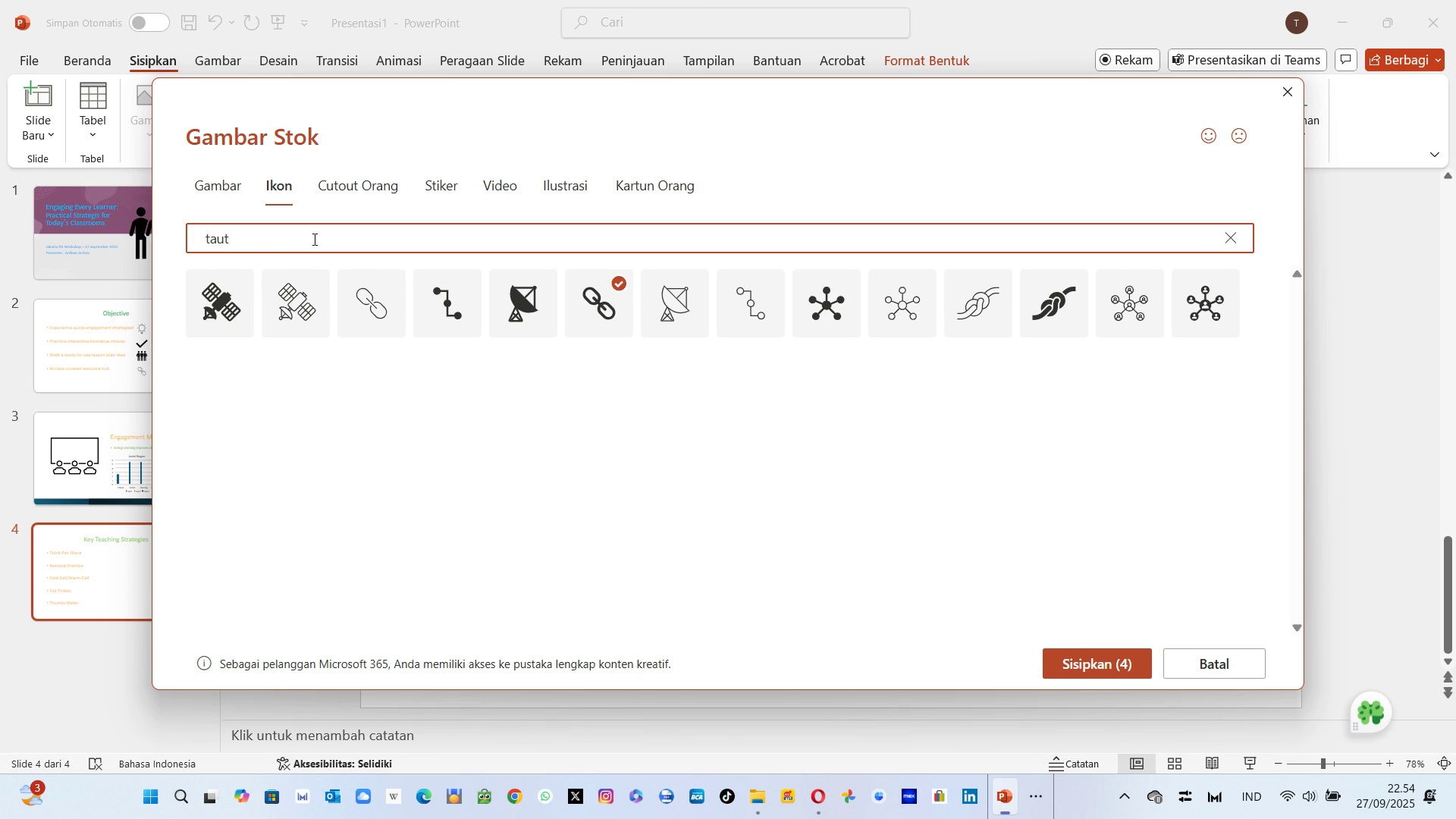 
key(Backspace)
 